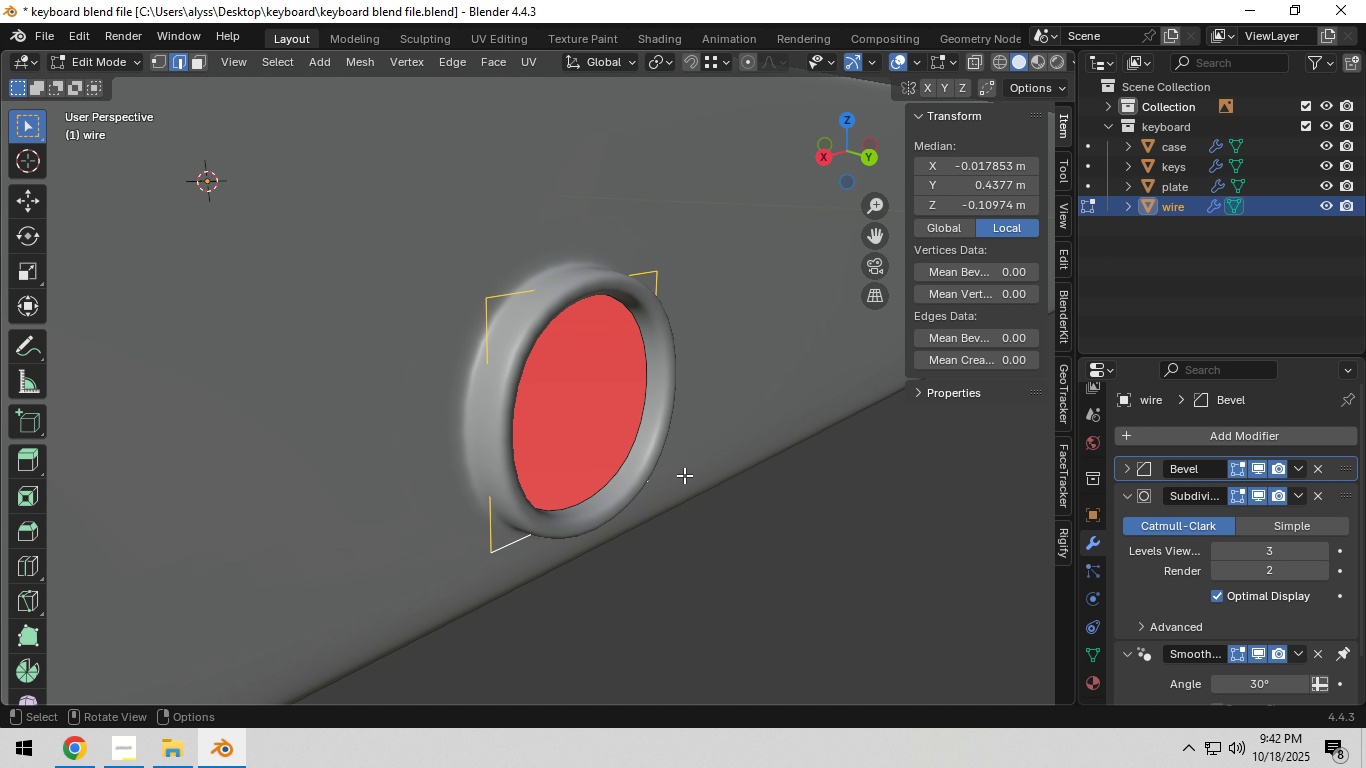 
type(ey)
 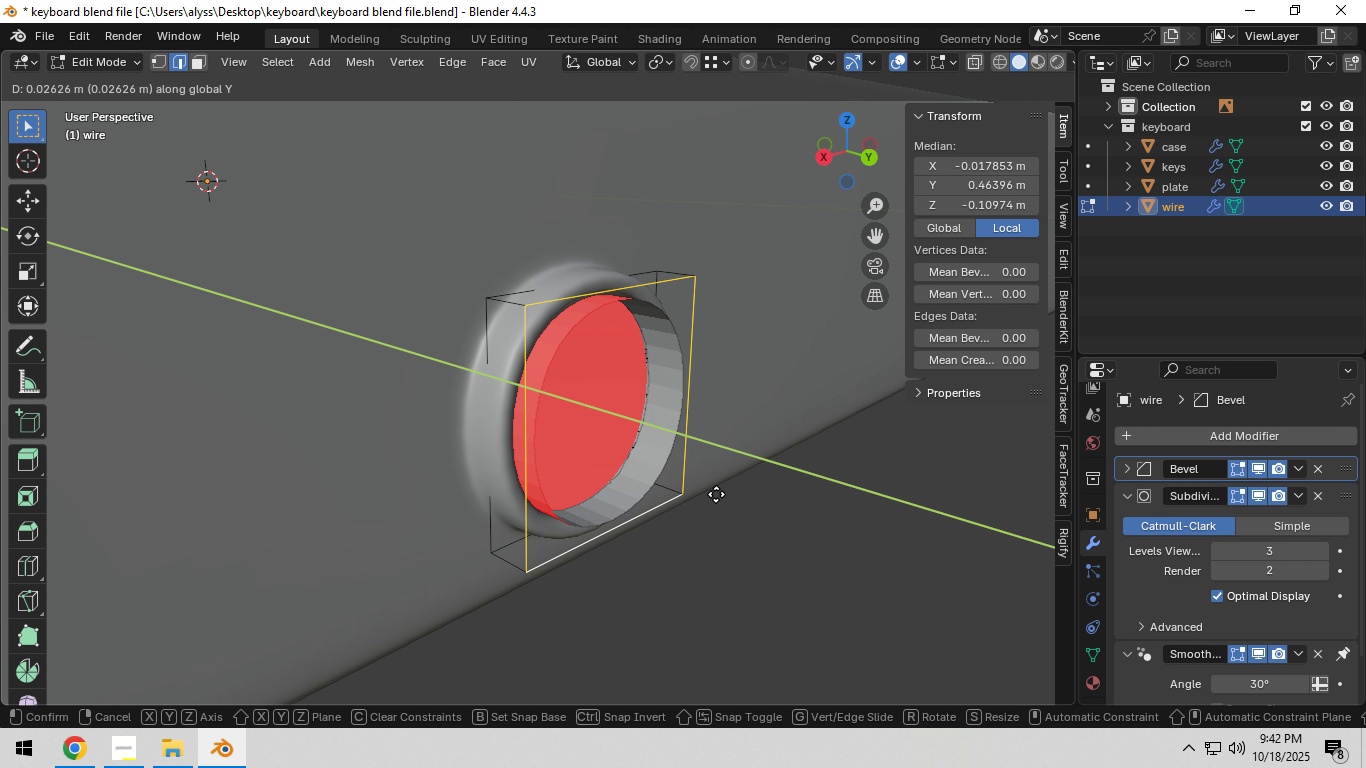 
left_click([714, 494])
 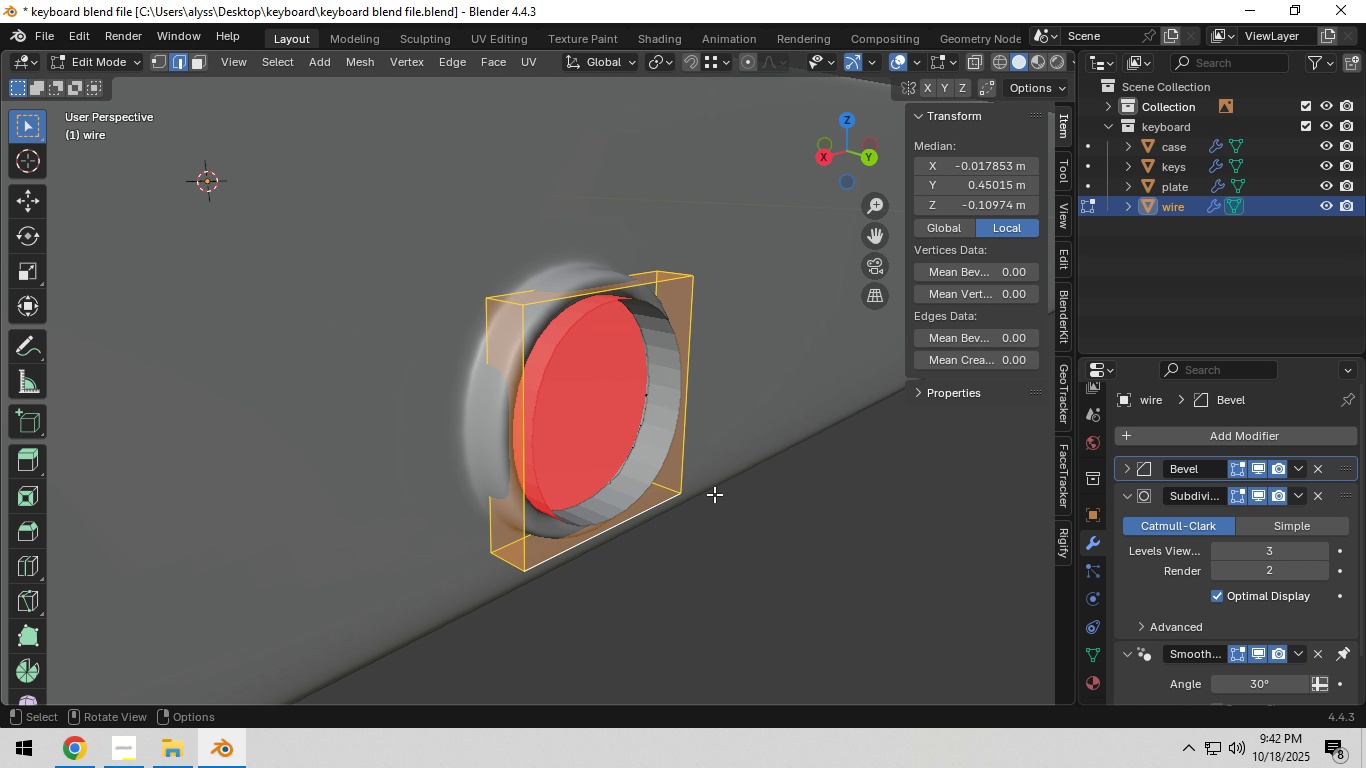 
type(aN3)
 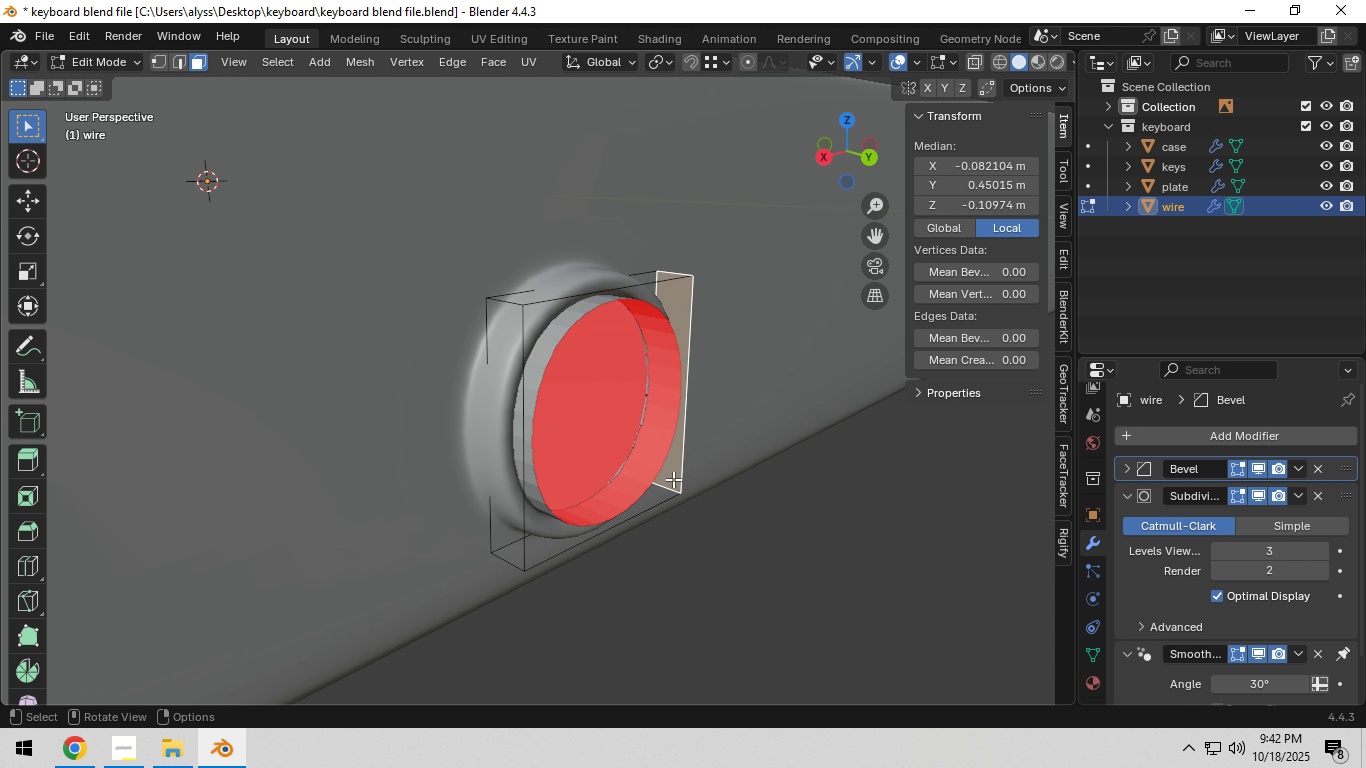 
 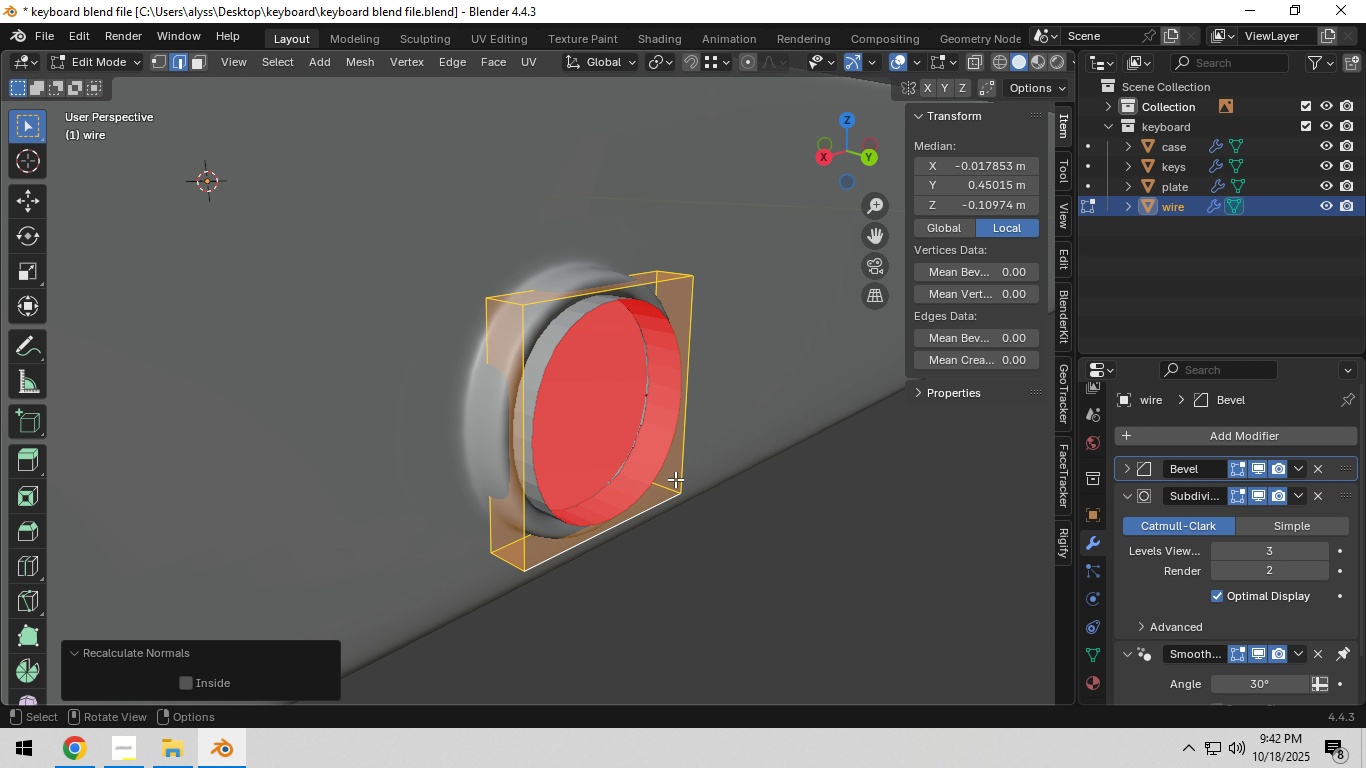 
left_click([672, 479])
 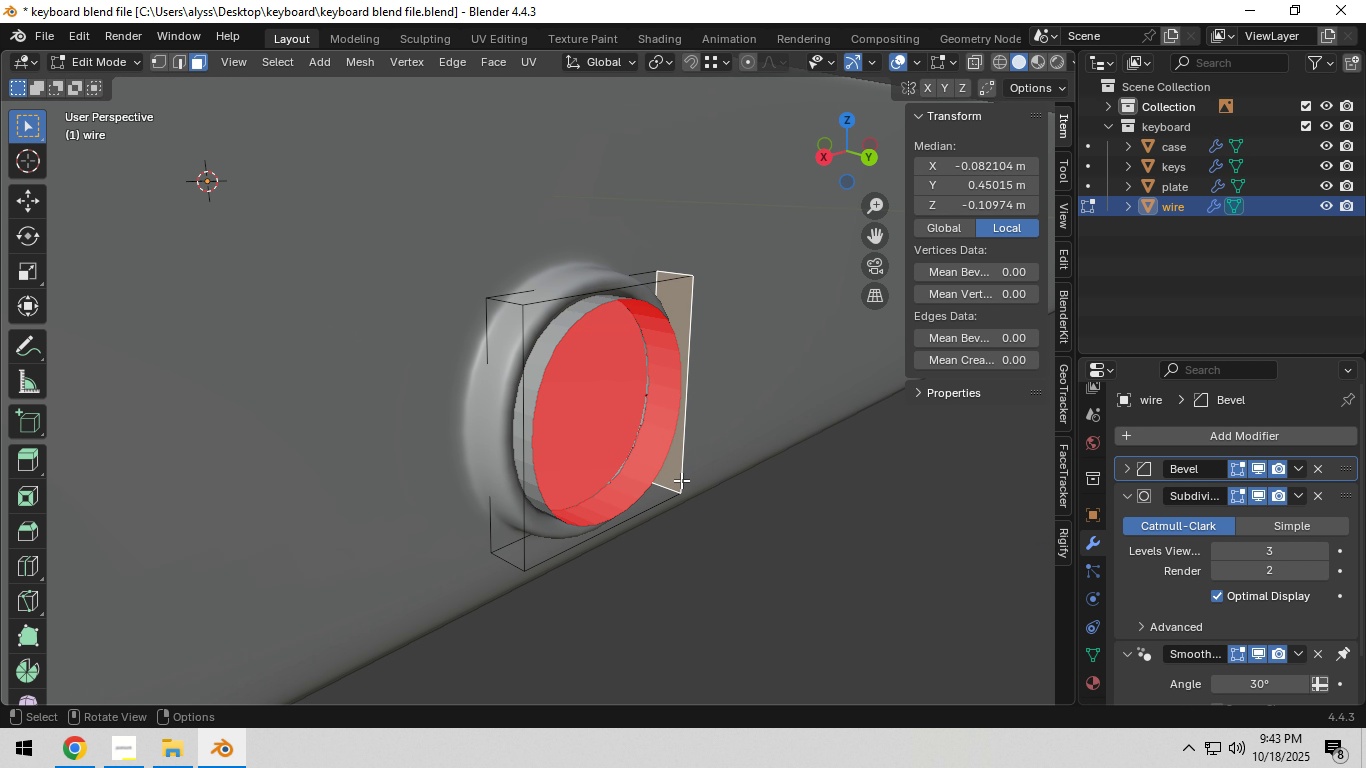 
key(Alt+AltLeft)
 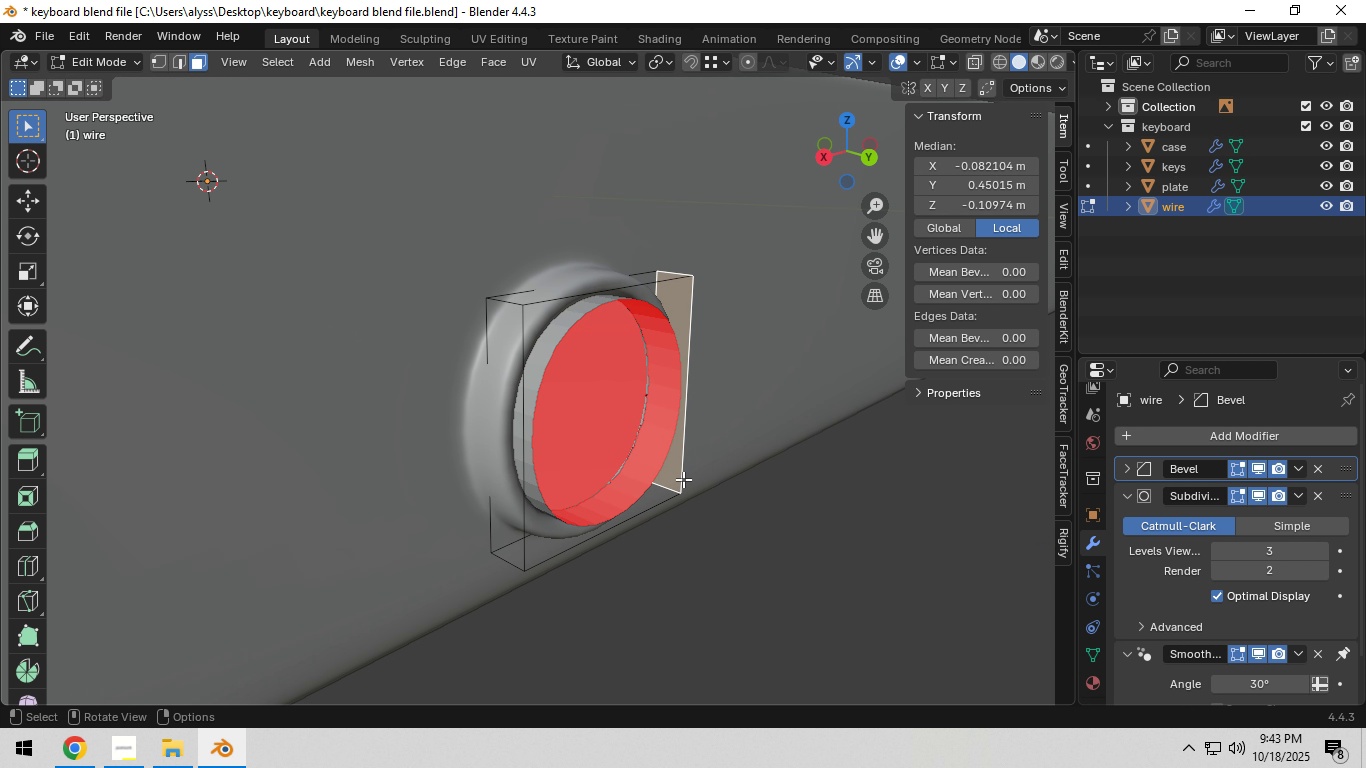 
key(2)
 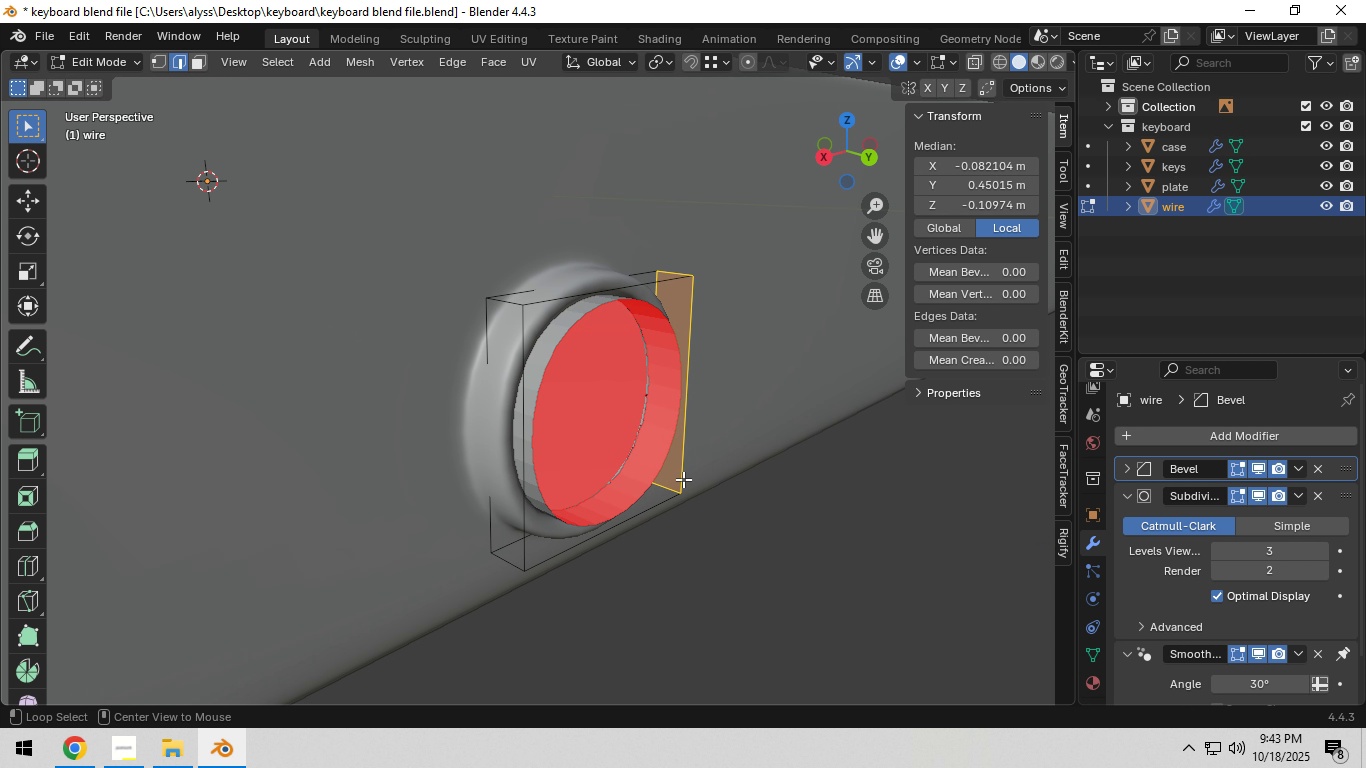 
hold_key(key=AltLeft, duration=0.5)
left_click([683, 479])
 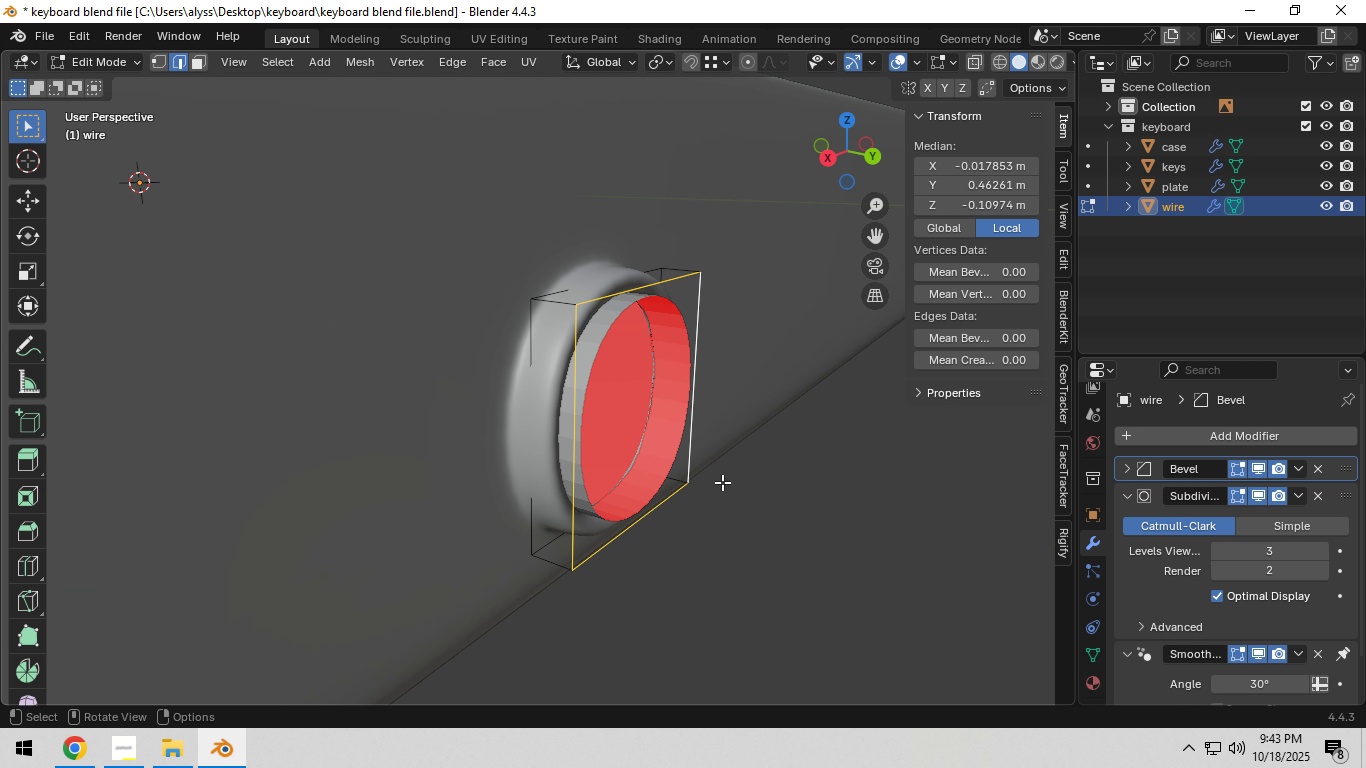 
key(Tab)
 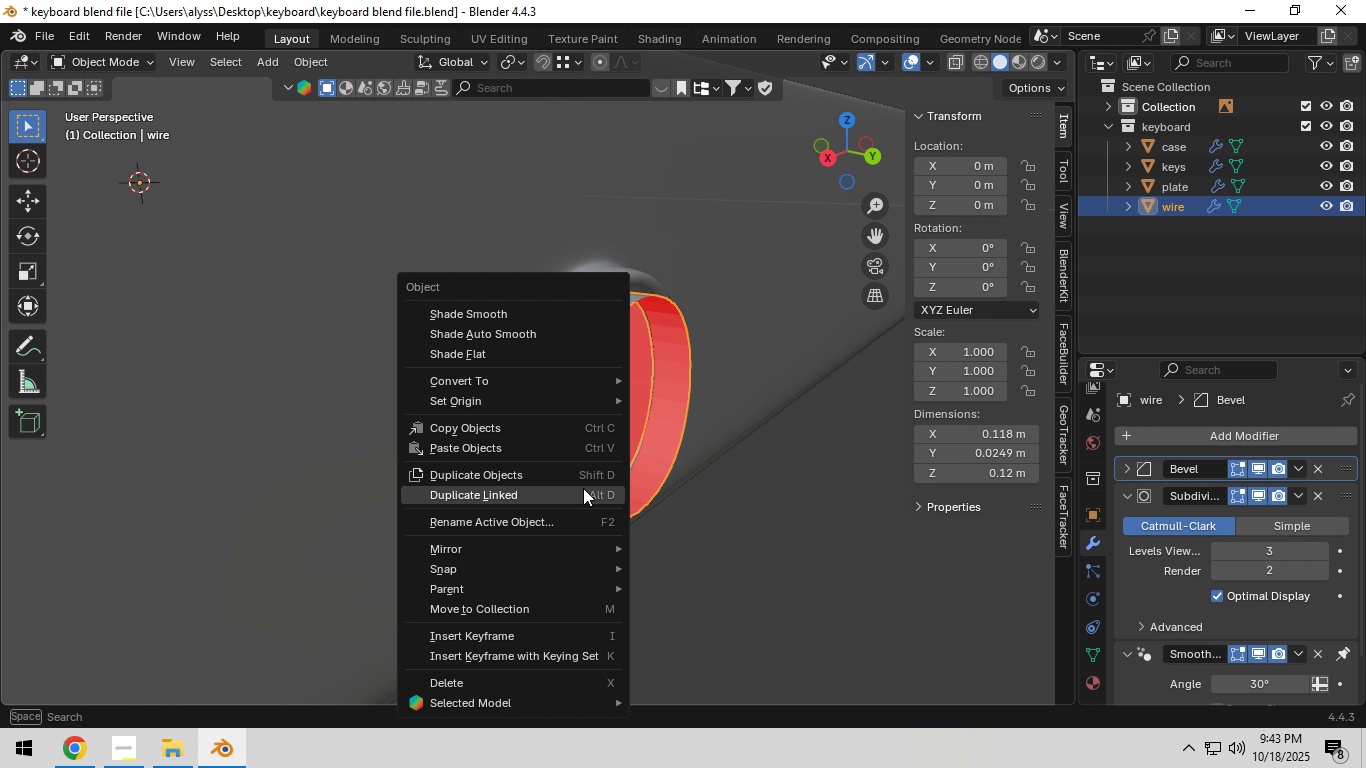 
right_click([583, 488])
 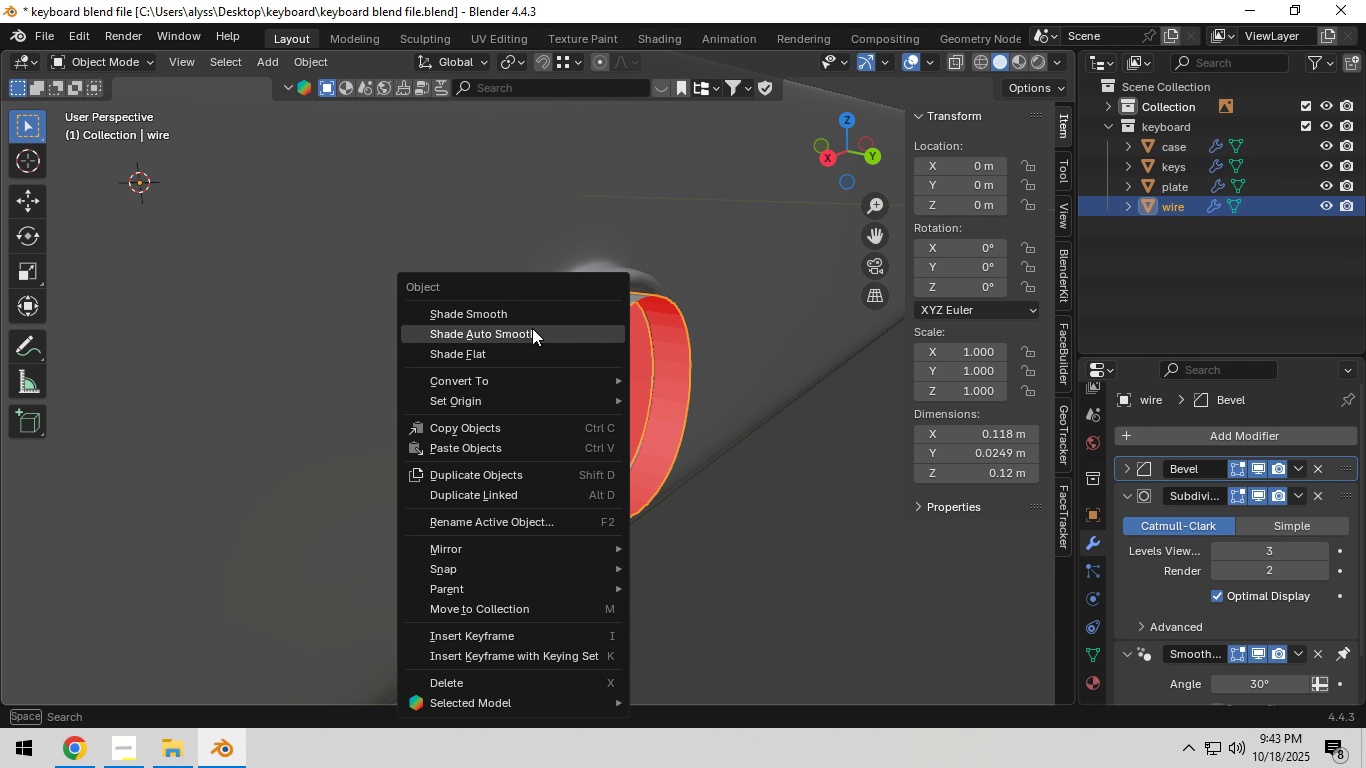 
left_click([532, 328])
 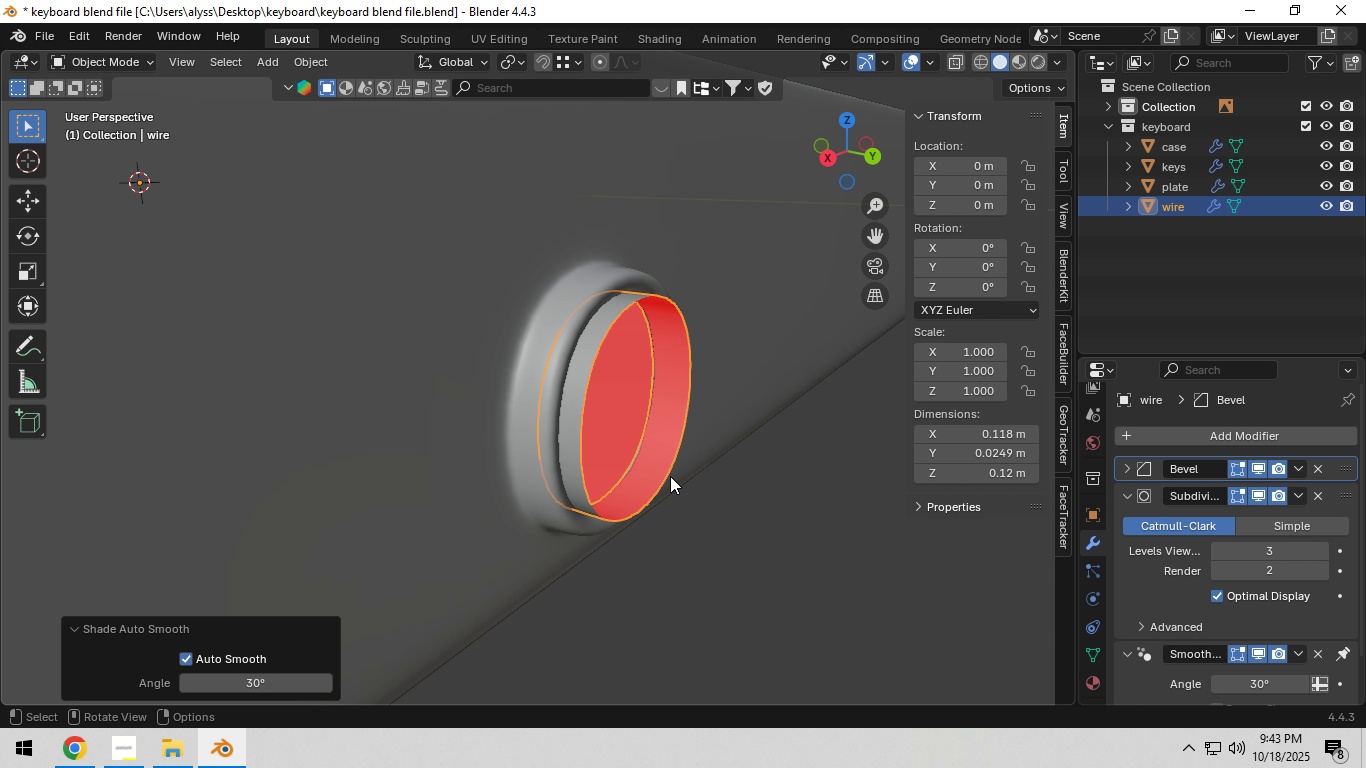 
key(Tab)
type(ey)
 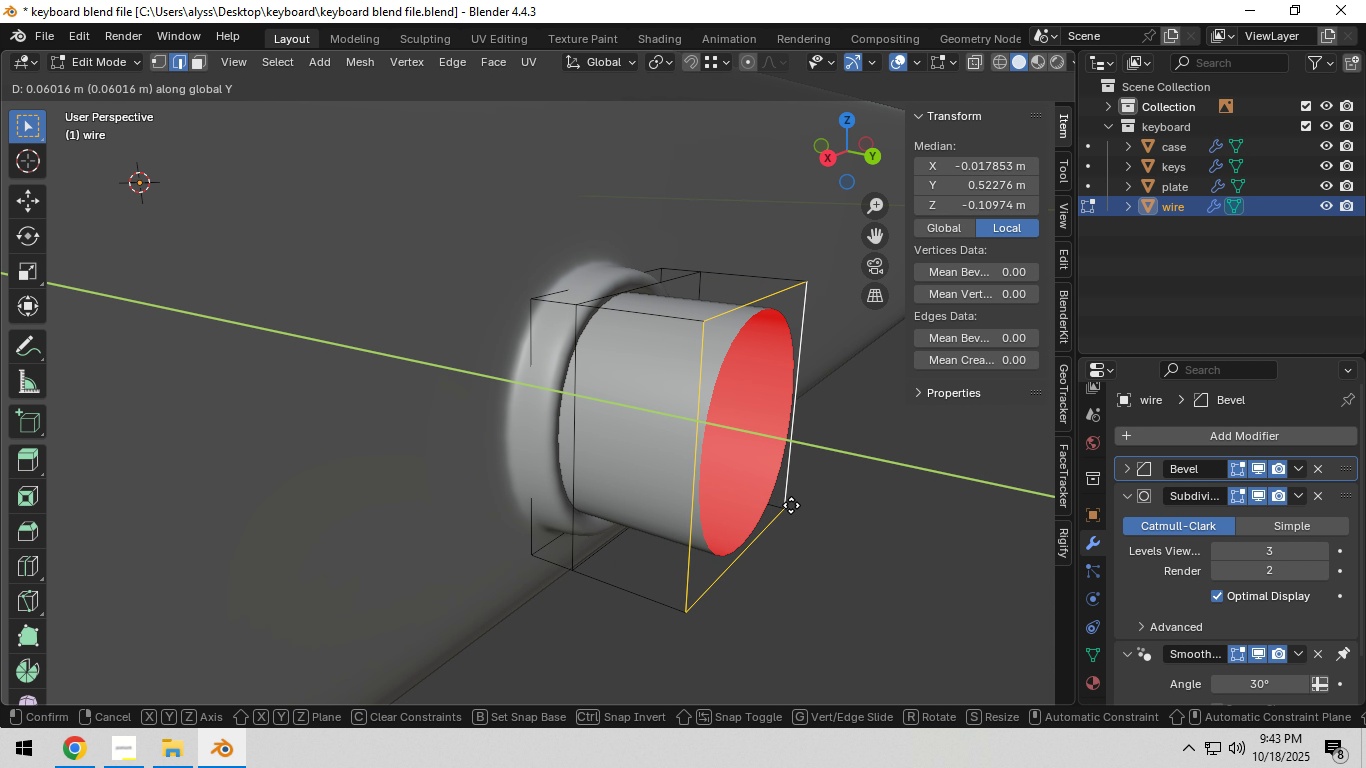 
left_click([797, 507])
 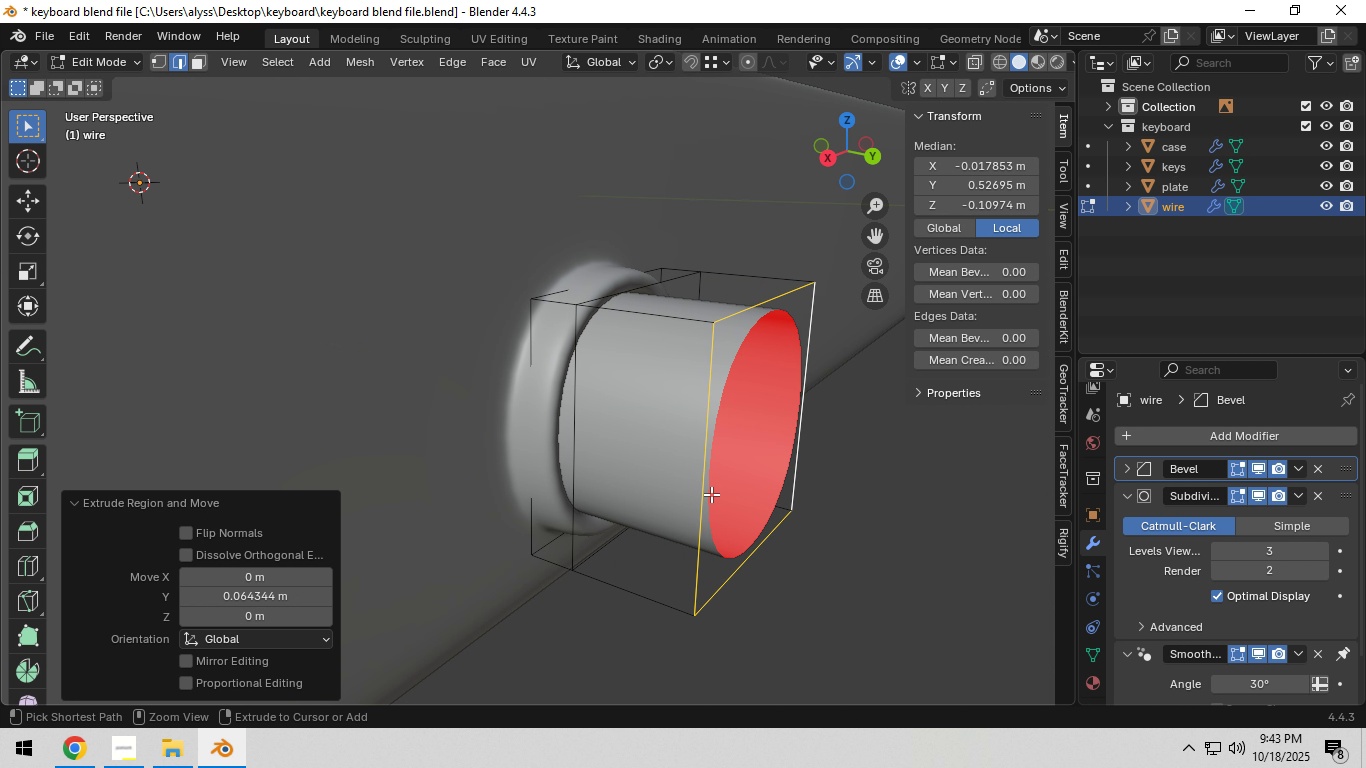 
key(Control+R)
 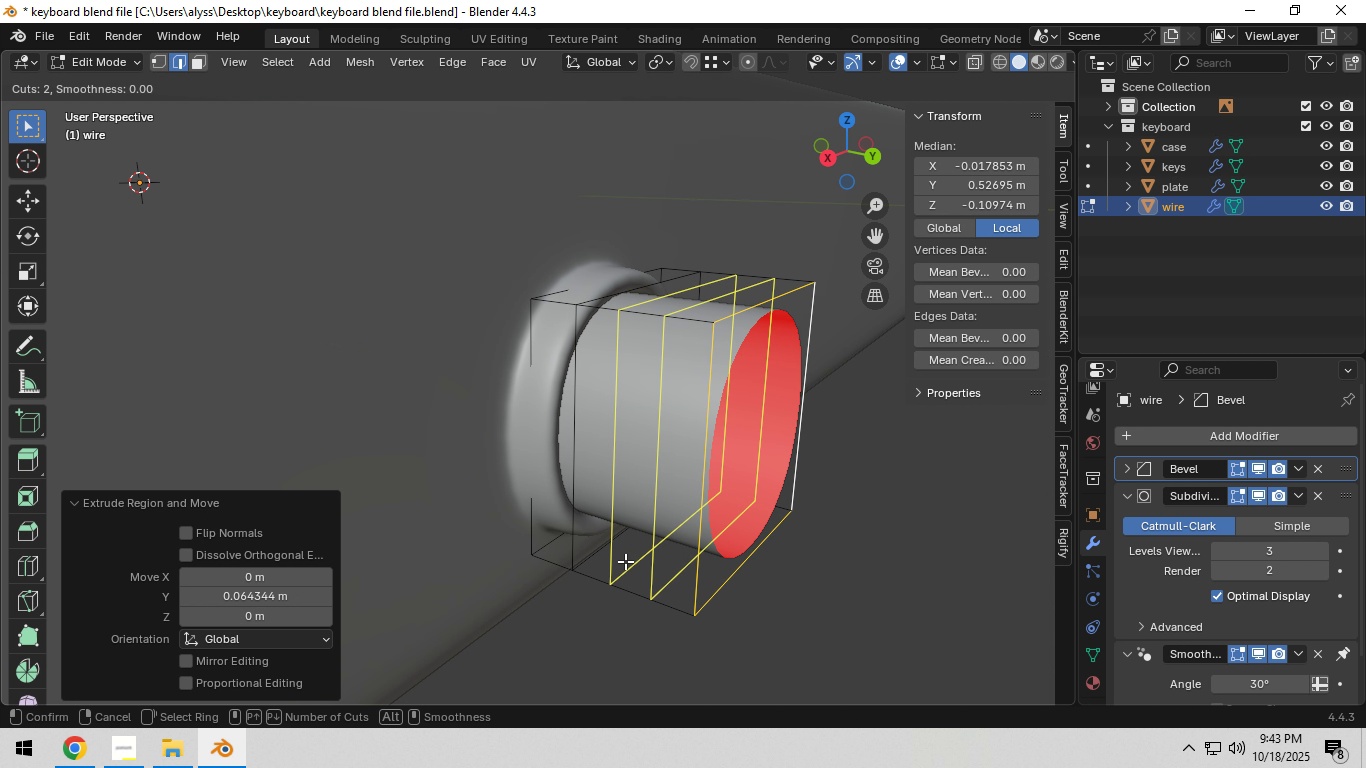 
scroll: coordinate [625, 561], scroll_direction: up, amount: 1.0
 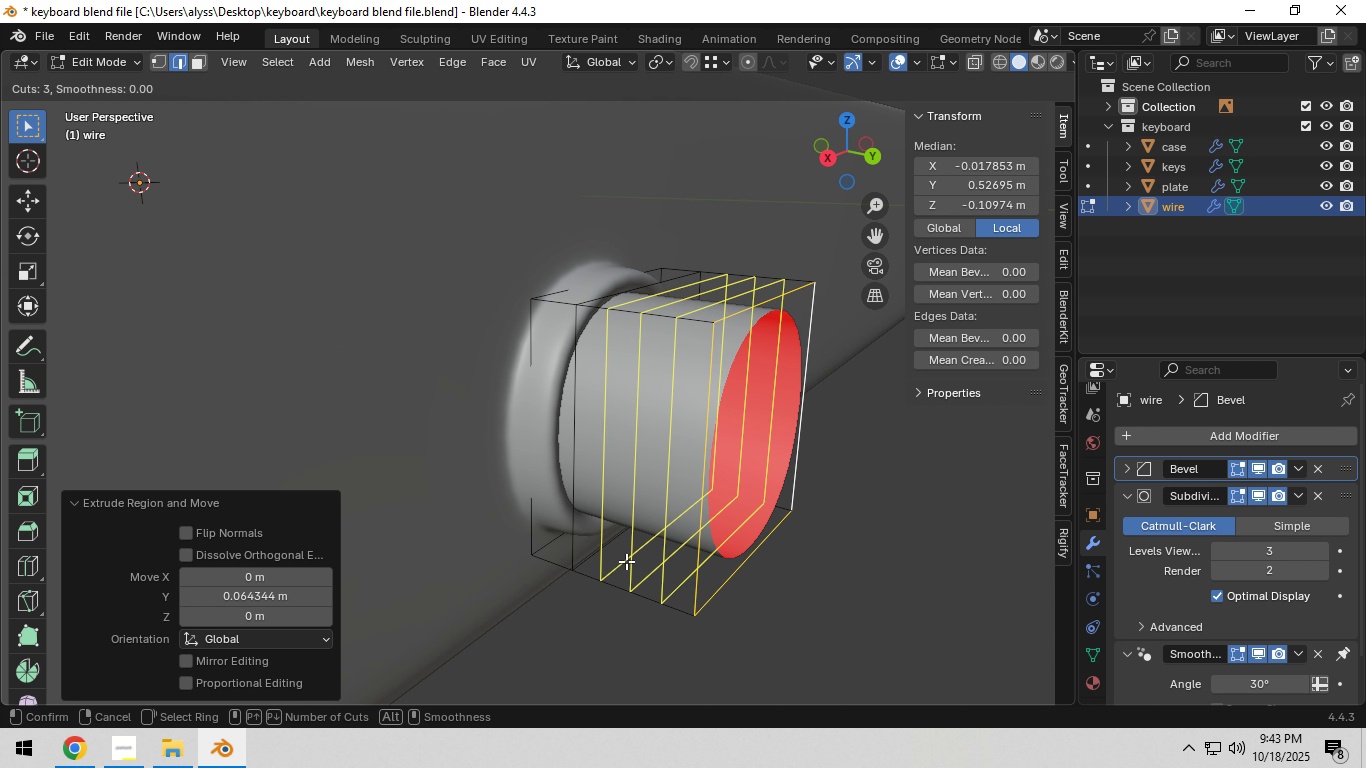 
left_click([626, 561])
 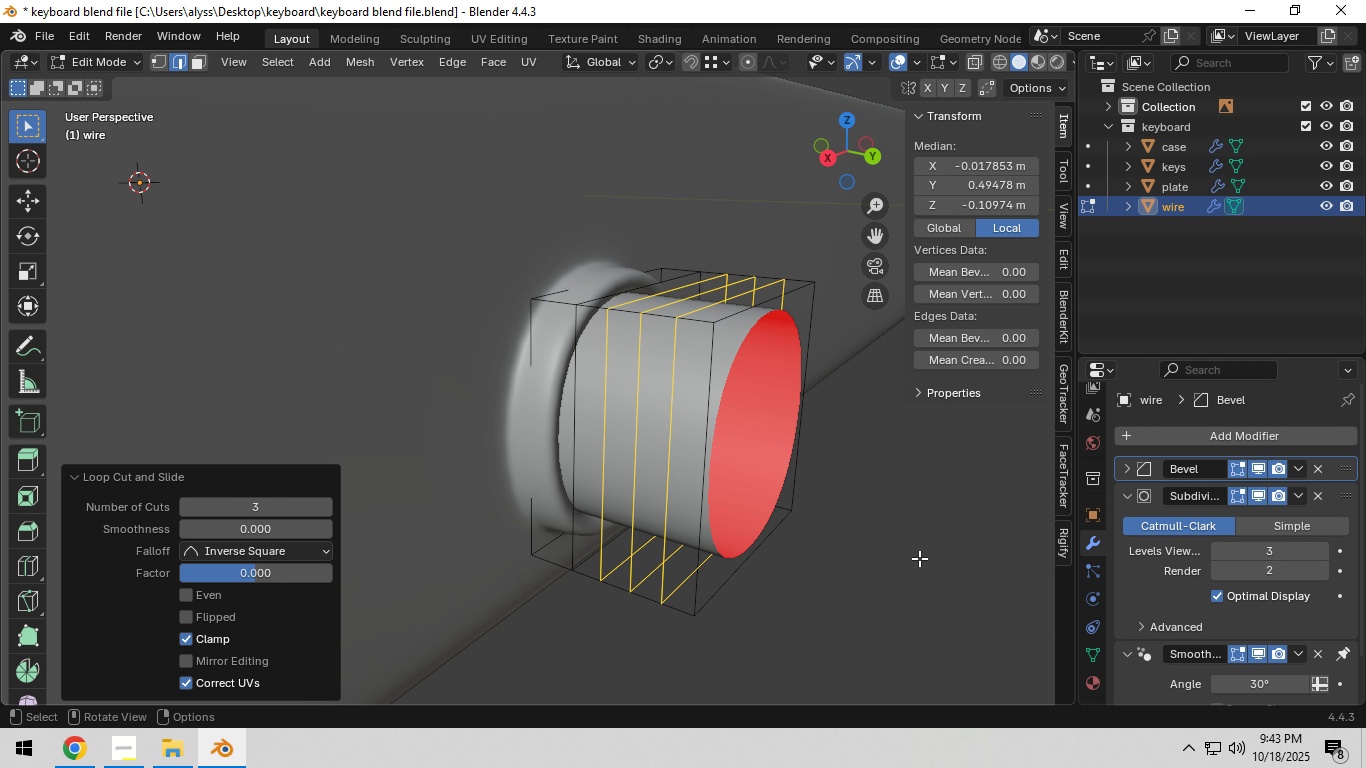 
right_click([626, 561])
 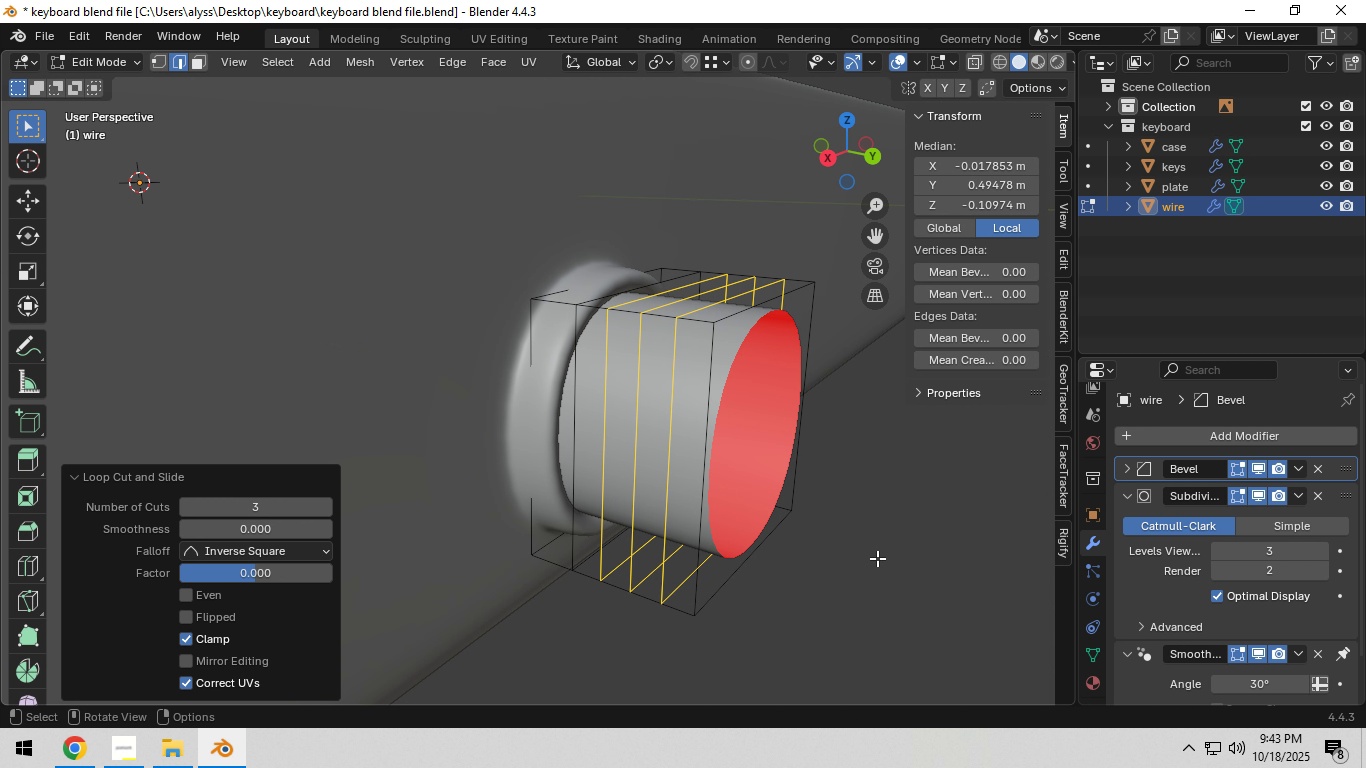 
left_click([920, 558])
 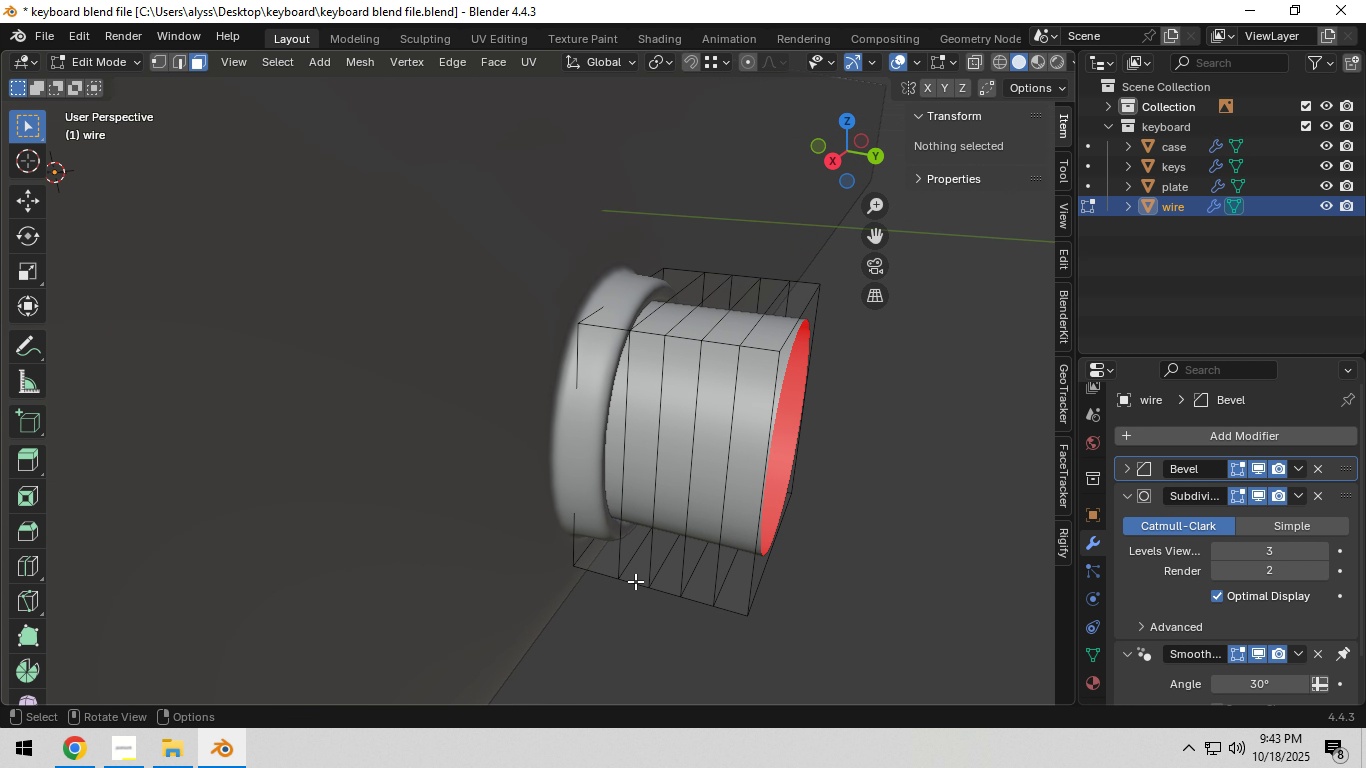 
key(3)
 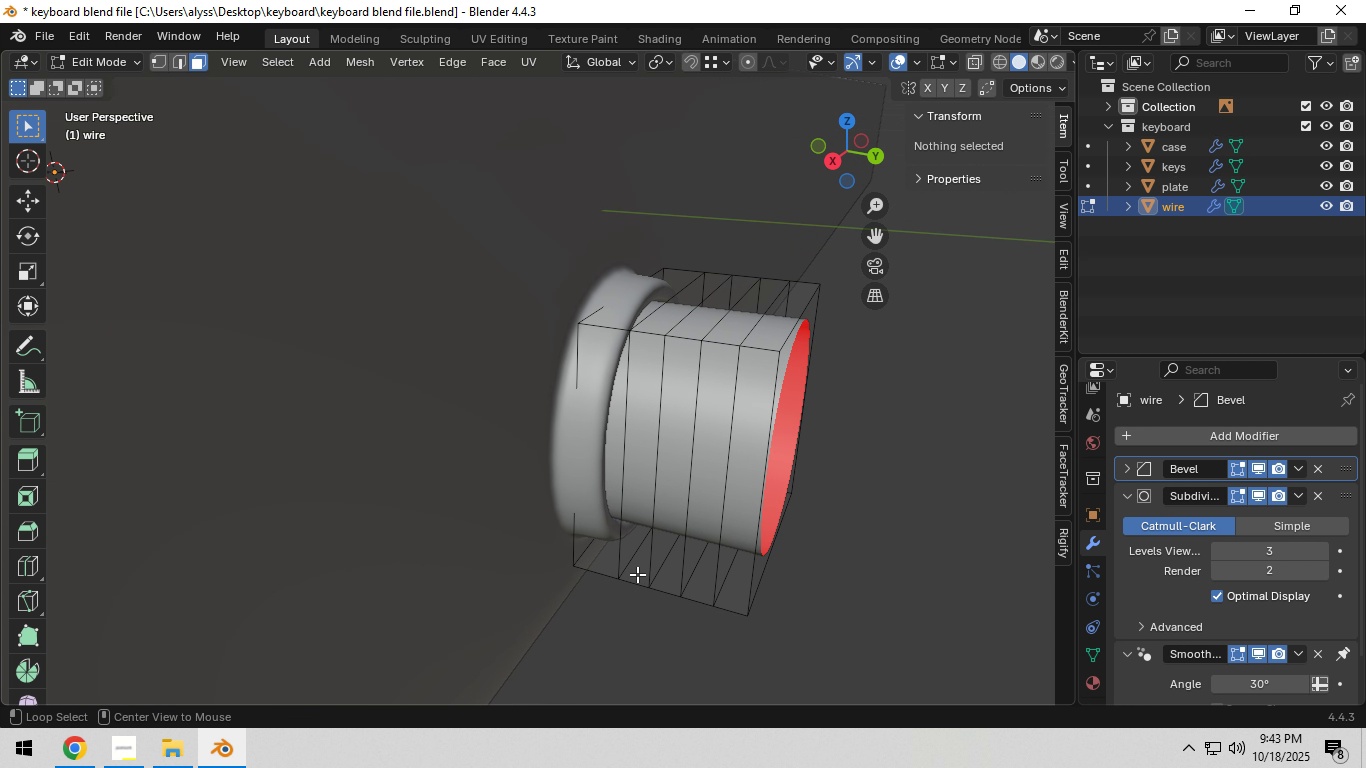 
hold_key(key=AltLeft, duration=0.73)
left_click([636, 574])
 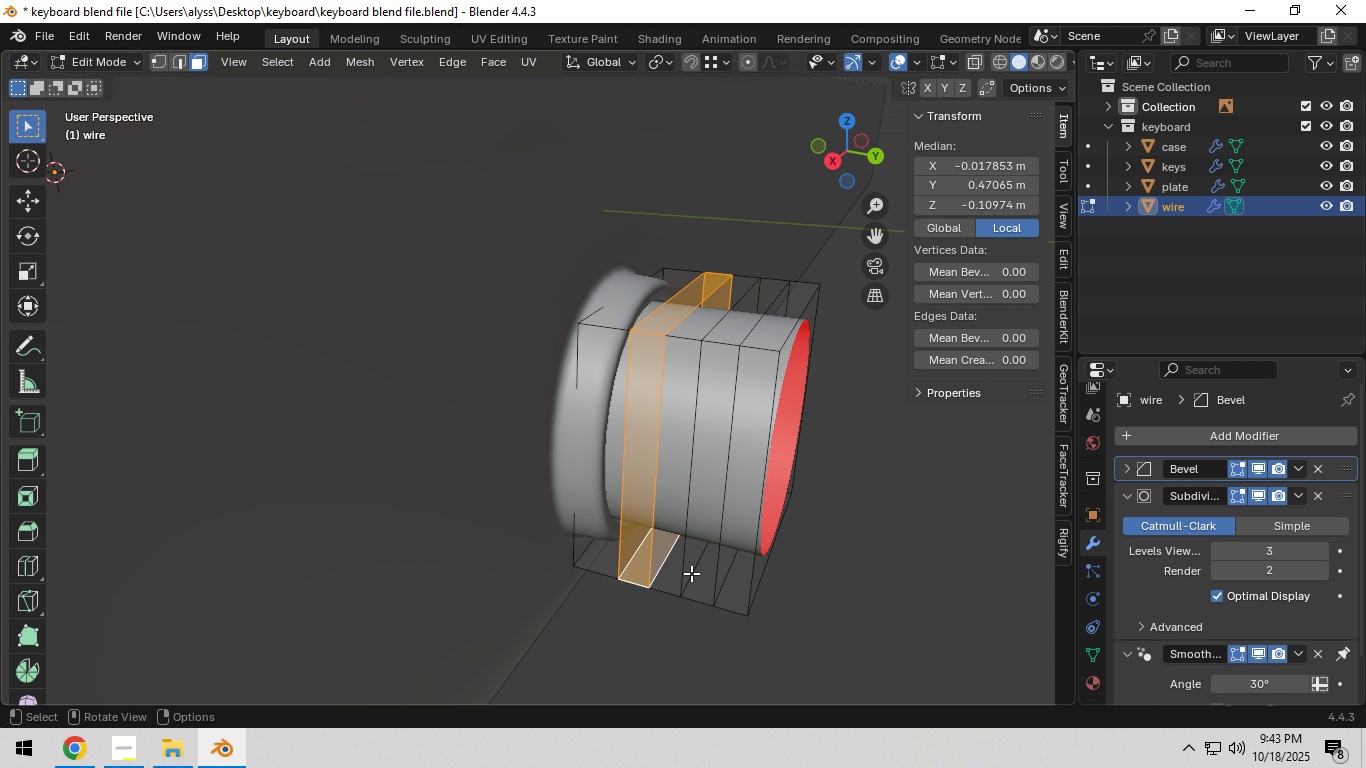 
hold_key(key=ShiftLeft, duration=1.19)
hold_key(key=AltLeft, duration=0.9)
left_click([700, 596])
 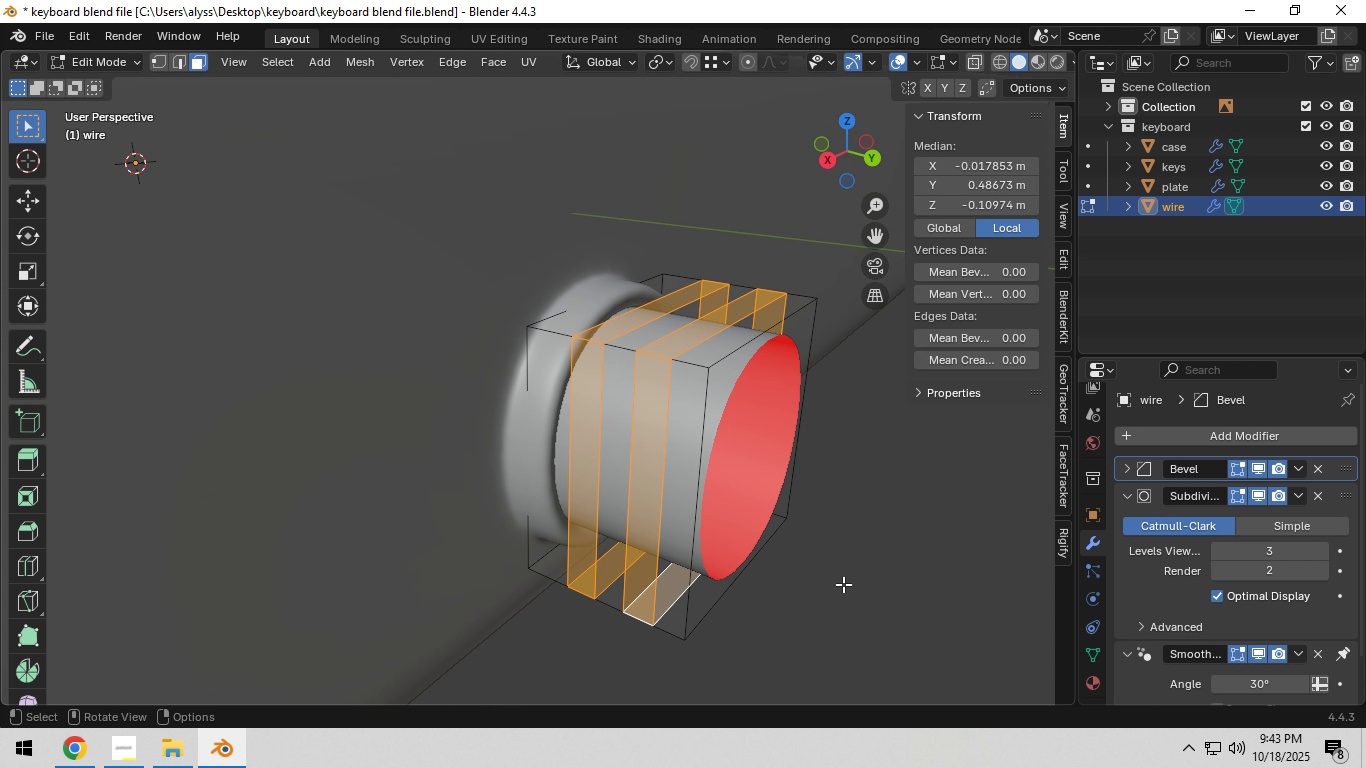 
key(E)
 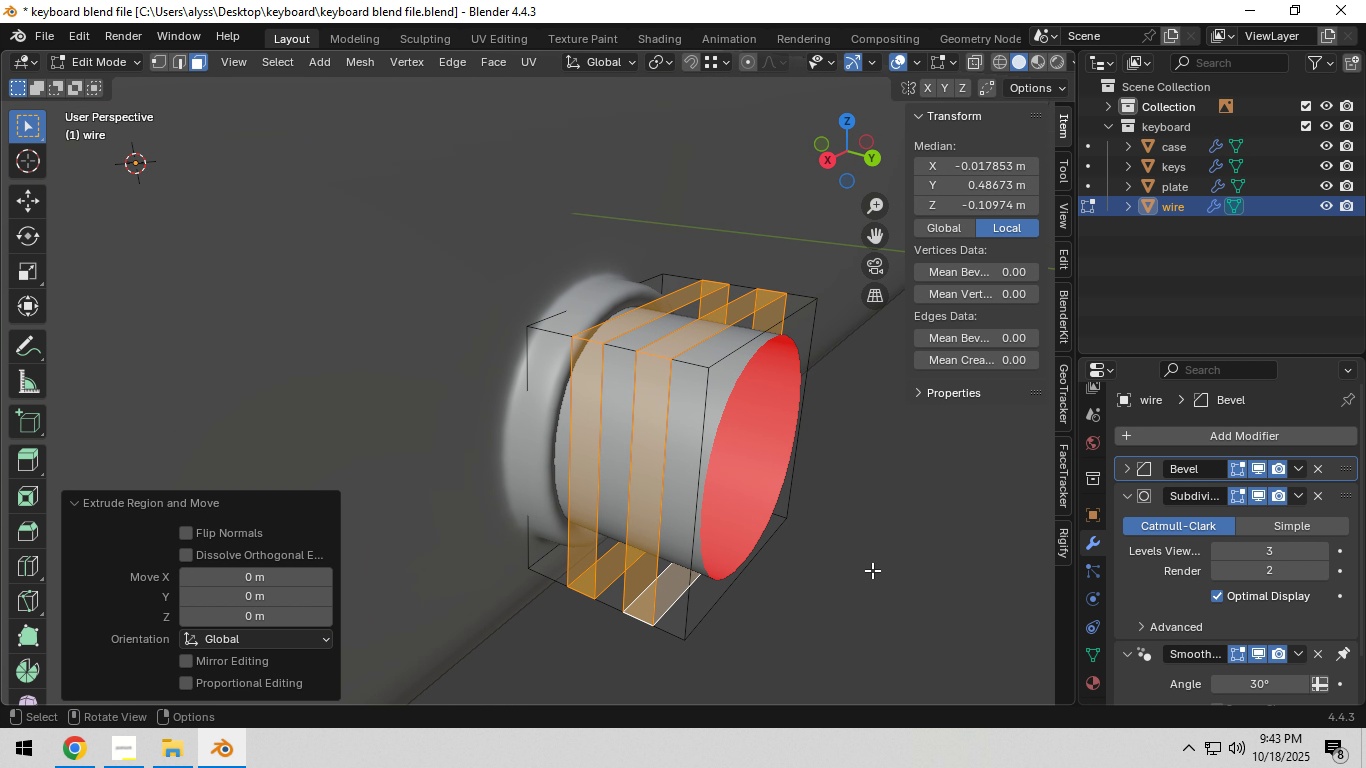 
right_click([872, 570])
 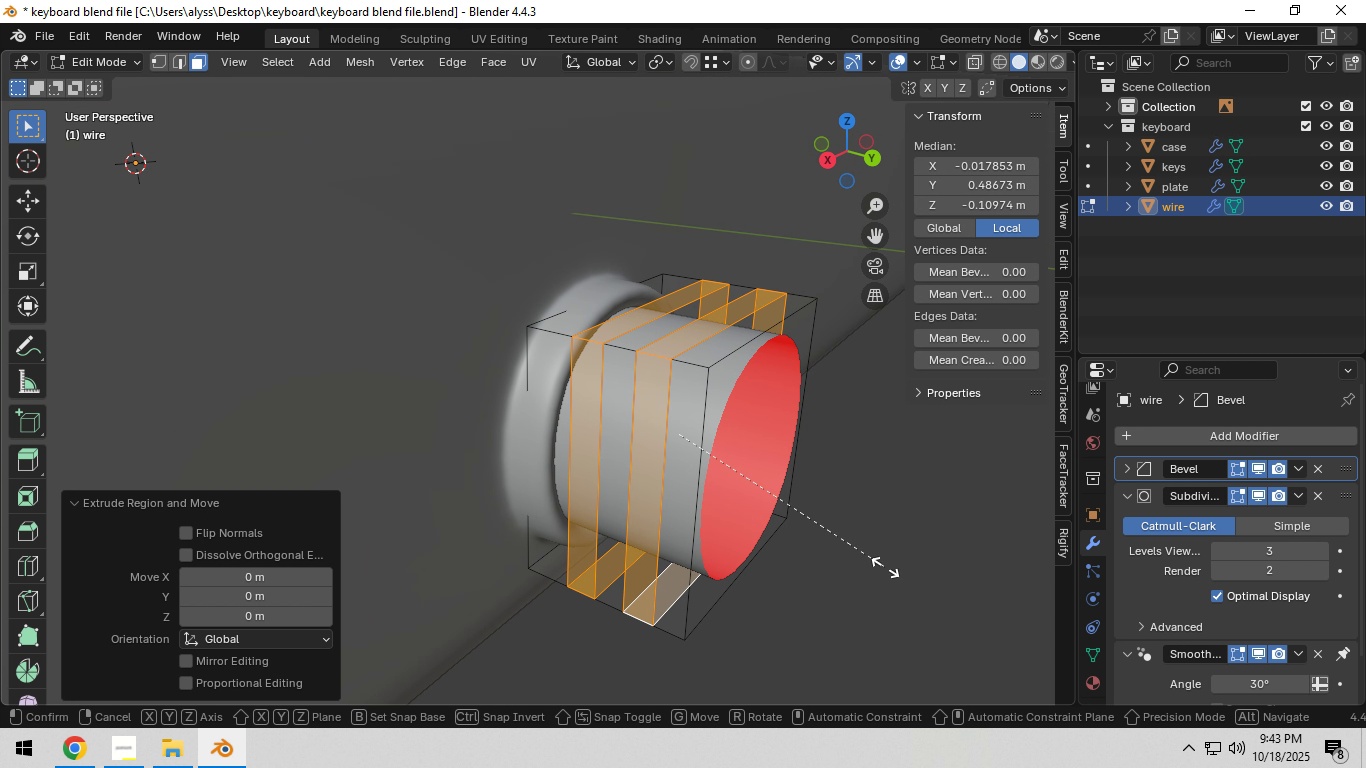 
type(sY)
 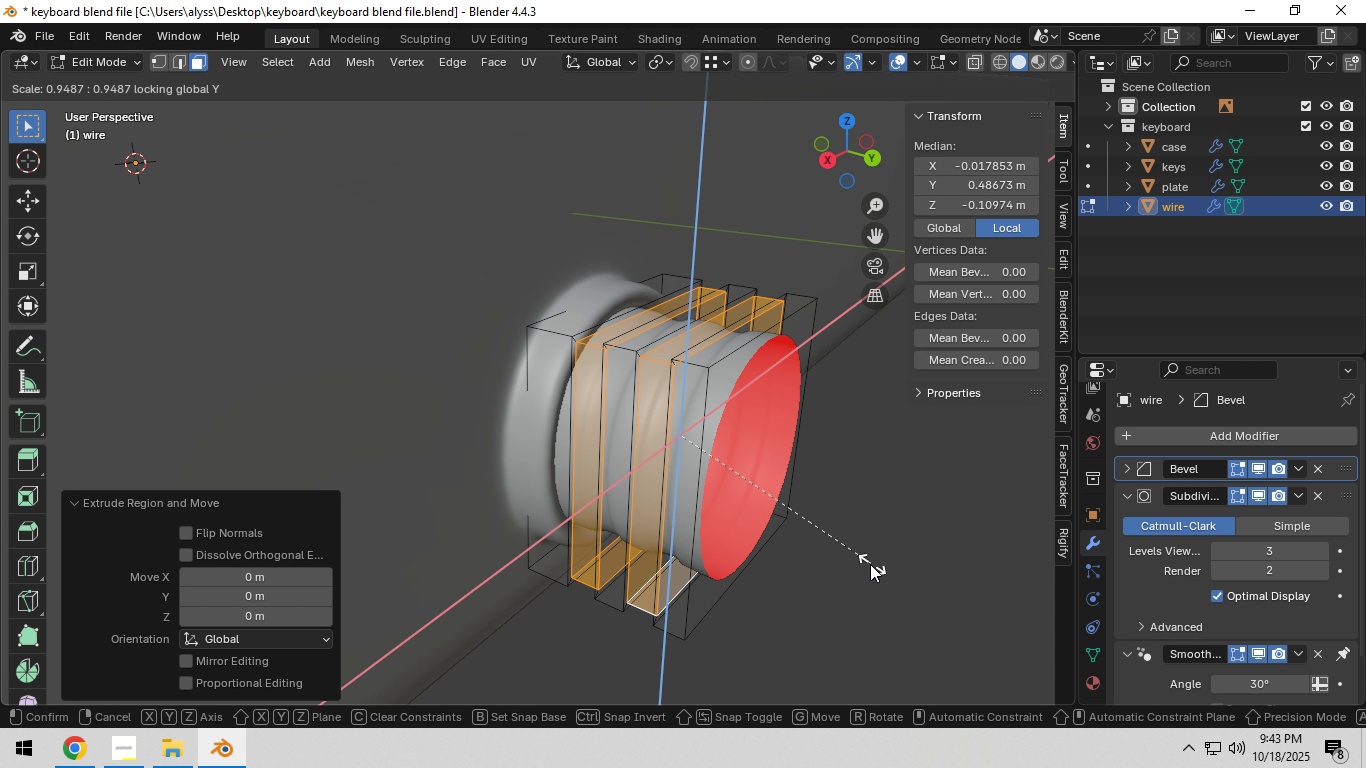 
left_click([807, 558])
 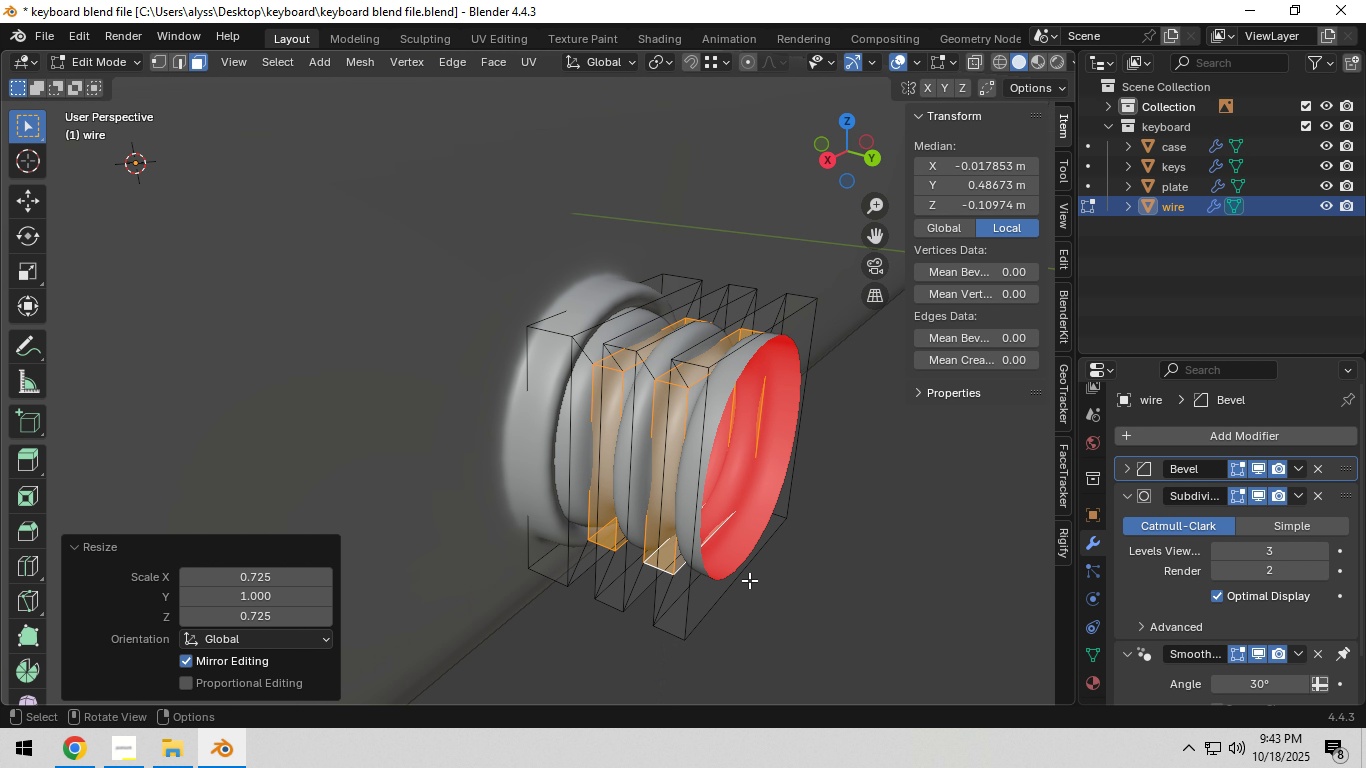 
hold_key(key=AltLeft, duration=0.68)
left_click([738, 584])
 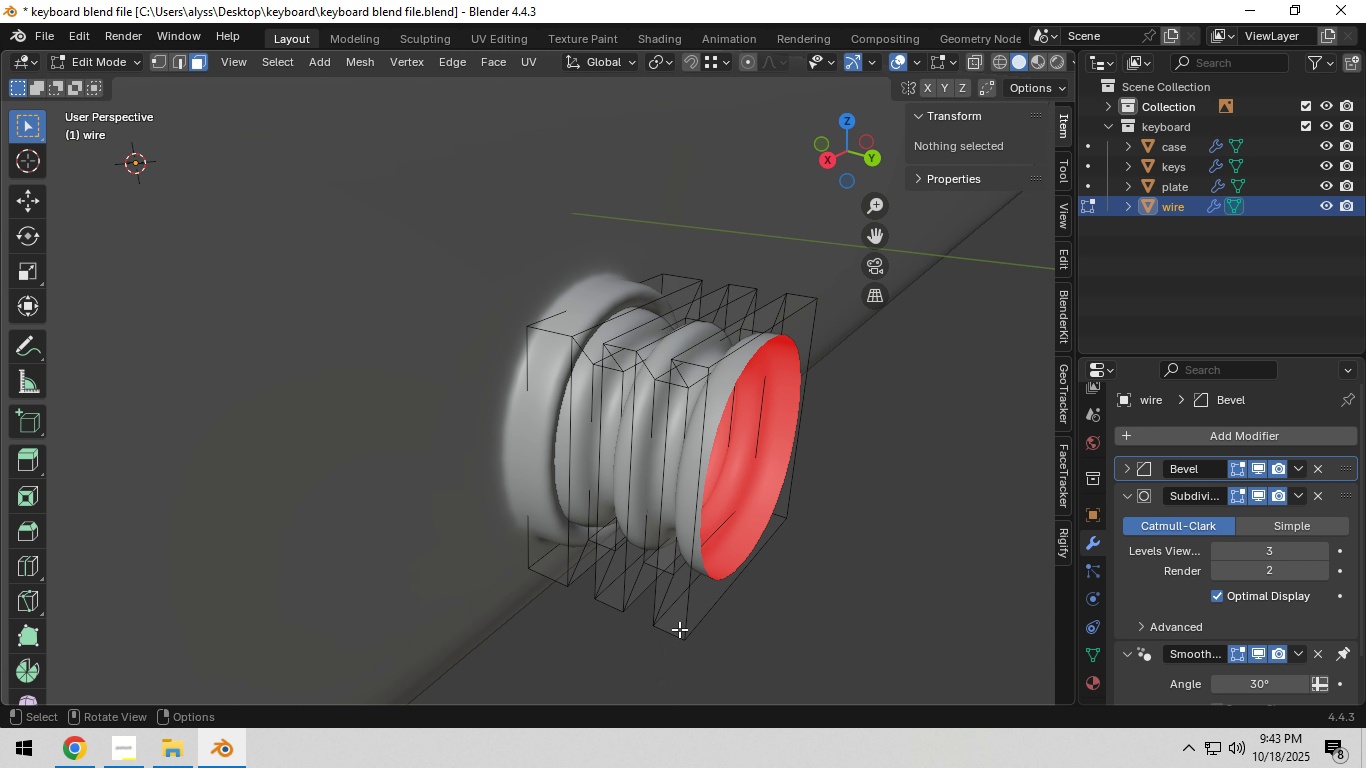 
hold_key(key=ShiftLeft, duration=0.43)
 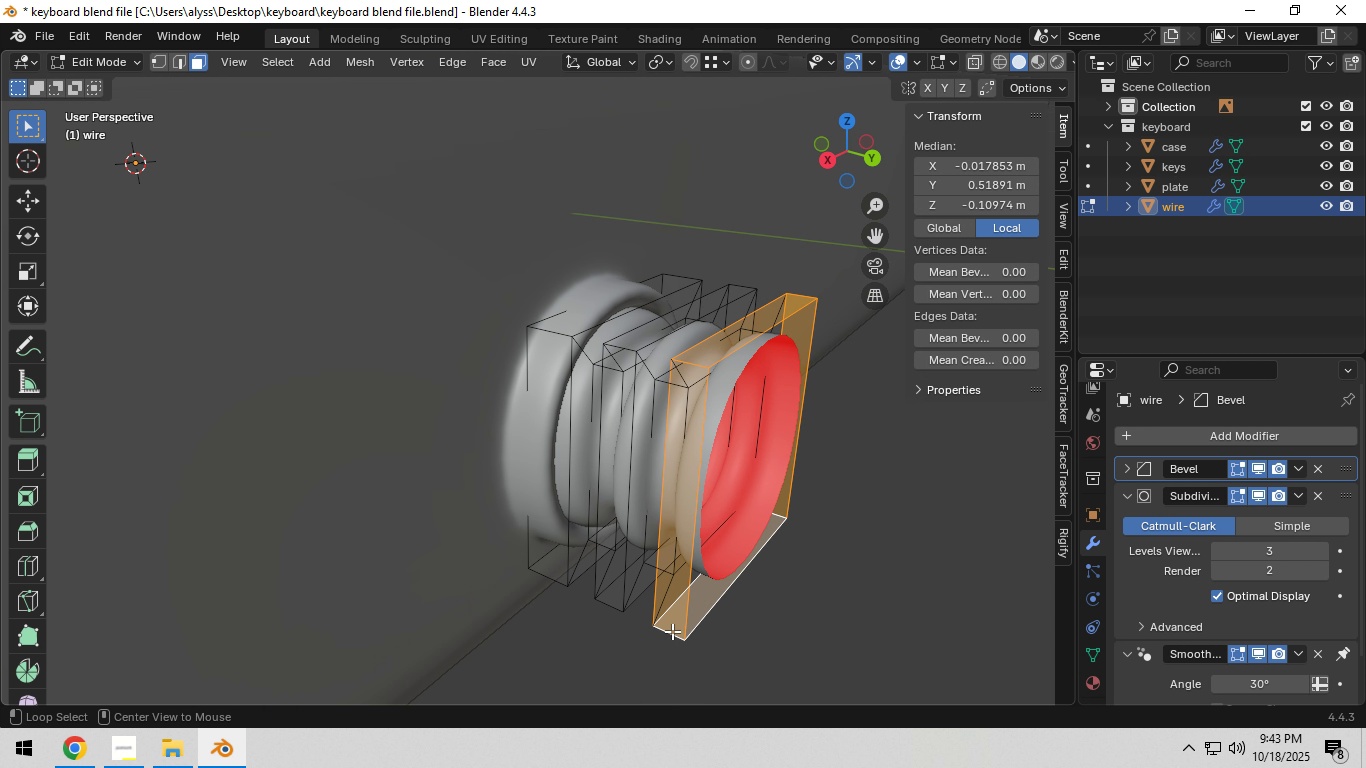 
hold_key(key=AltLeft, duration=1.05)
left_click([672, 631])
 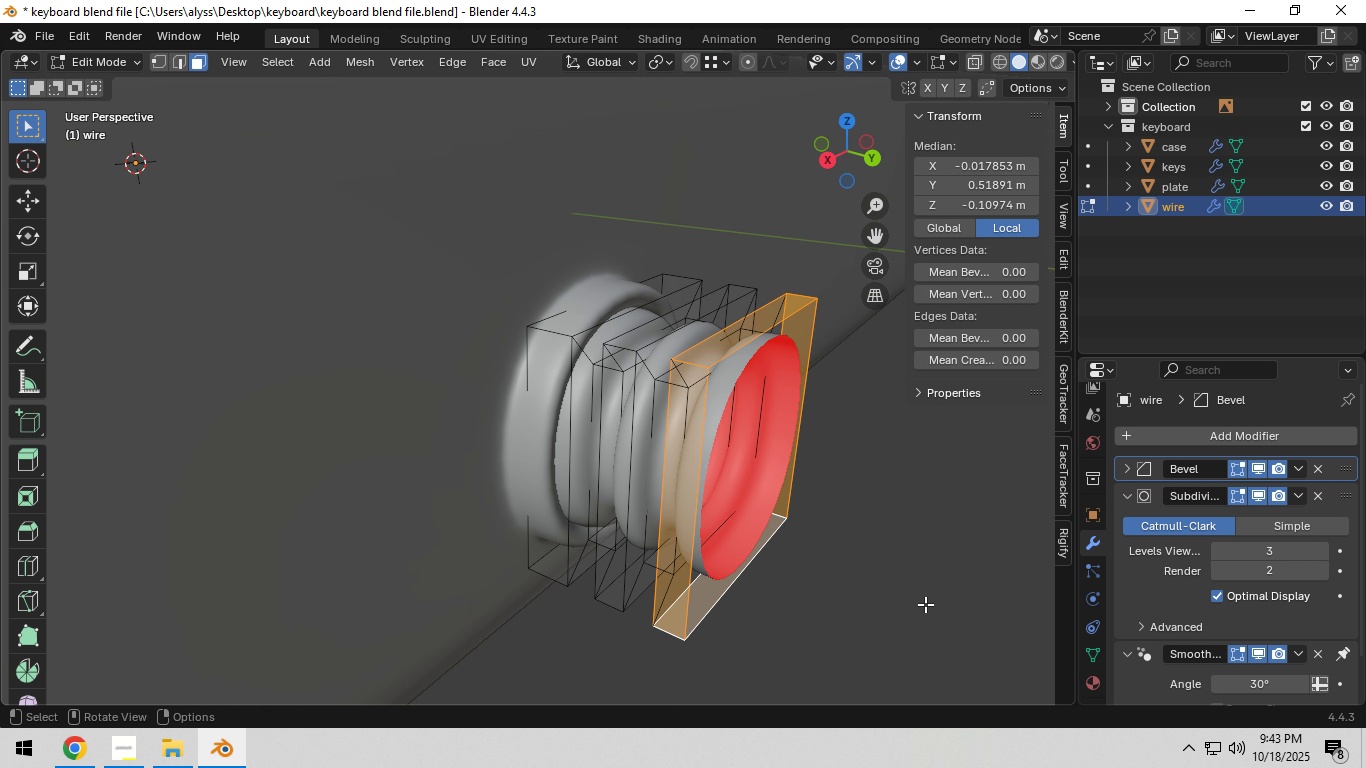 
type(sY)
 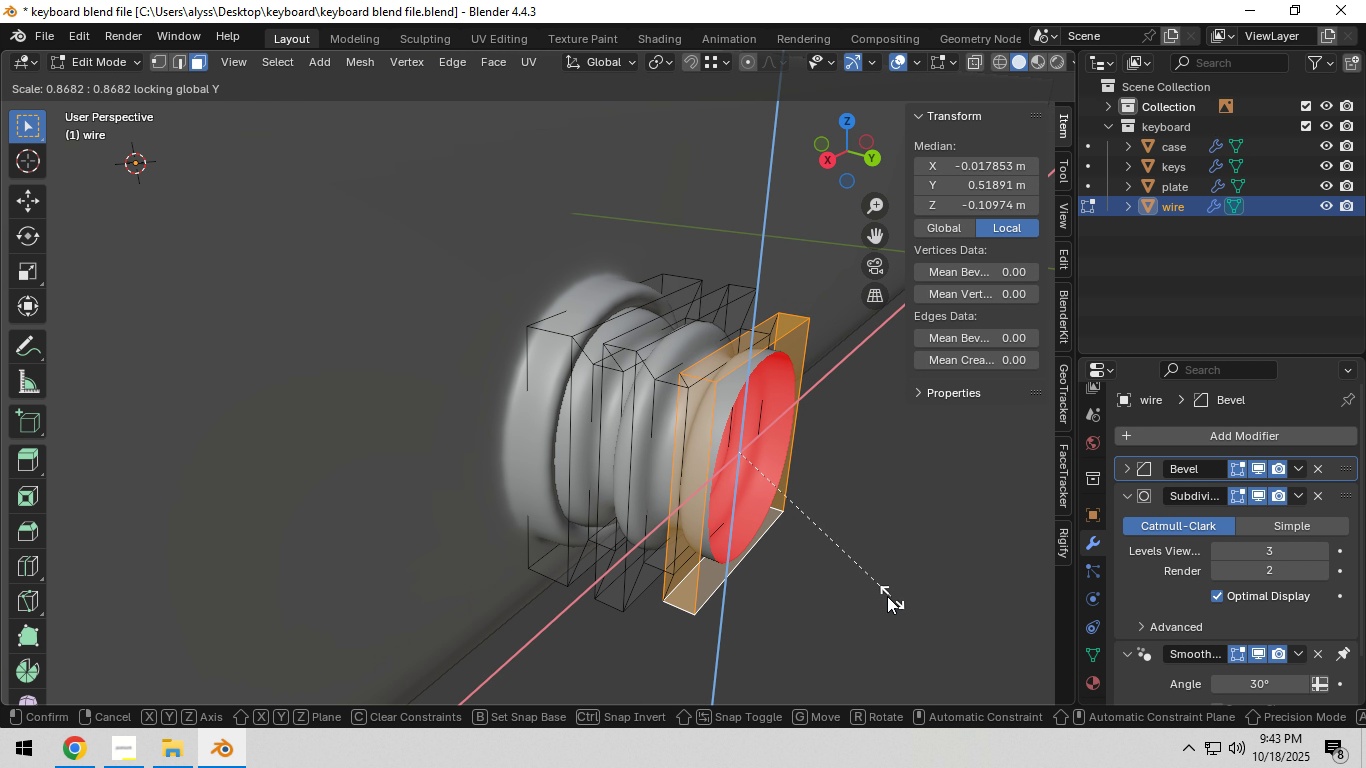 
left_click([757, 547])
 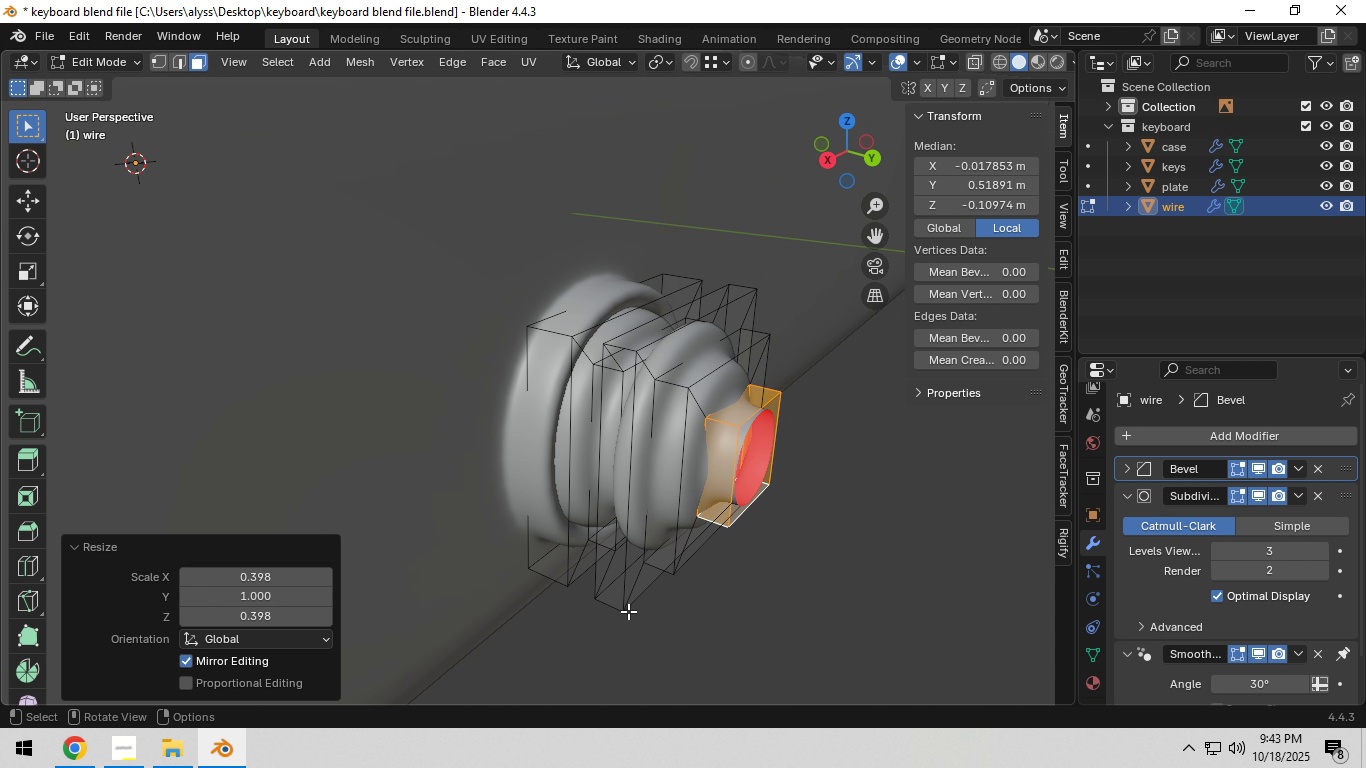 
hold_key(key=AltLeft, duration=0.72)
left_click([611, 602])
 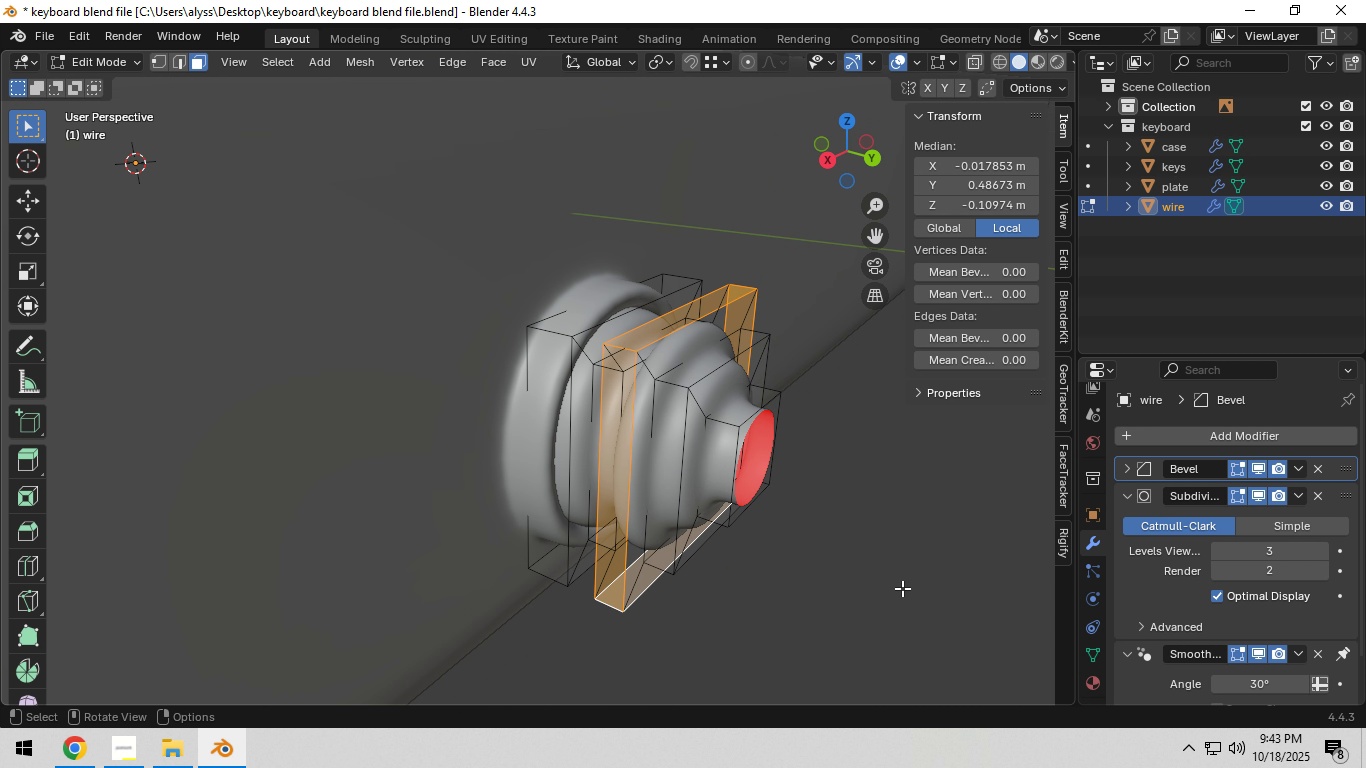 
type(sy)
 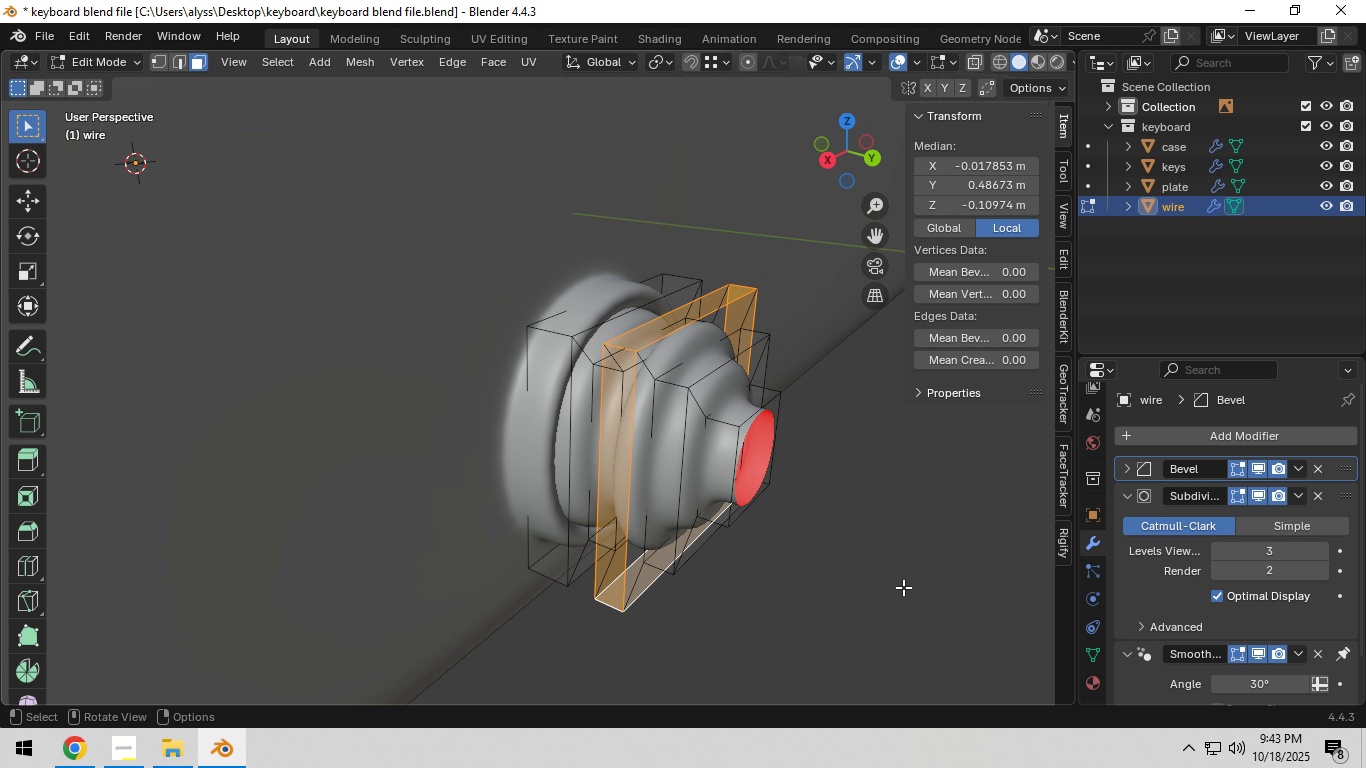 
right_click([903, 587])
 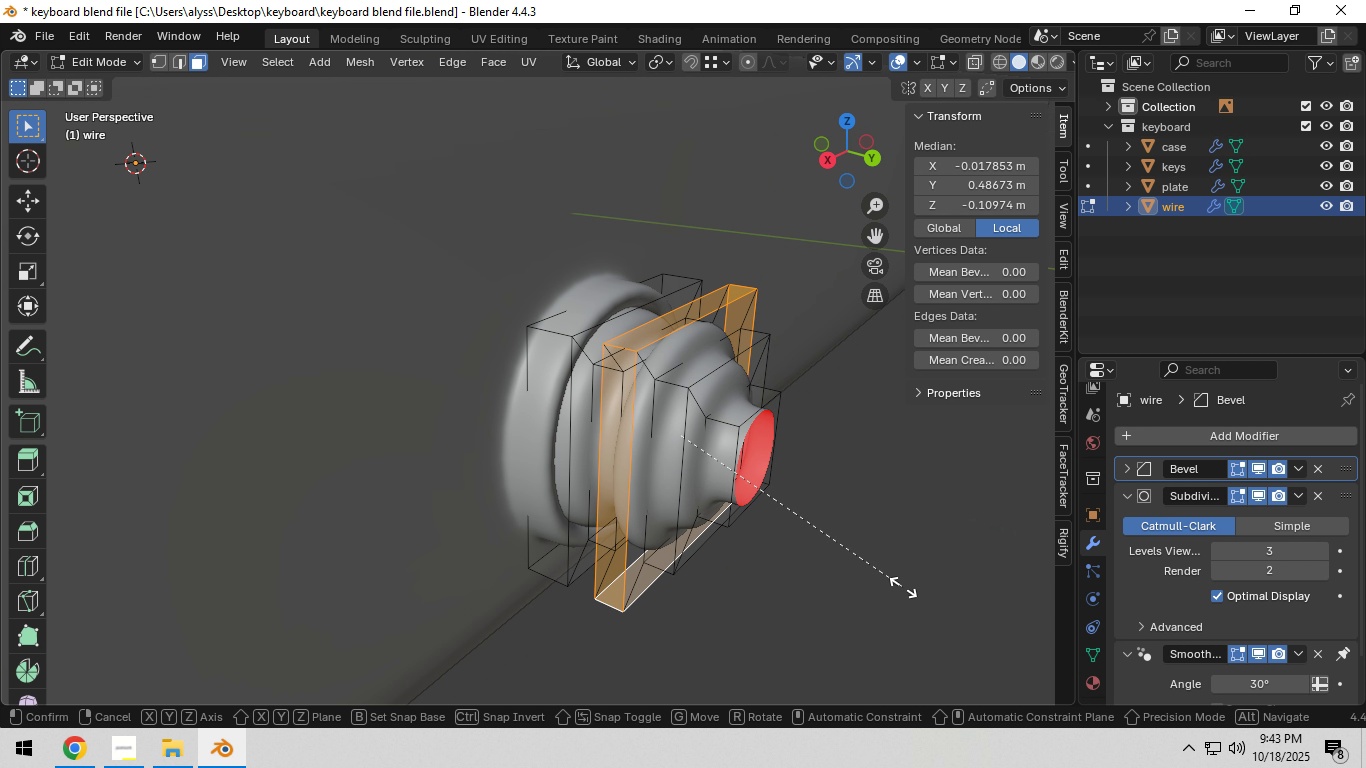 
type(sY)
 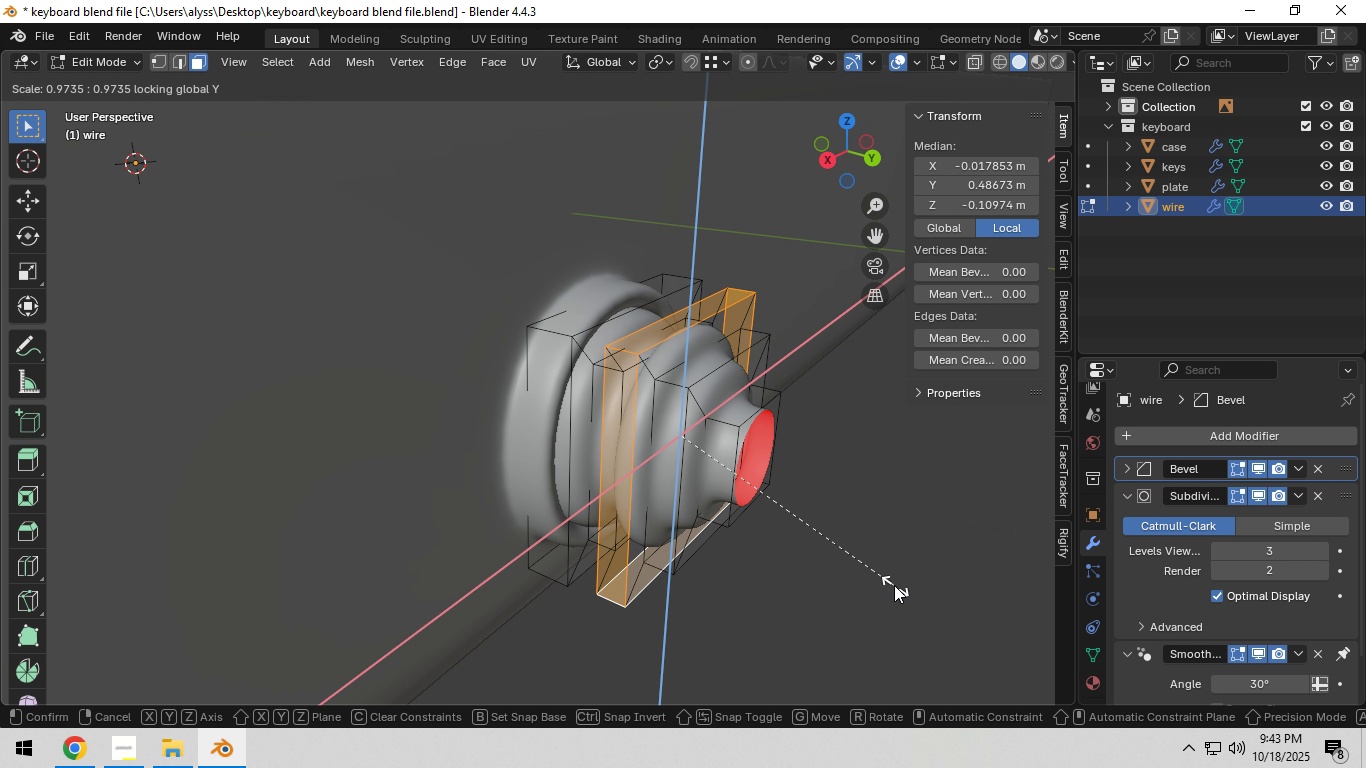 
left_click([867, 579])
 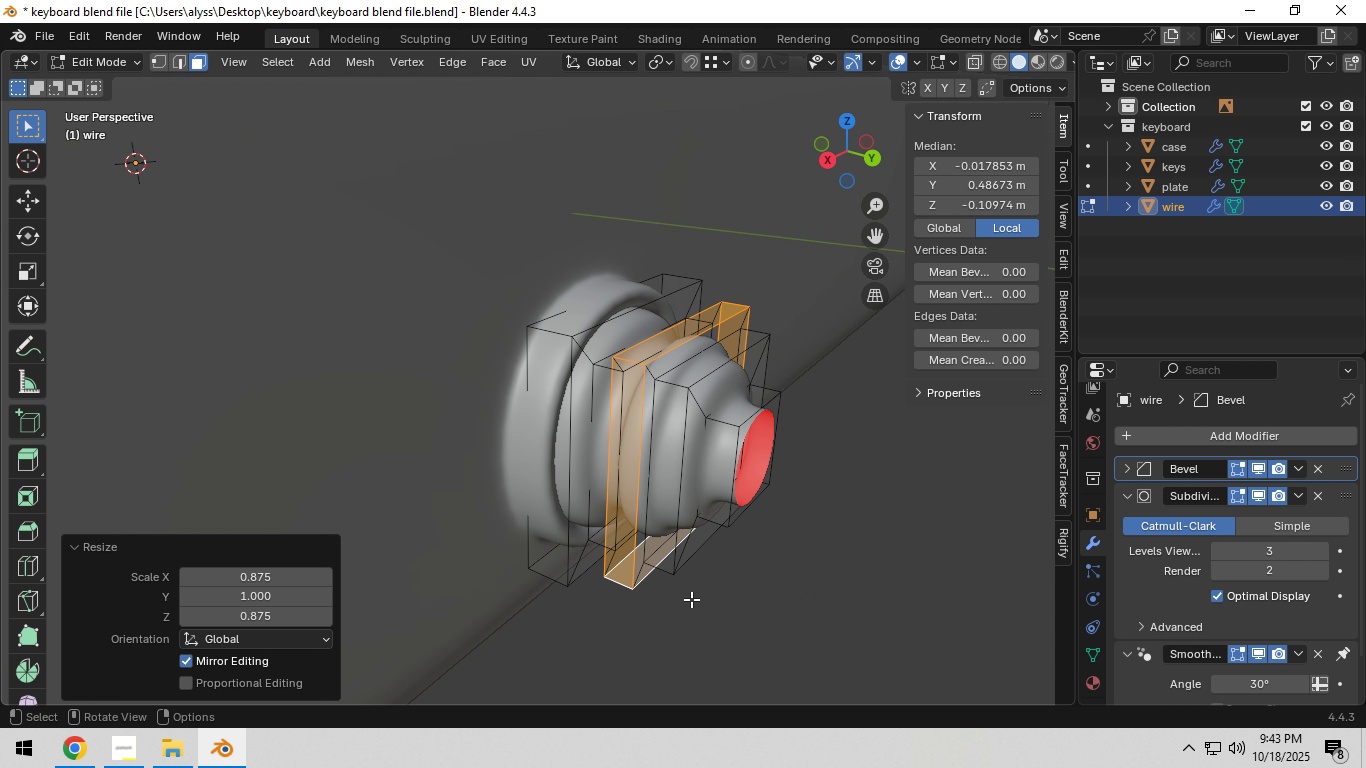 
hold_key(key=AltLeft, duration=2.22)
left_click([659, 568])
 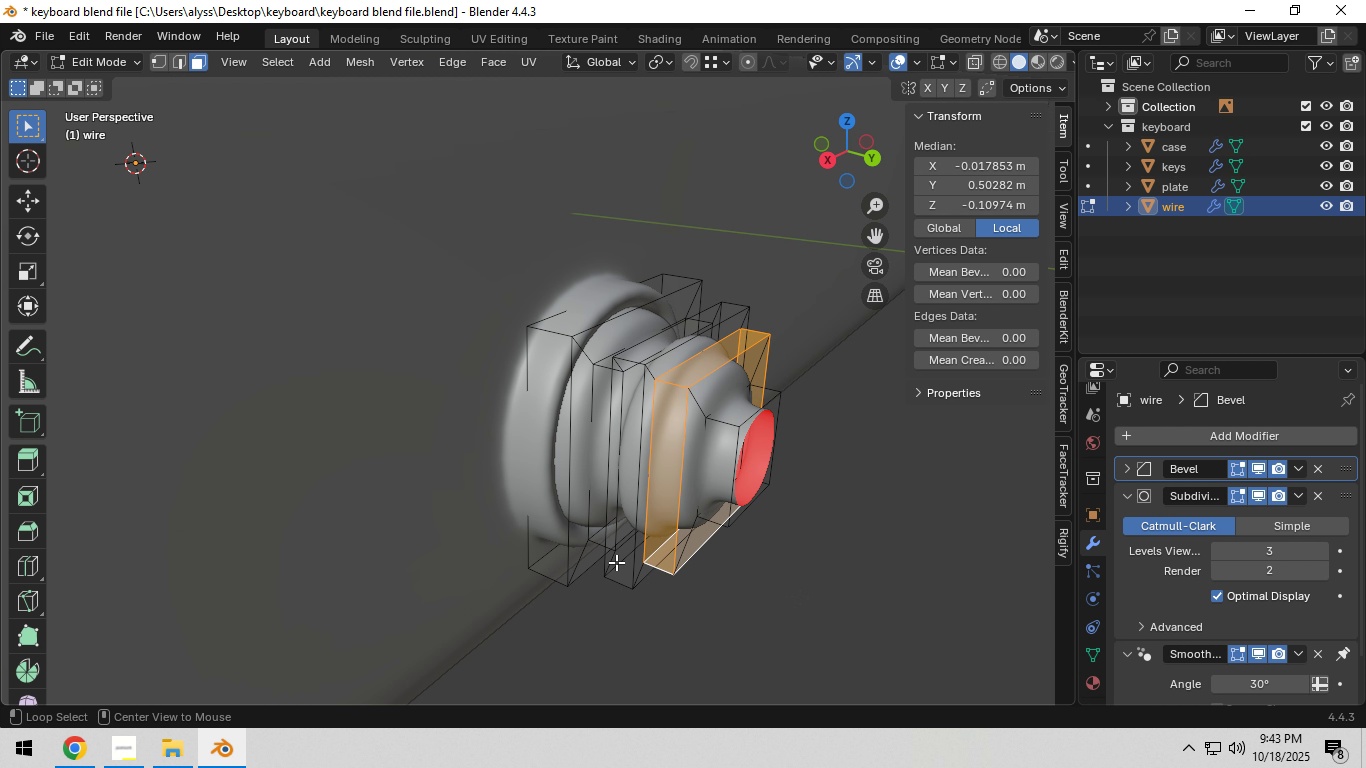 
hold_key(key=ShiftLeft, duration=0.93)
left_click([598, 541])
 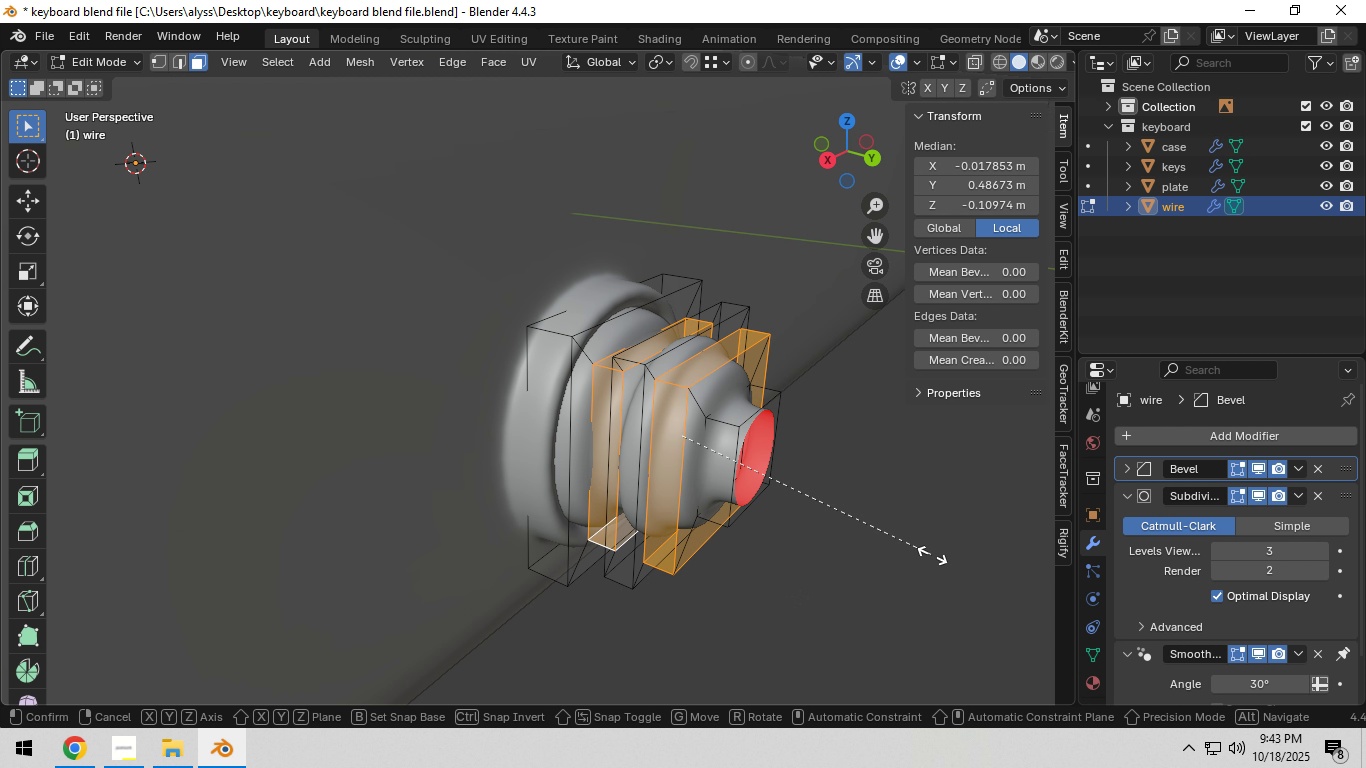 
type(sY)
 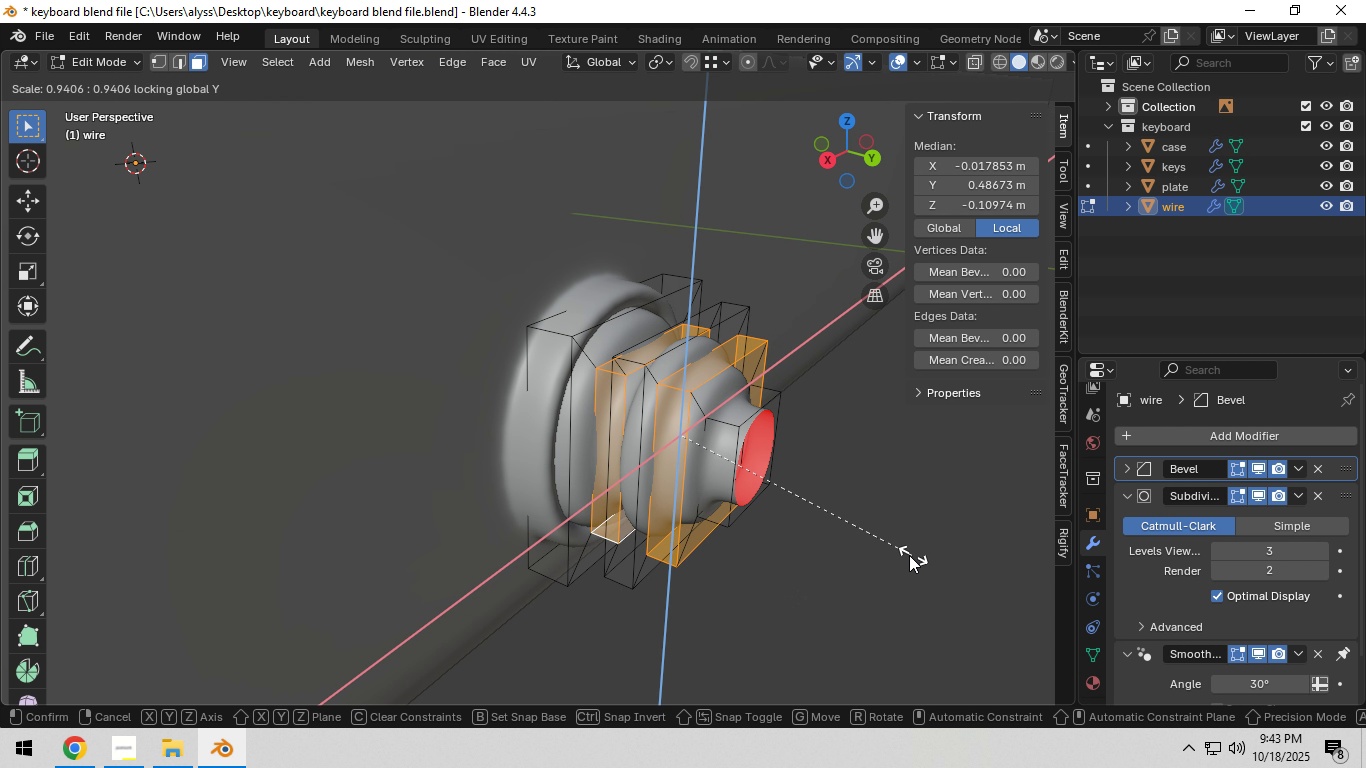 
left_click([840, 543])
 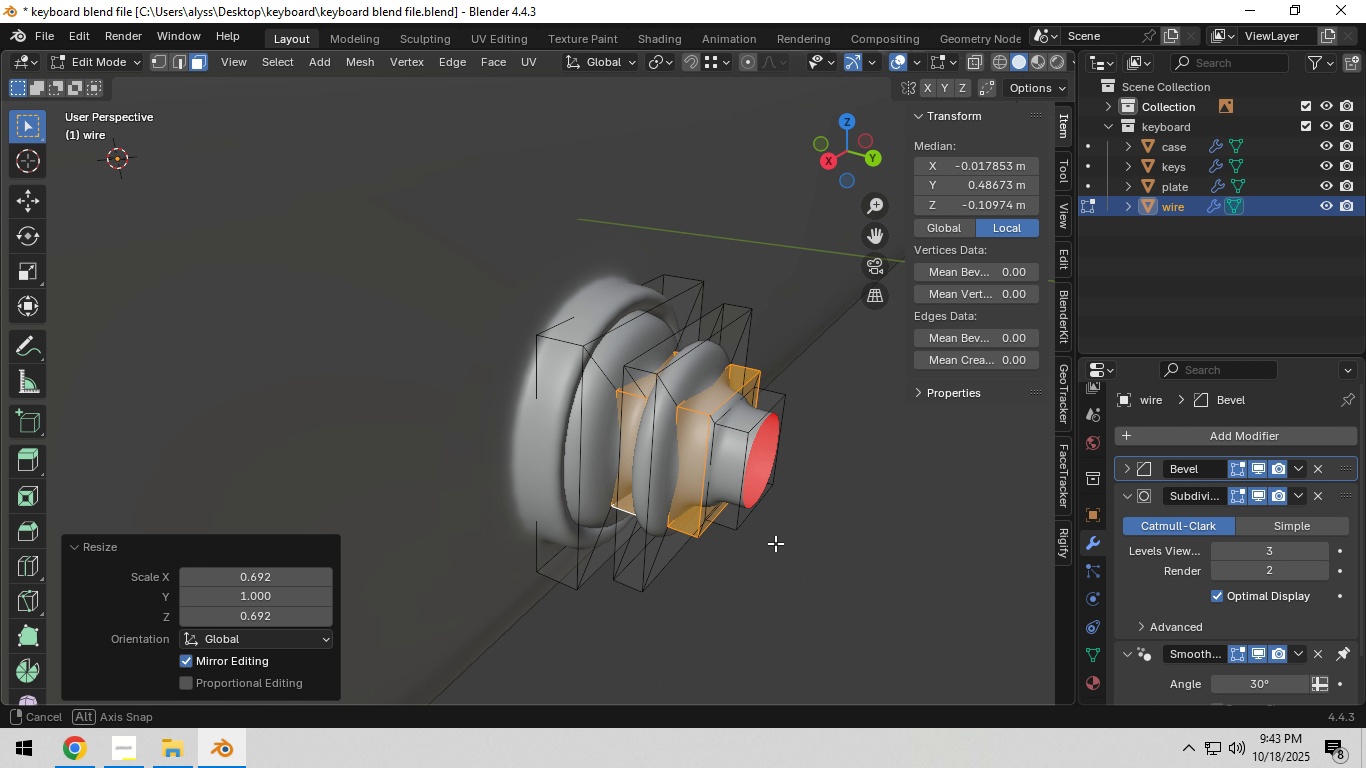 
scroll: coordinate [805, 582], scroll_direction: down, amount: 1.0
 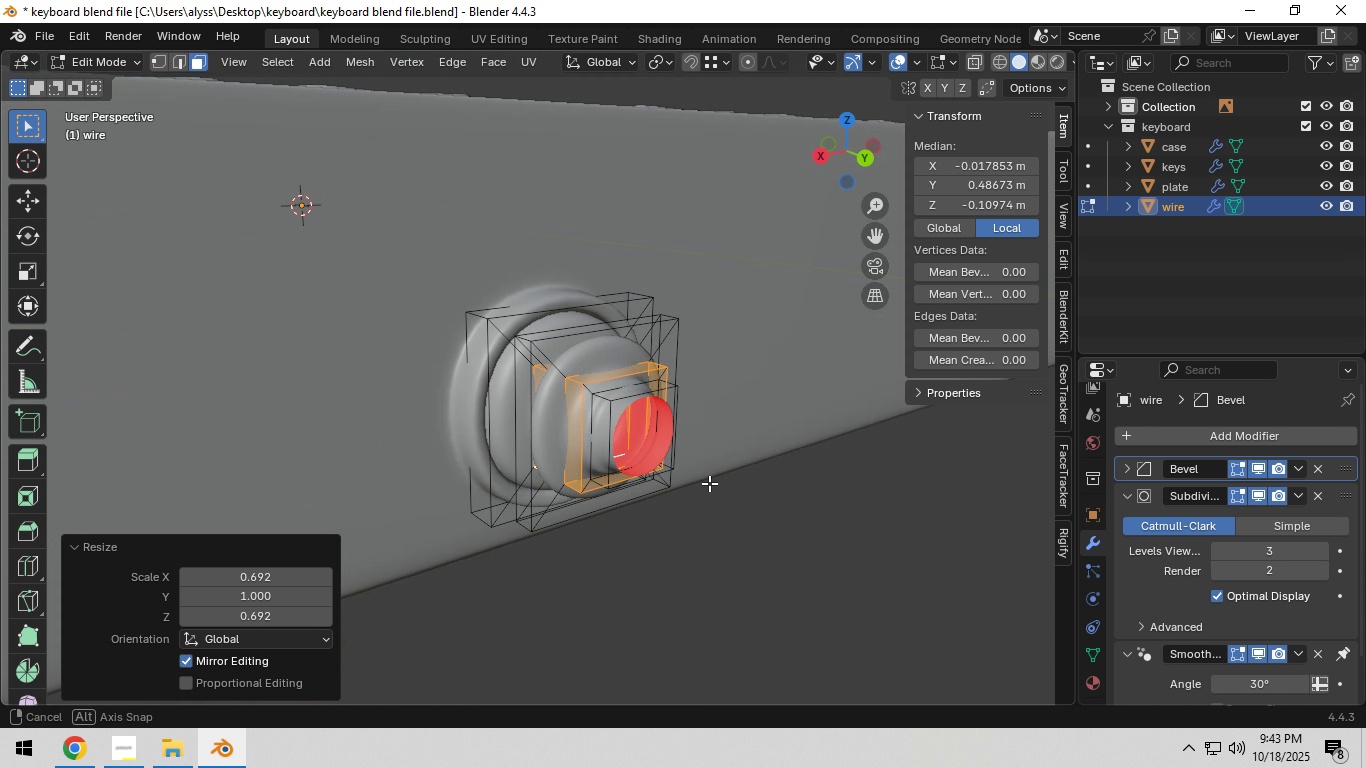 
scroll: coordinate [709, 483], scroll_direction: up, amount: 2.0
 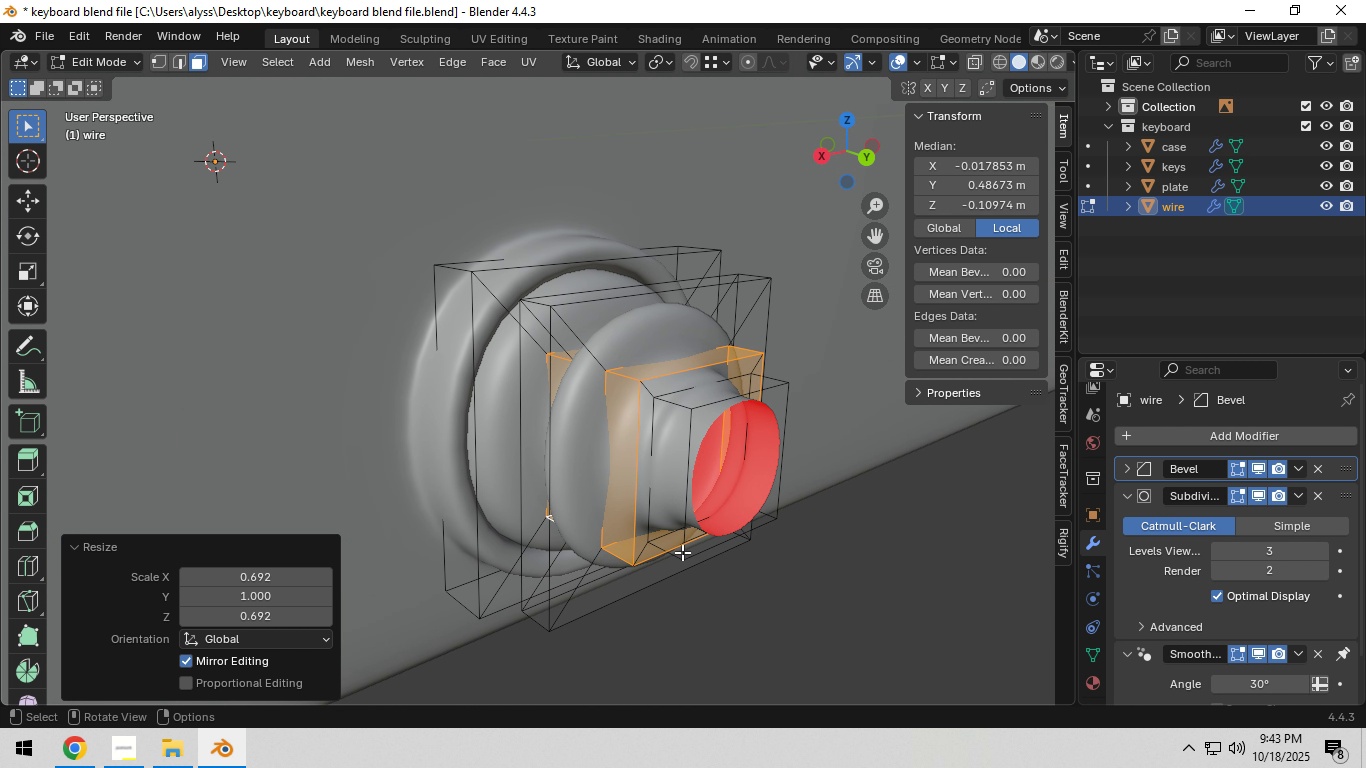 
hold_key(key=AltLeft, duration=0.58)
left_click([675, 552])
 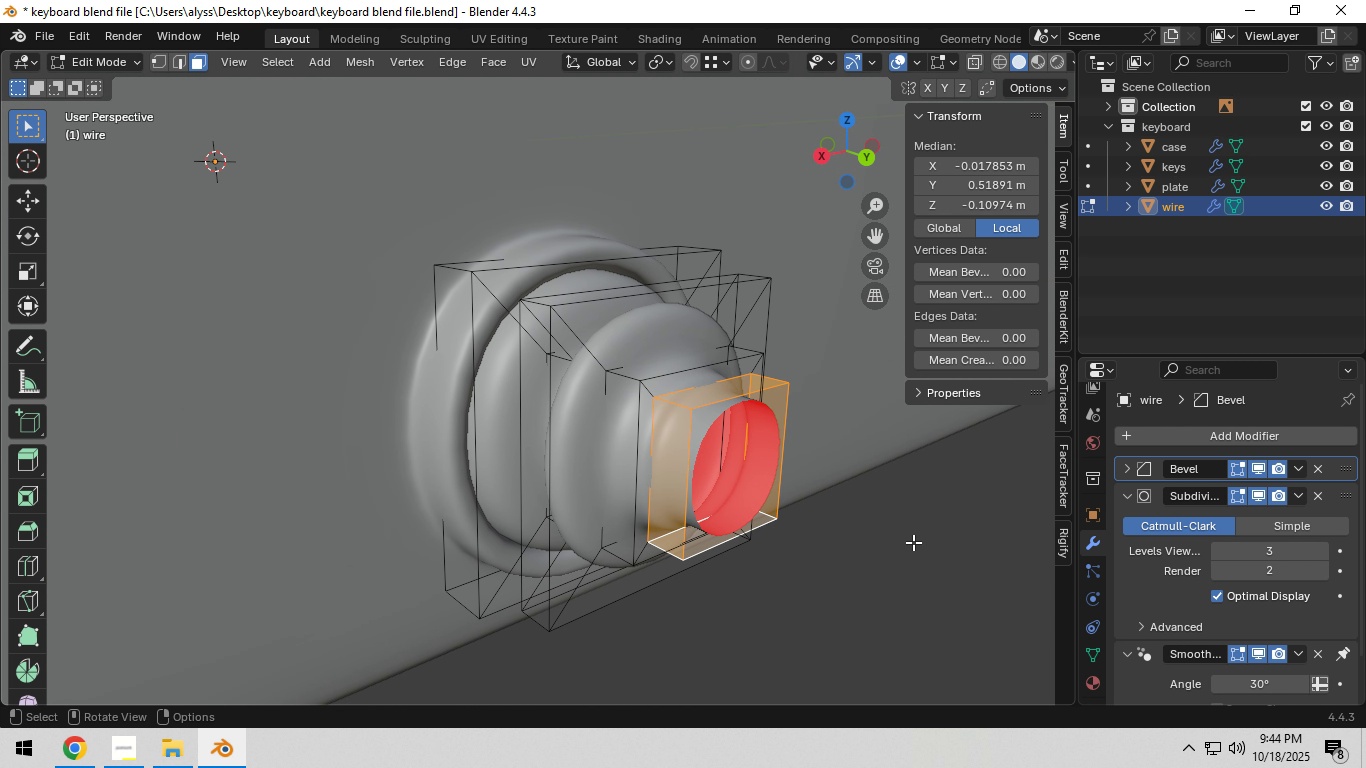 
key(S)
 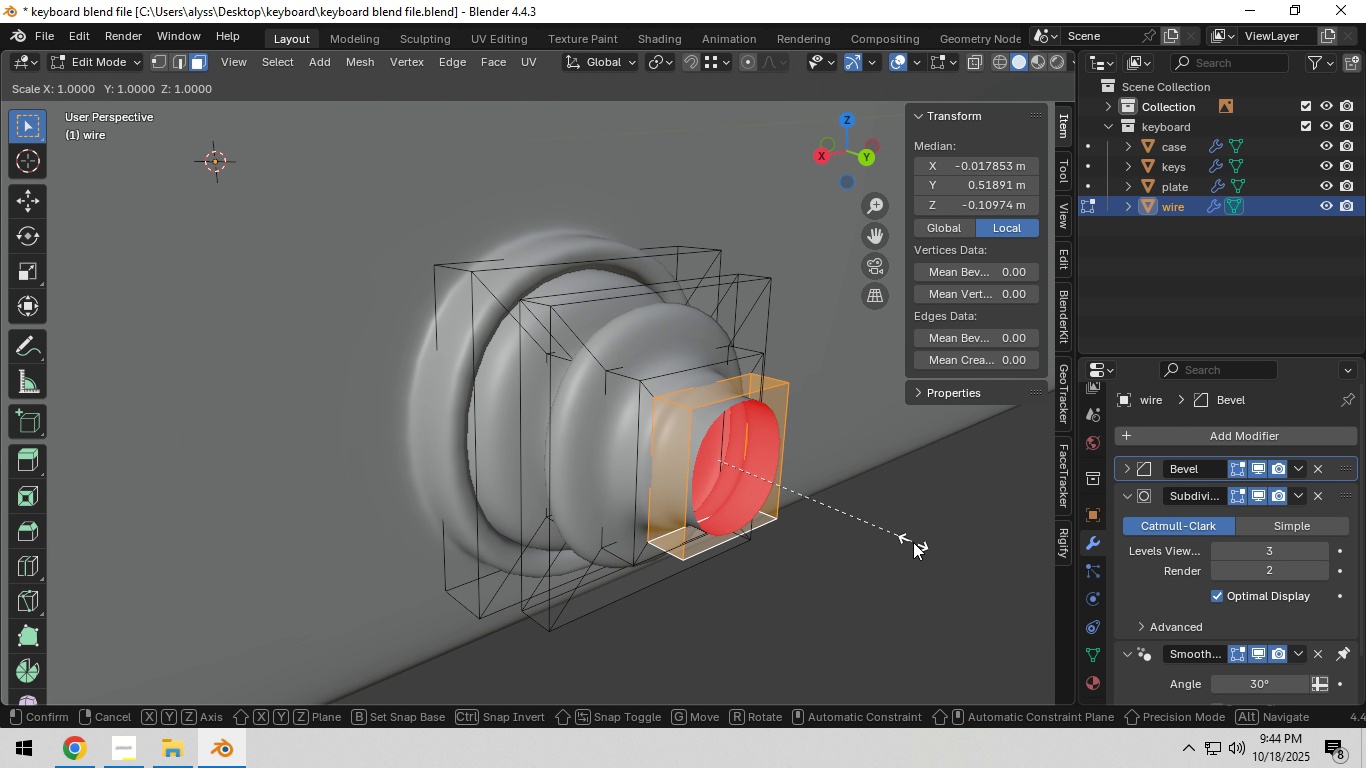 
key(Shift+ShiftLeft)
 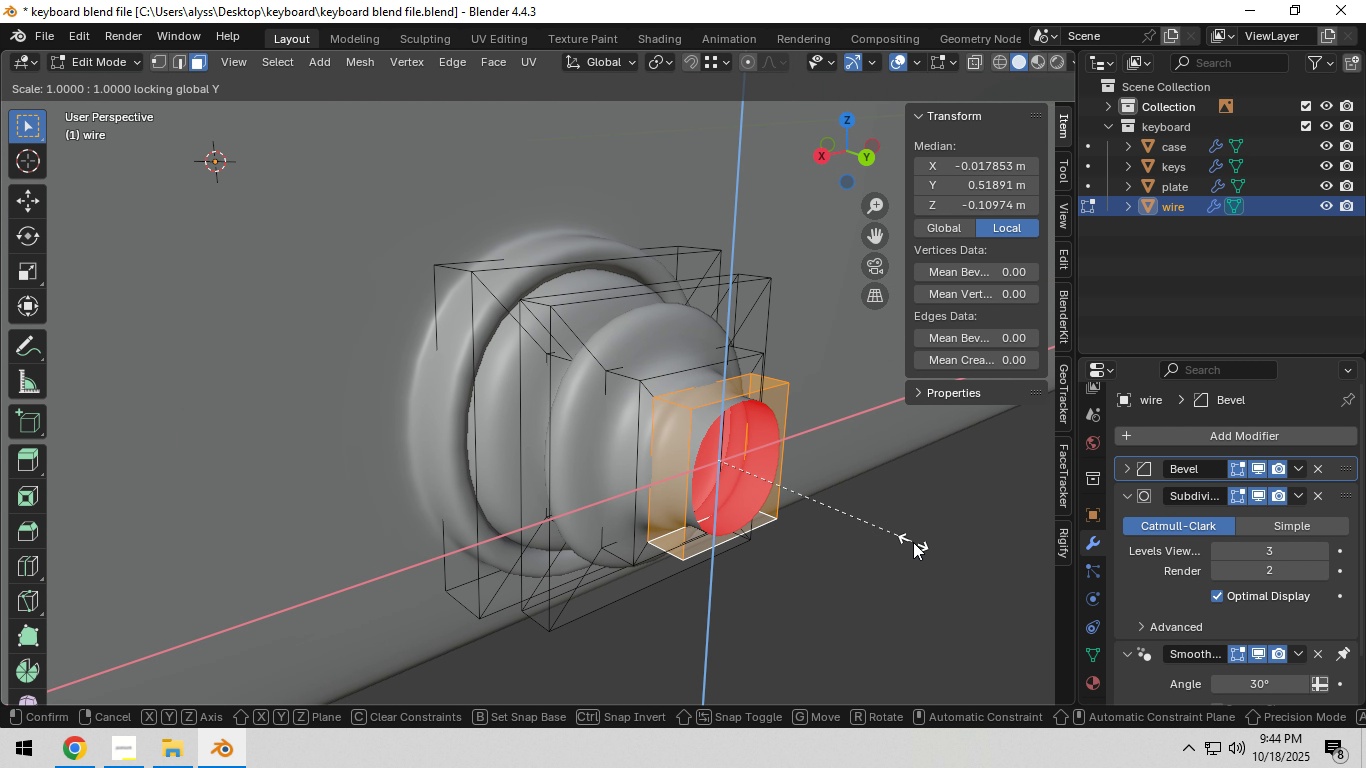 
key(Shift+Y)
 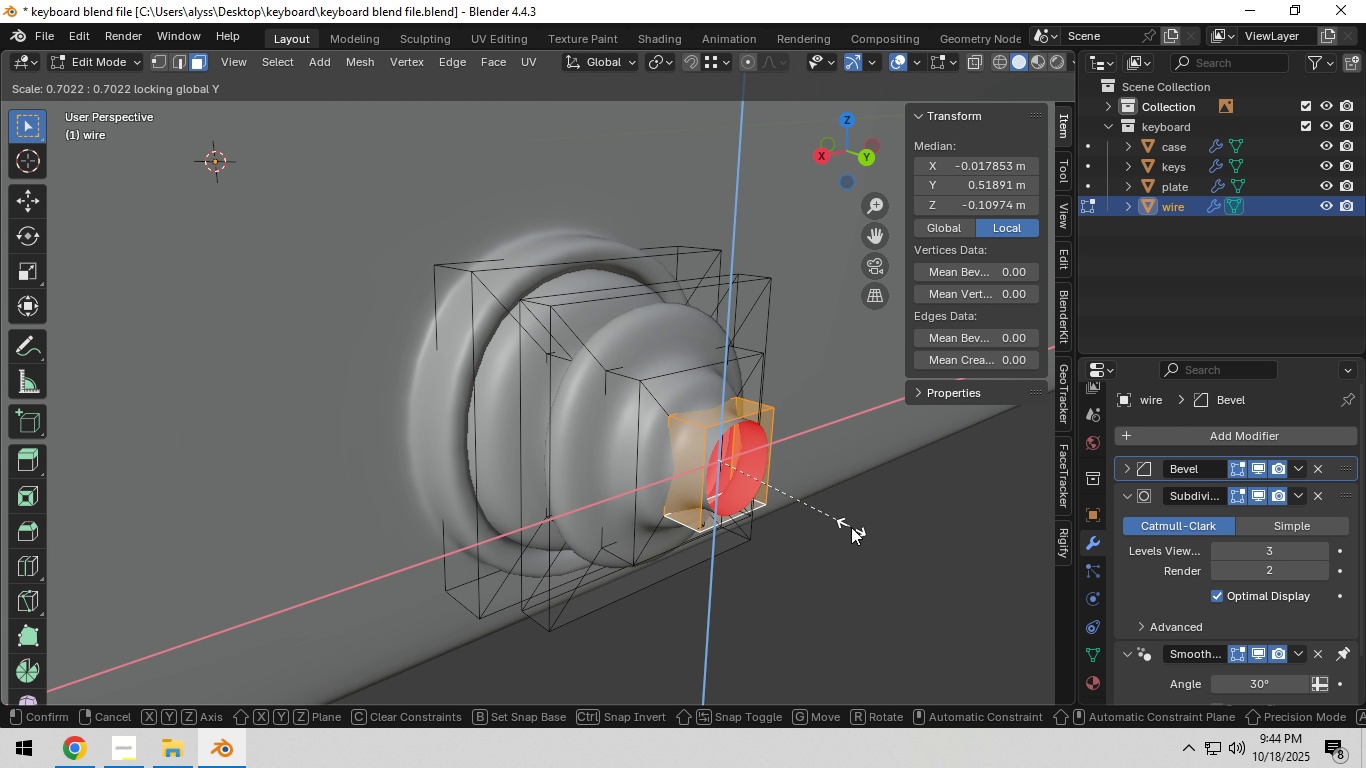 
left_click([851, 527])
 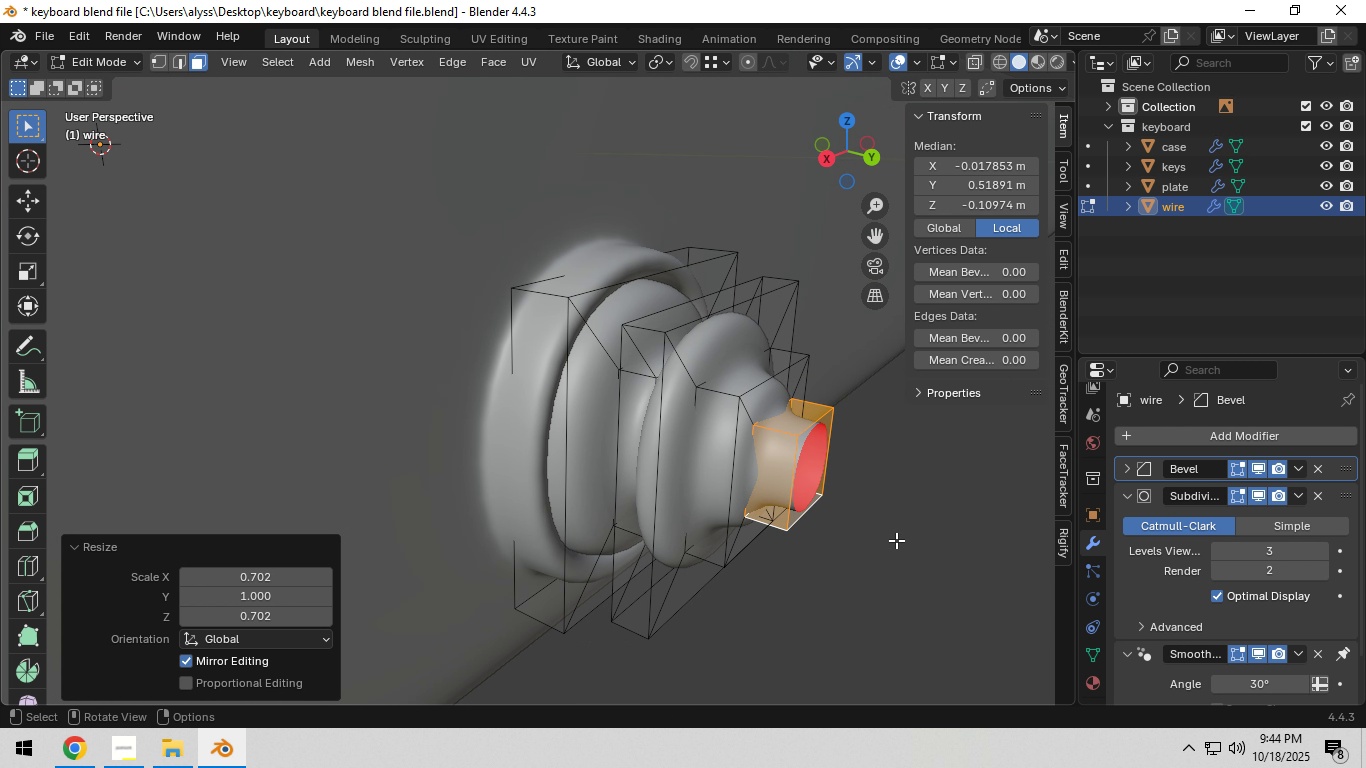 
left_click([904, 540])
 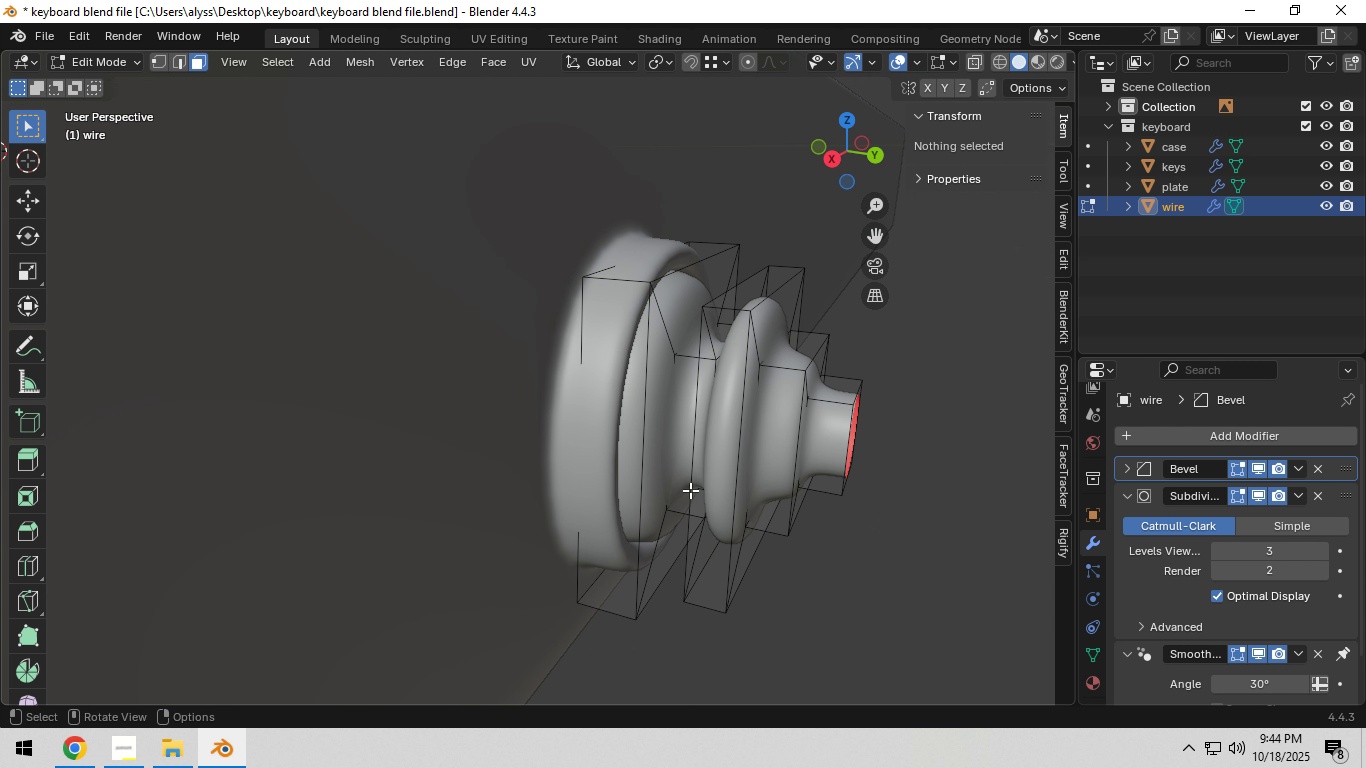 
key(2)
 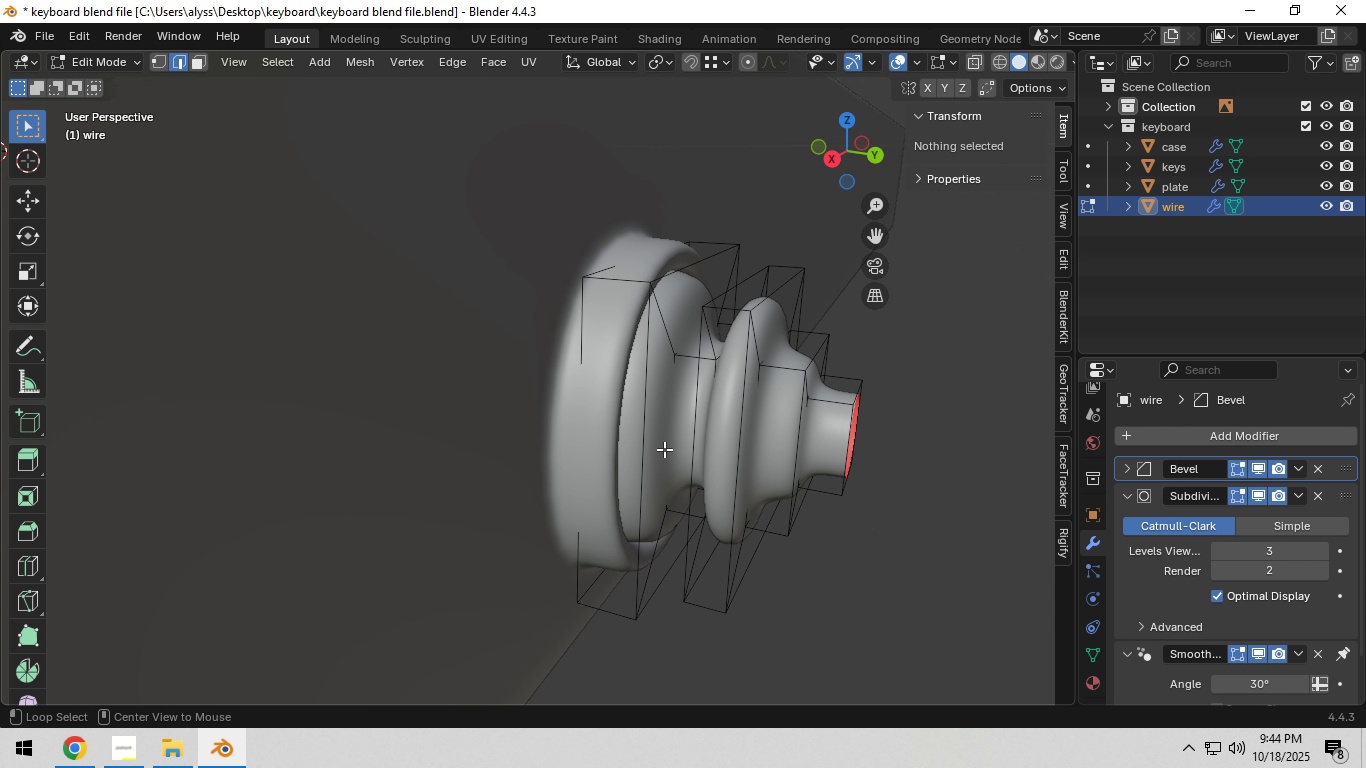 
hold_key(key=AltLeft, duration=0.72)
left_click([664, 449])
 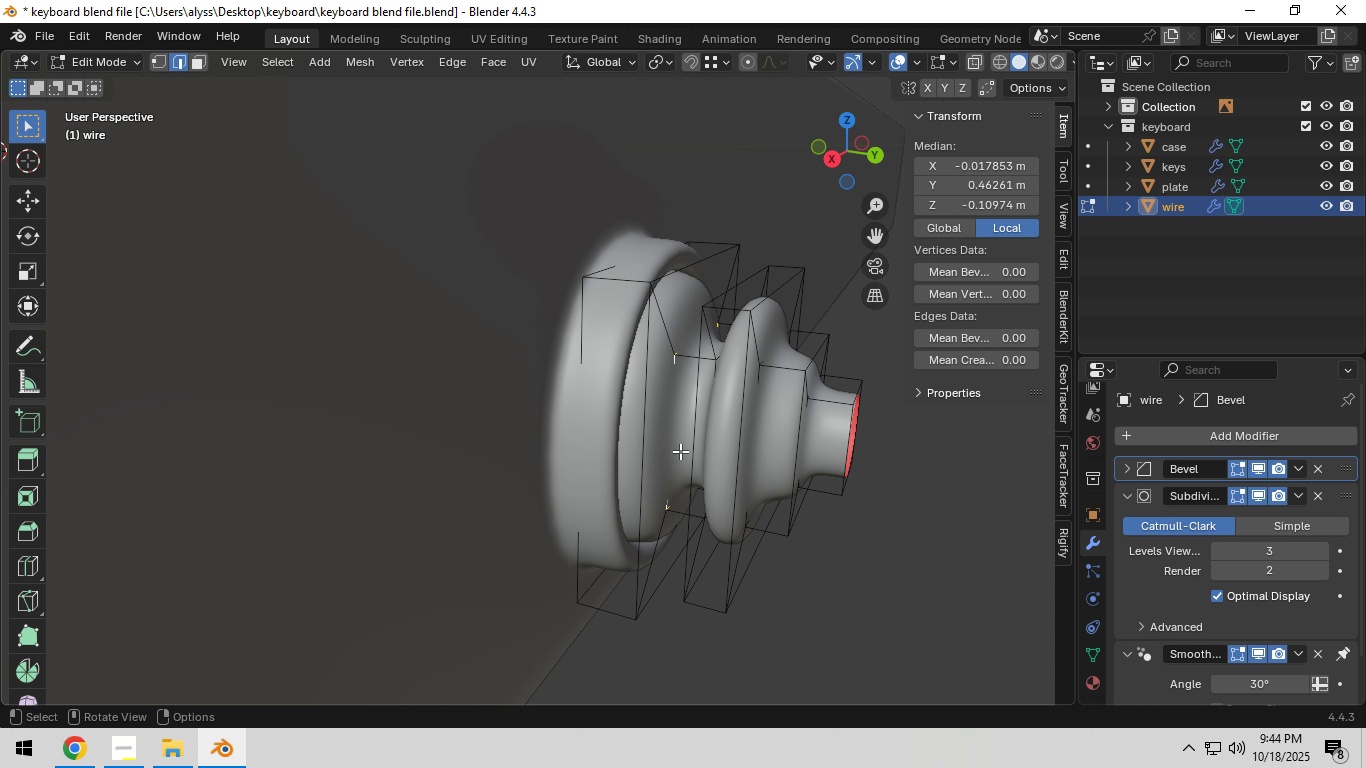 
hold_key(key=AltLeft, duration=0.31)
 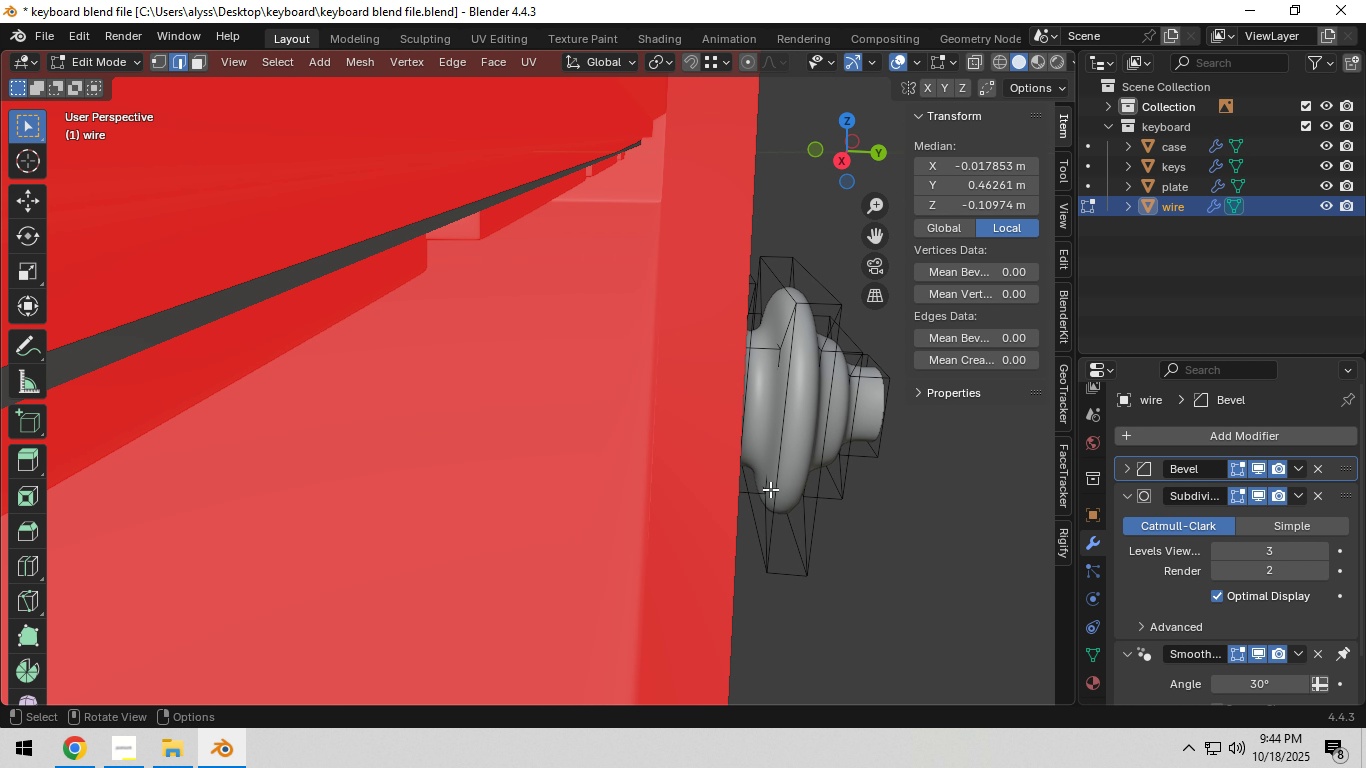 
hold_key(key=ShiftLeft, duration=0.9)
hold_key(key=AltLeft, duration=0.7)
left_click([767, 465])
 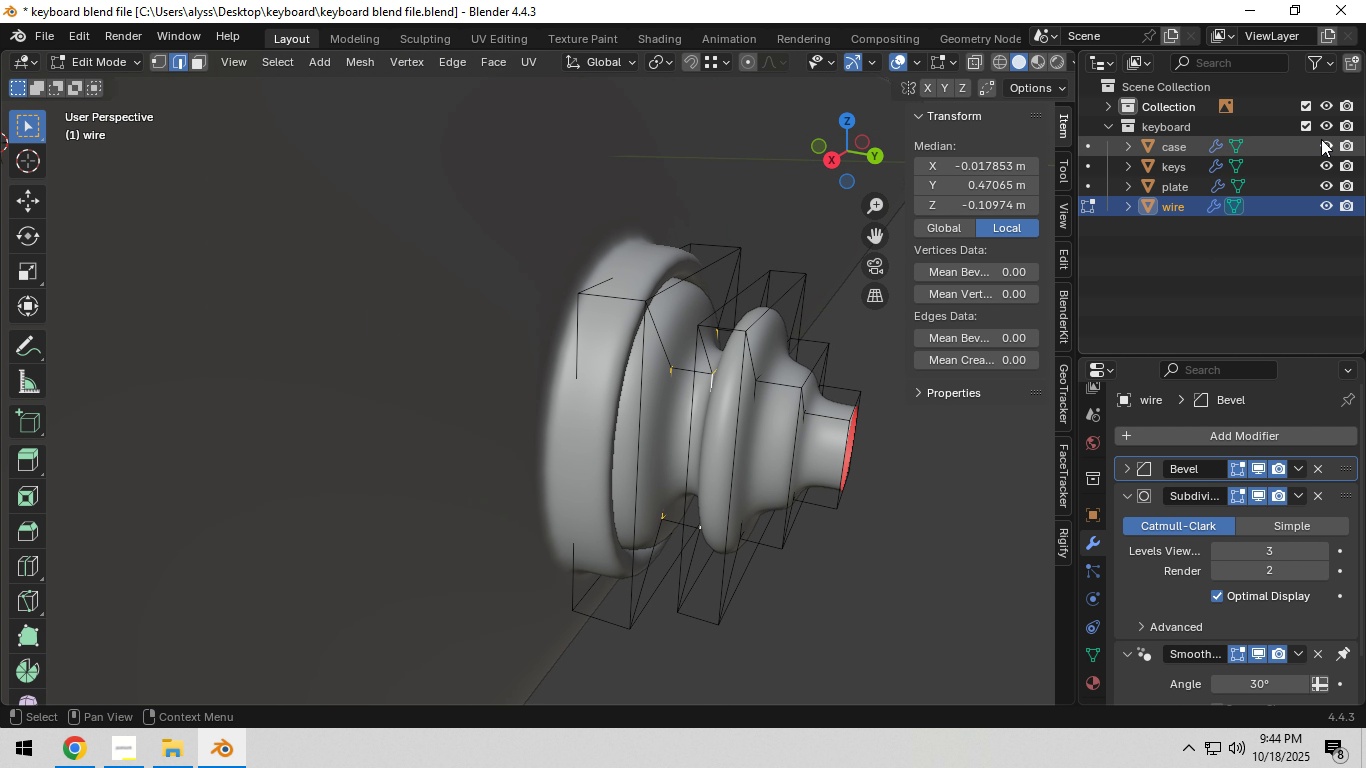 
left_click([1323, 139])
 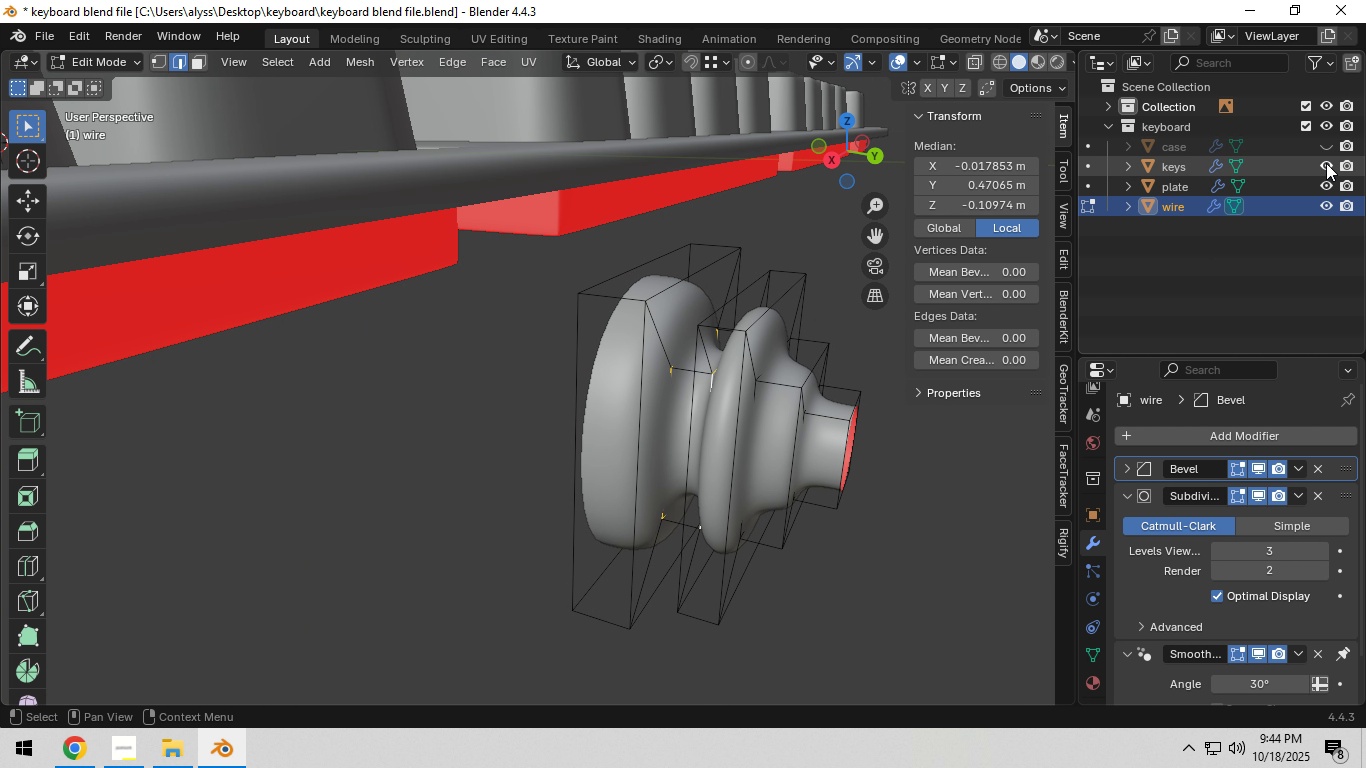 
left_click([1326, 163])
 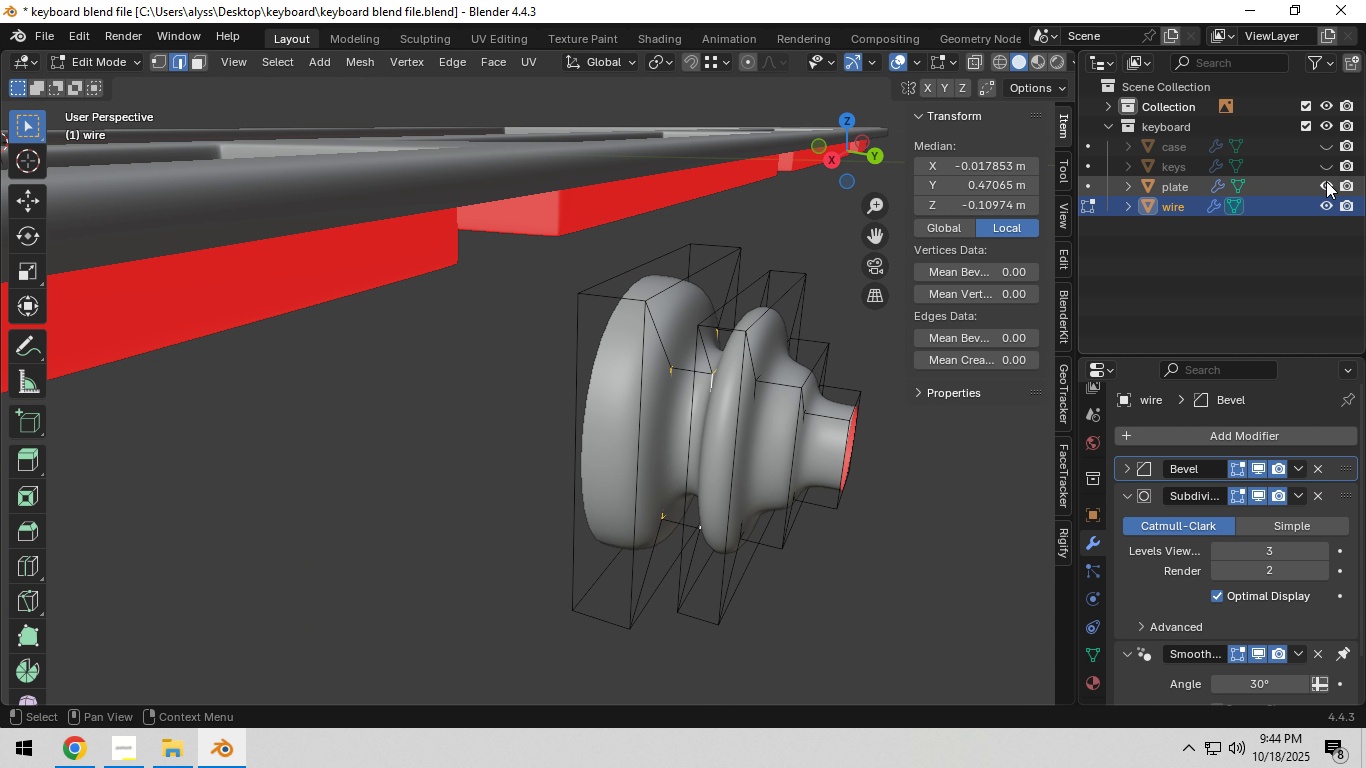 
left_click([1326, 181])
 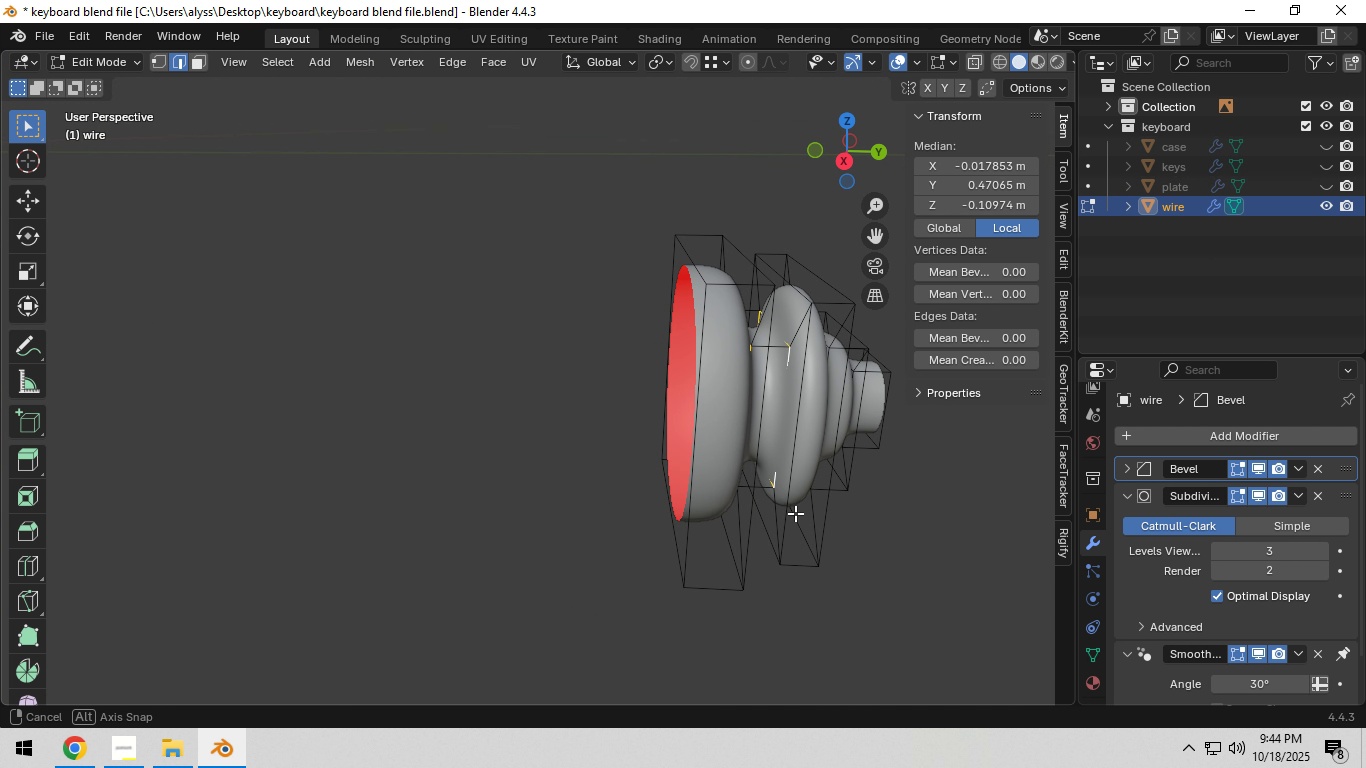 
key(Shift+ShiftLeft)
 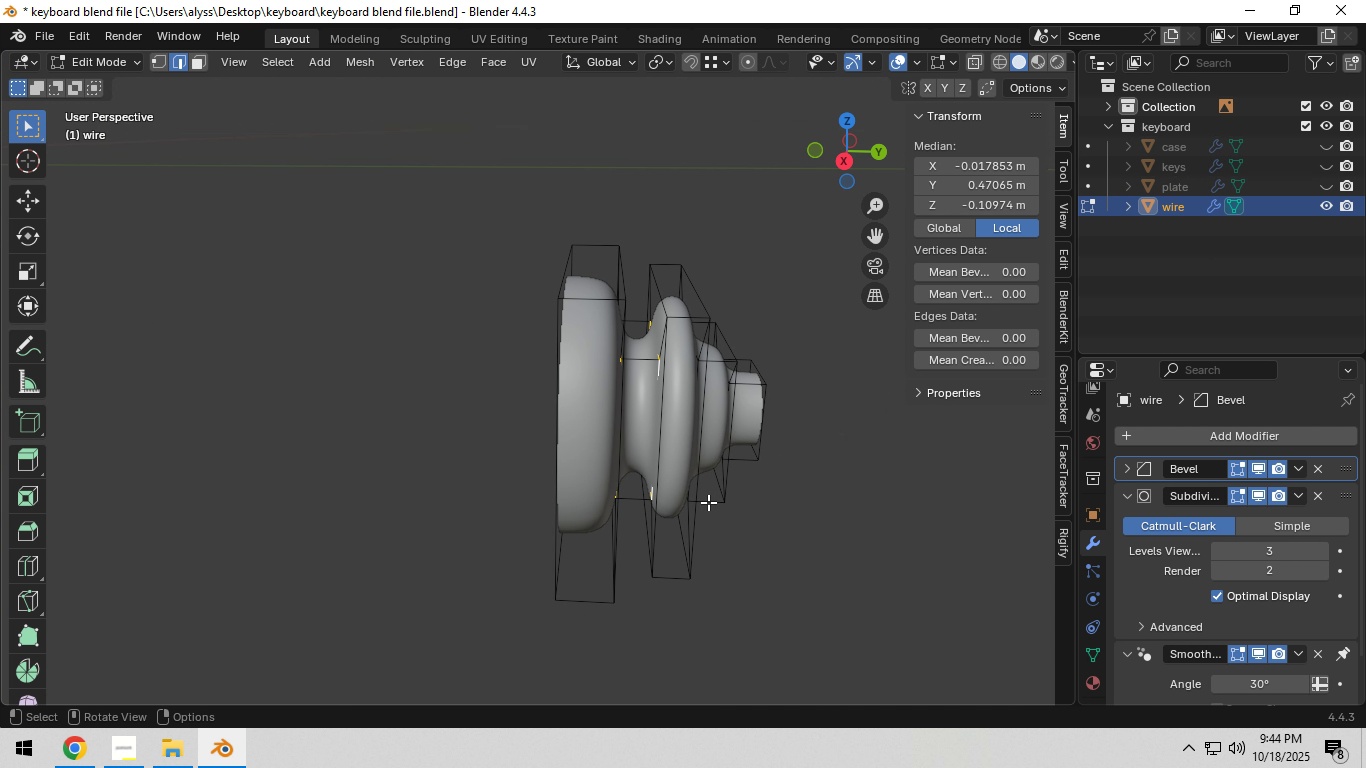 
scroll: coordinate [708, 502], scroll_direction: up, amount: 1.0
 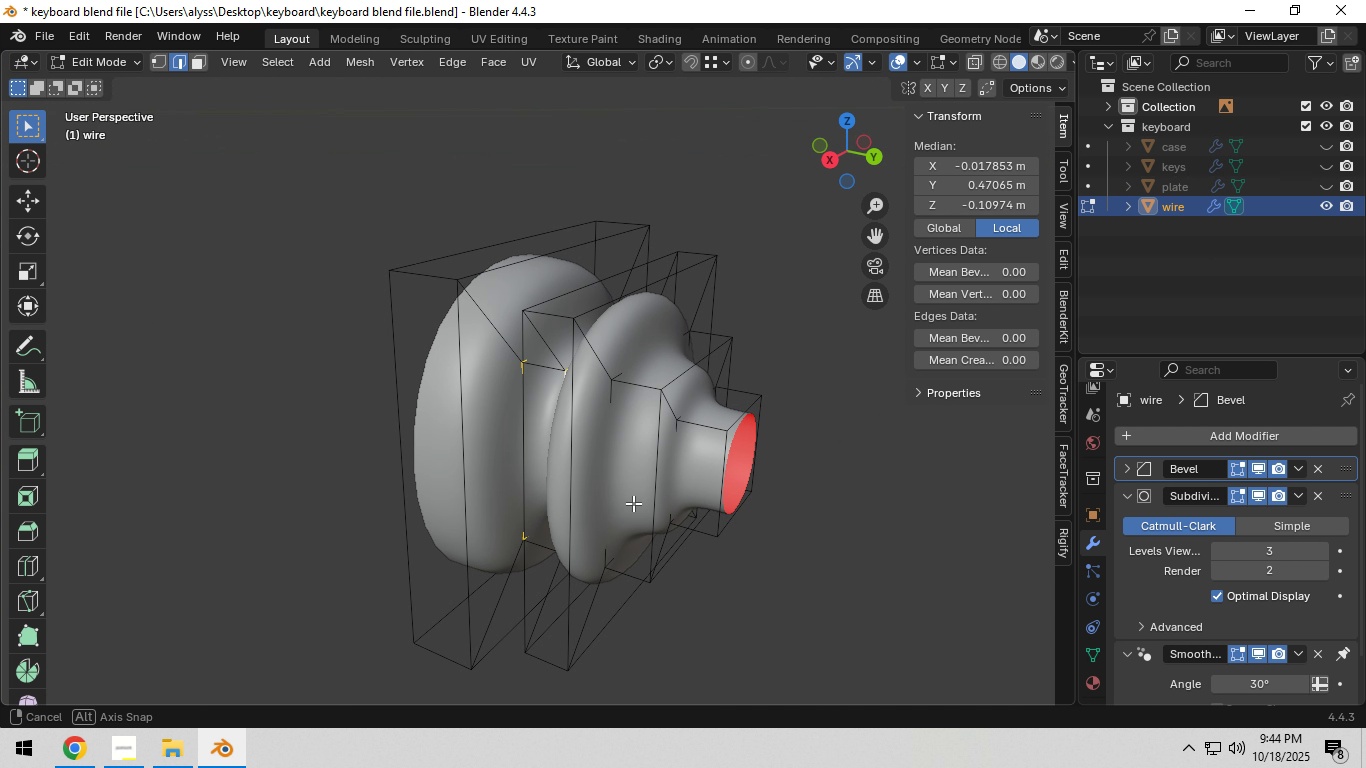 
hold_key(key=ShiftLeft, duration=2.84)
hold_key(key=AltLeft, duration=1.53)
left_click([593, 470])
 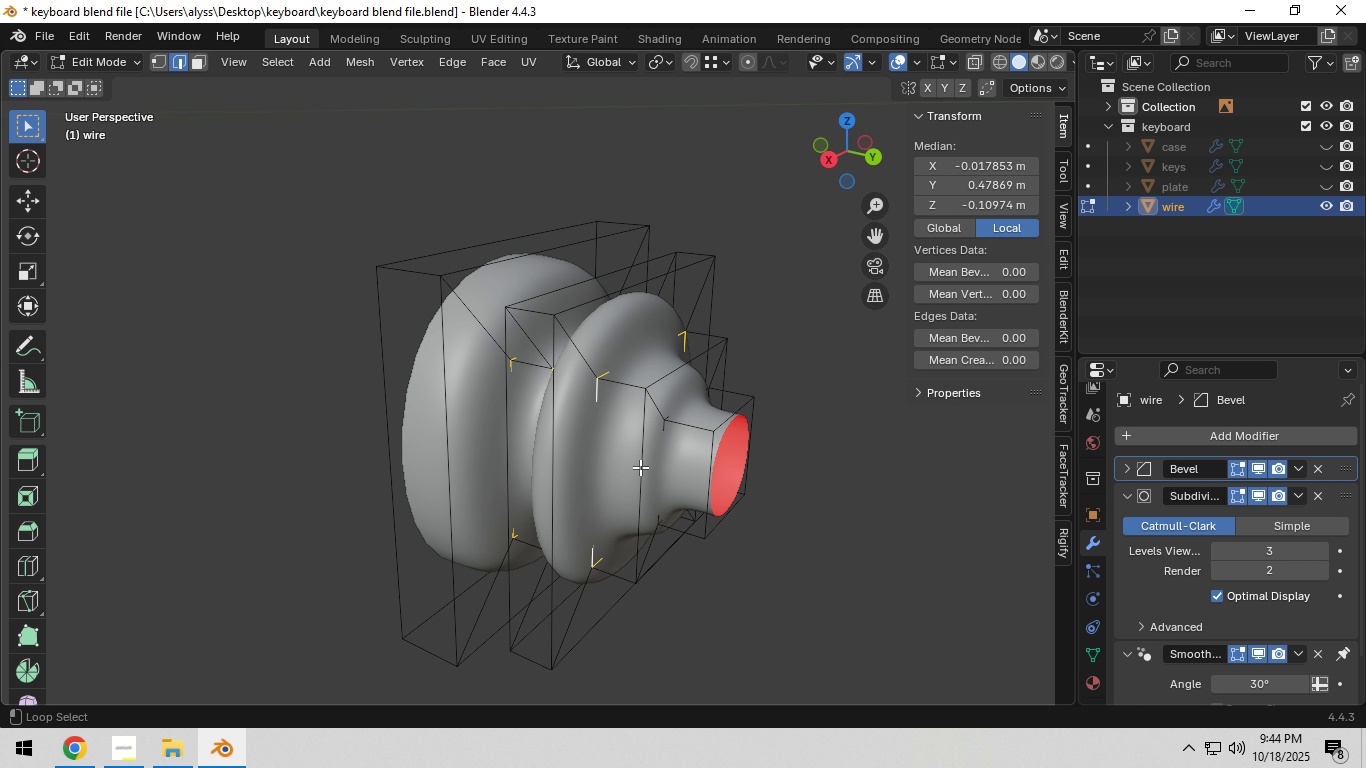 
hold_key(key=AltLeft, duration=1.04)
left_click([640, 467])
 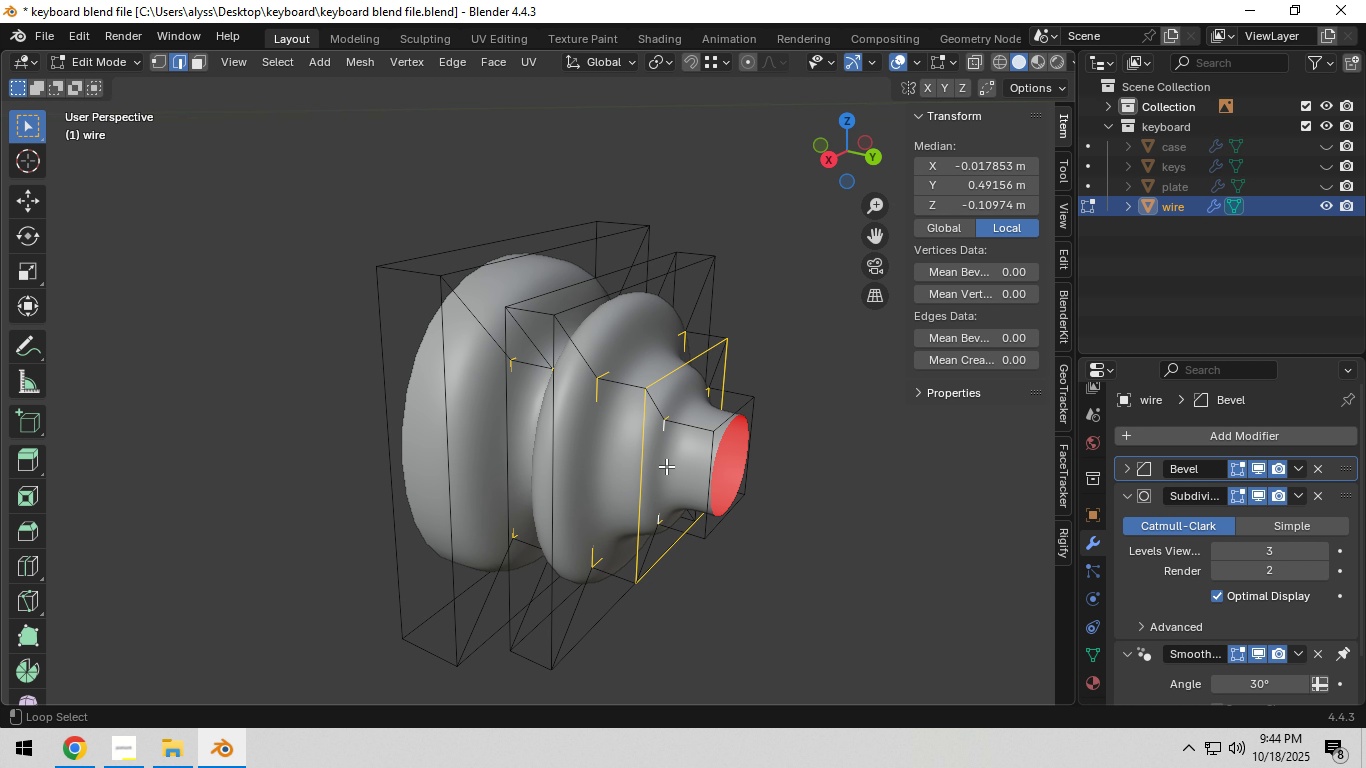 
left_click([666, 466])
 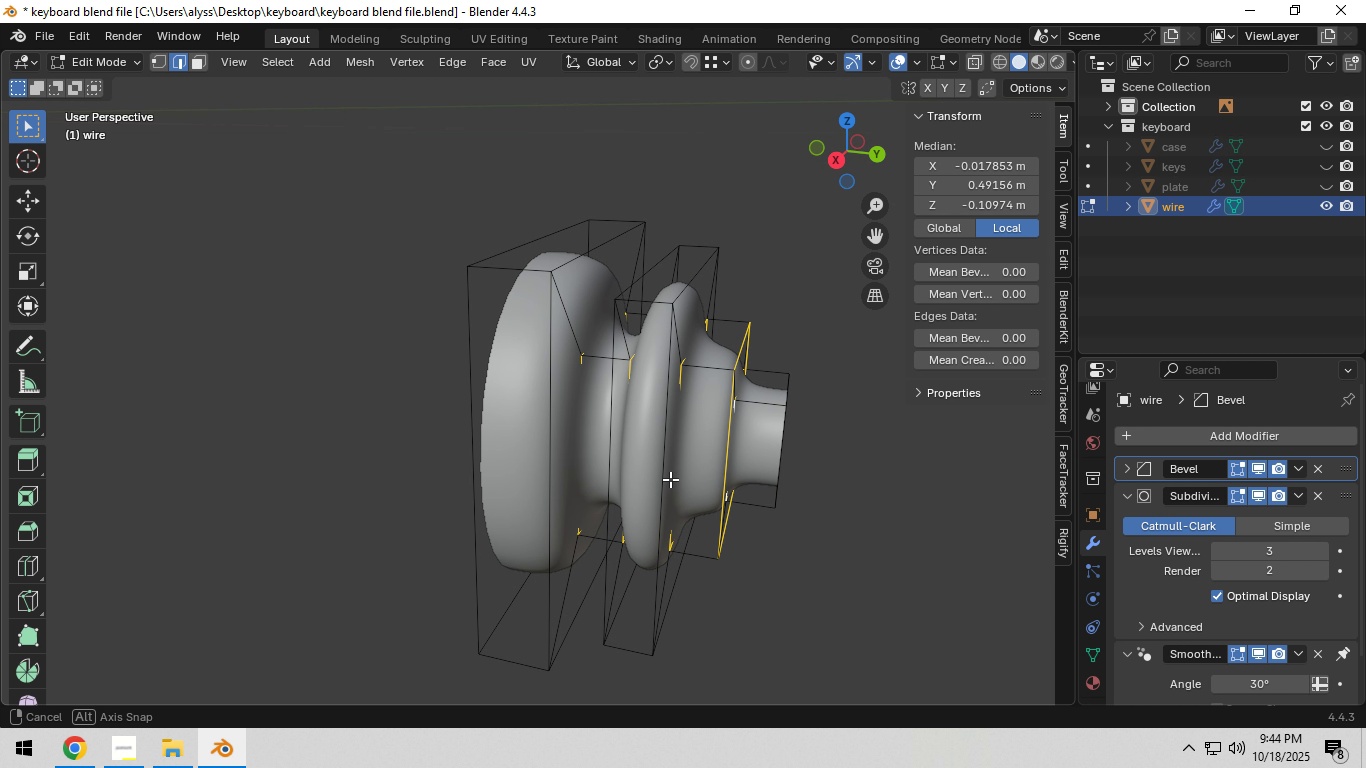 
hold_key(key=ShiftLeft, duration=1.3)
hold_key(key=AltLeft, duration=0.68)
left_click([552, 482])
 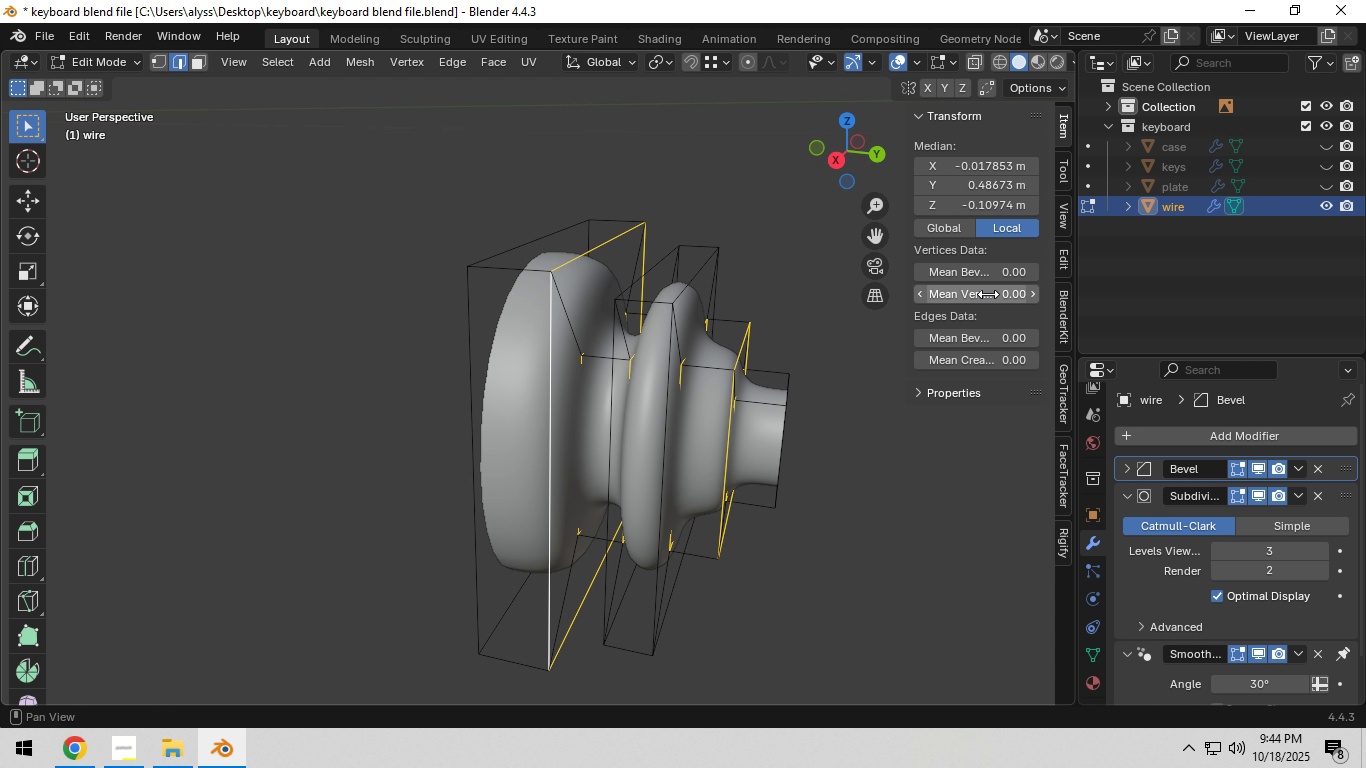 
left_click([987, 330])
 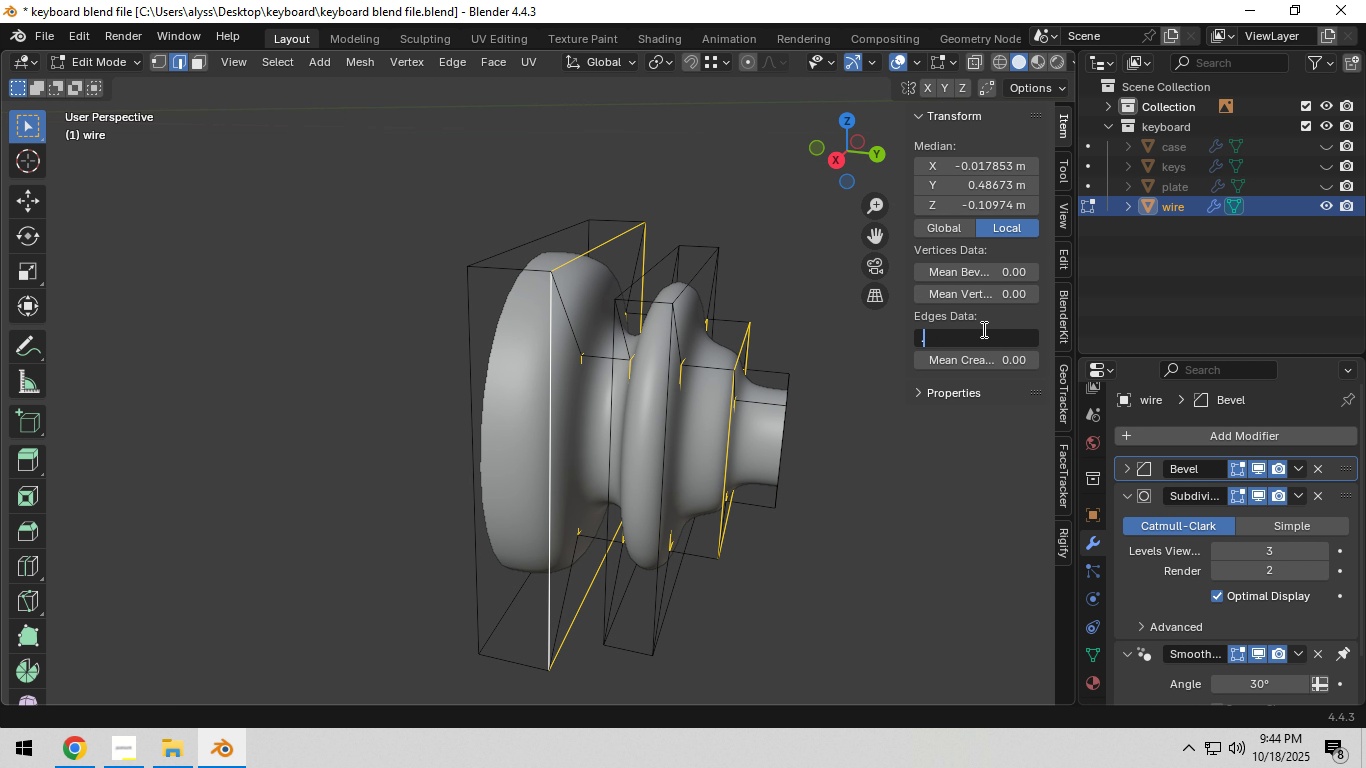 
key(NumpadDecimal)
 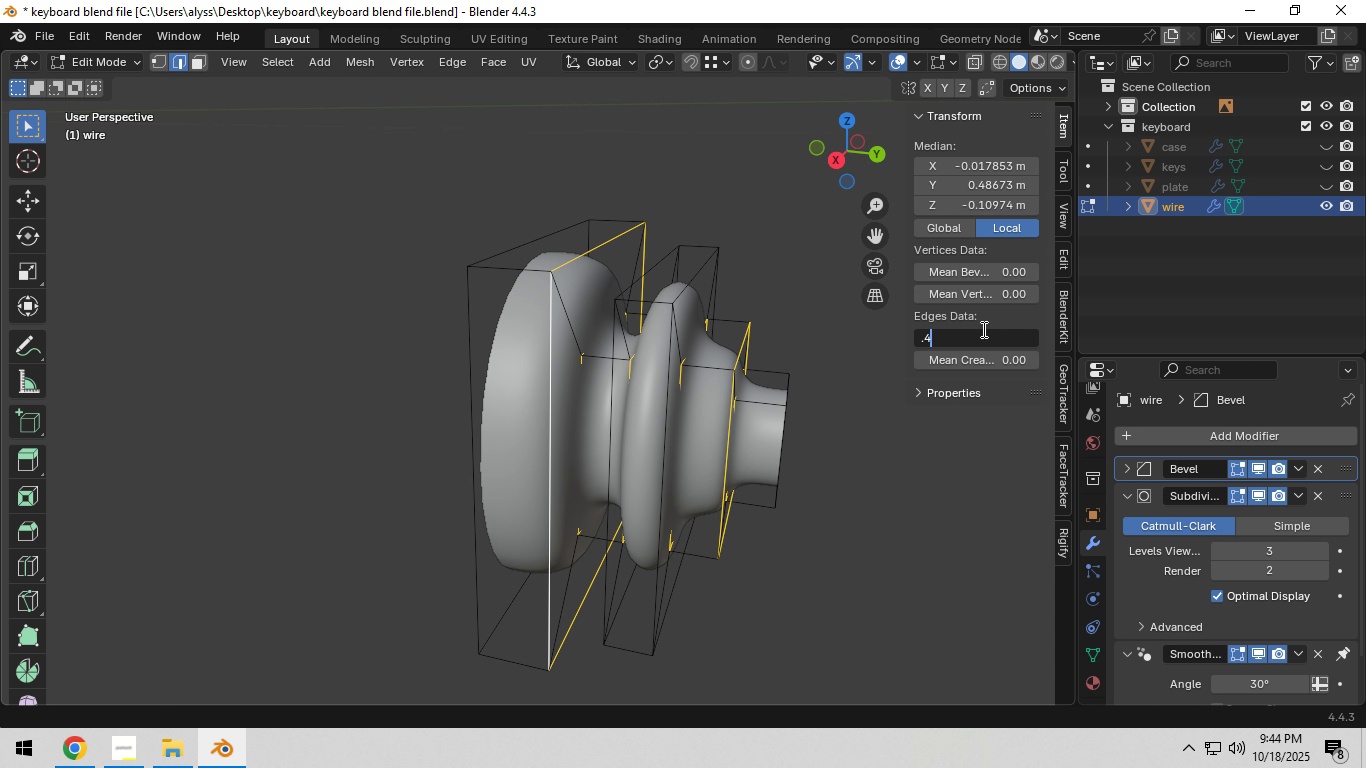 
key(Numpad4)
 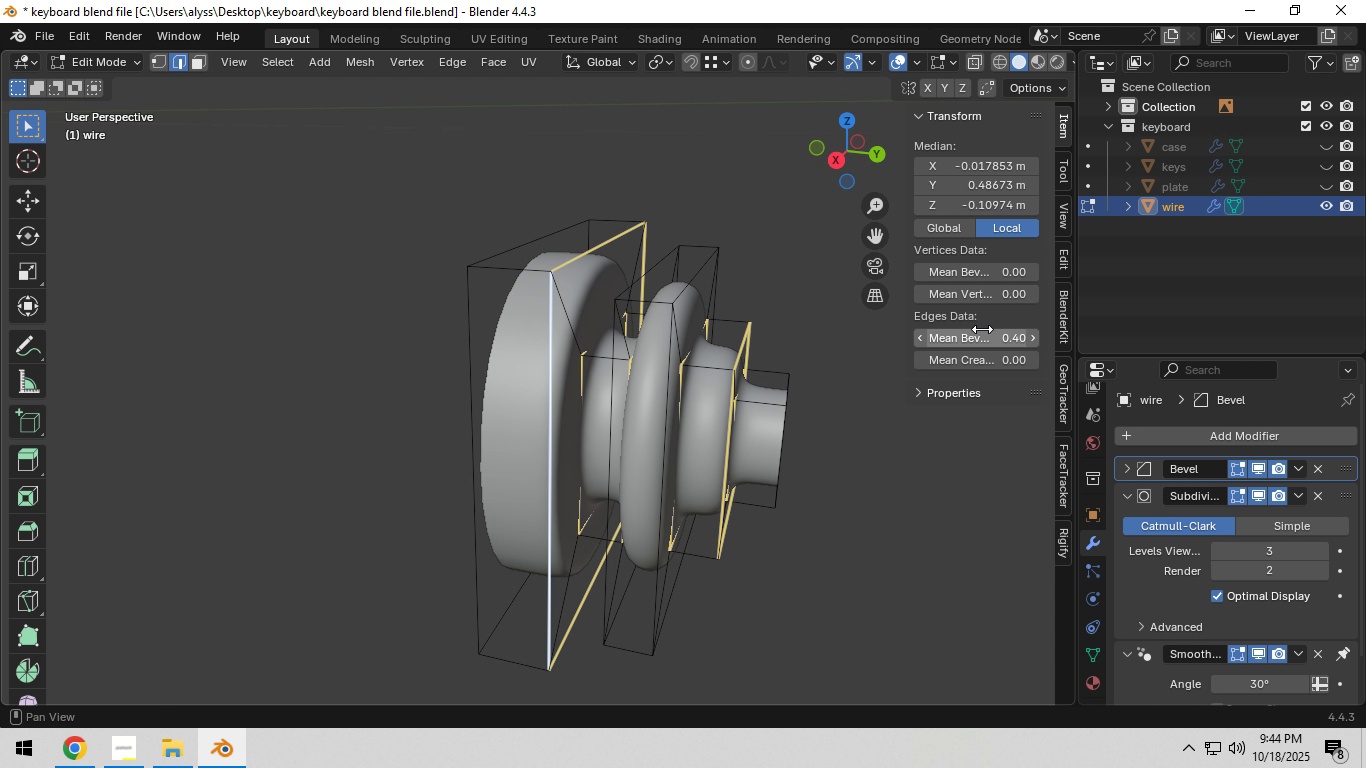 
key(NumpadEnter)
 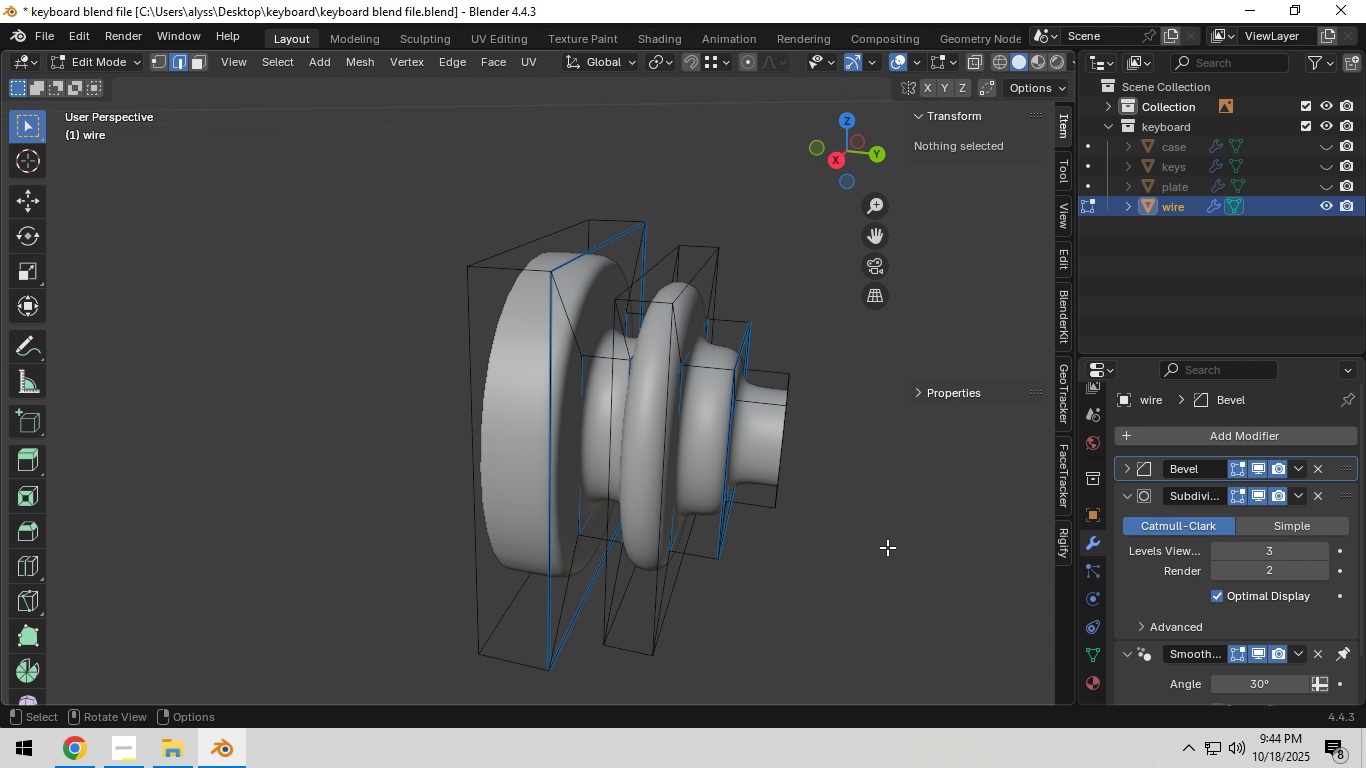 
key(Tab)
 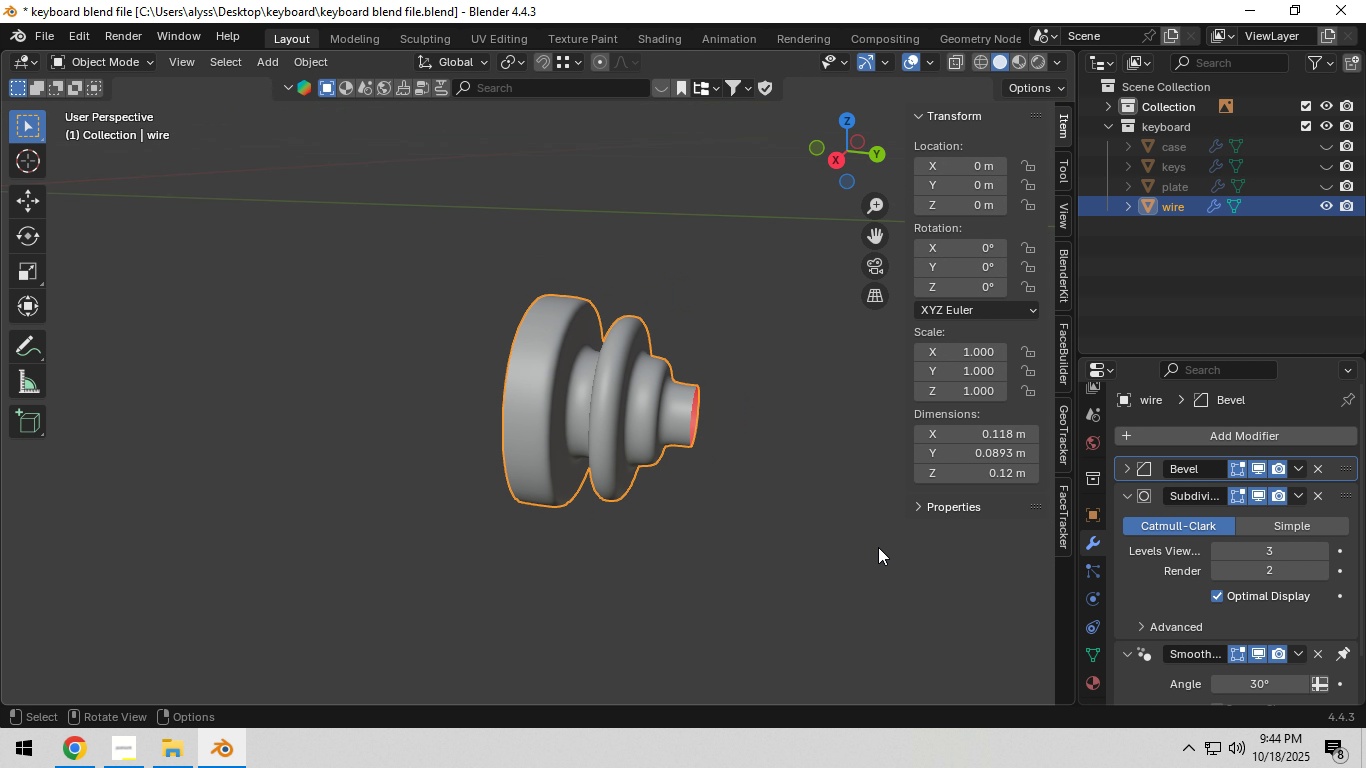 
scroll: coordinate [876, 547], scroll_direction: down, amount: 6.0
 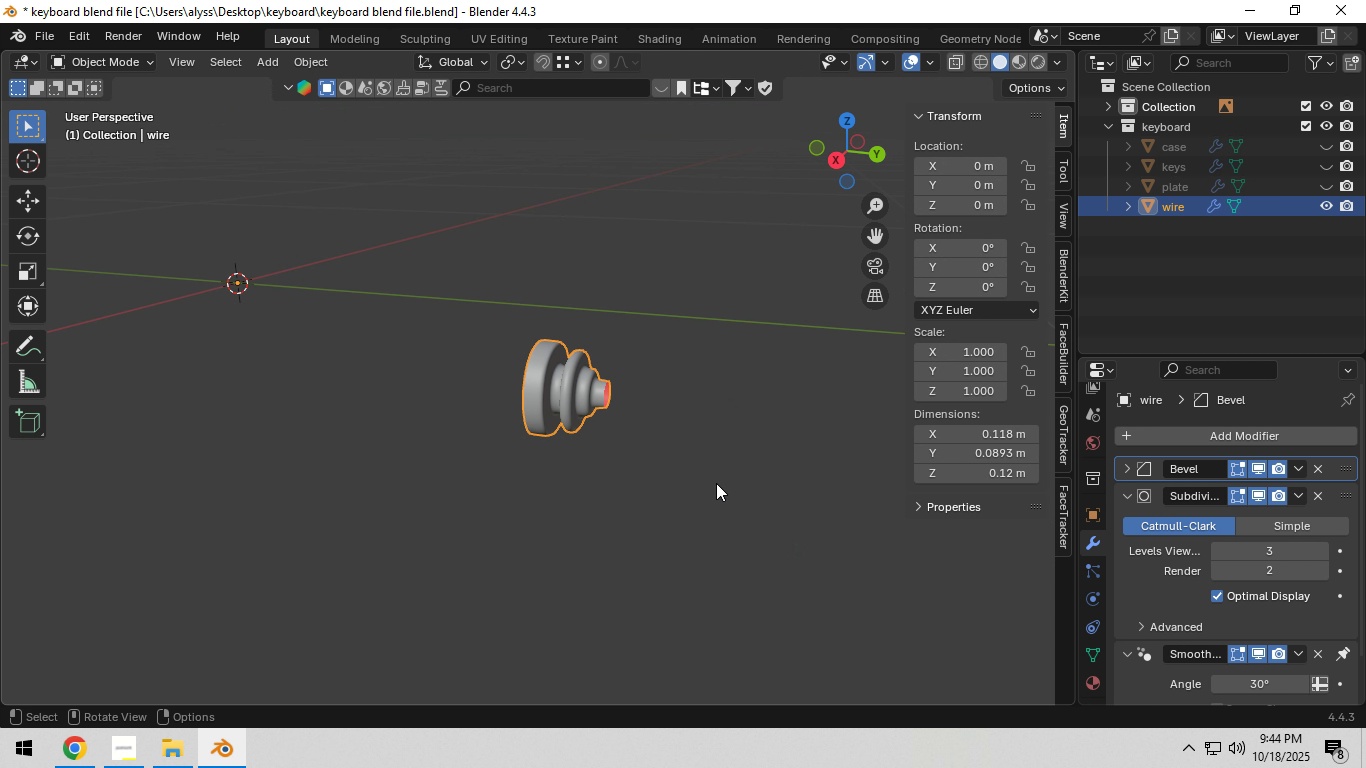 
left_click_drag(start_coordinate=[716, 483], to_coordinate=[711, 481])
 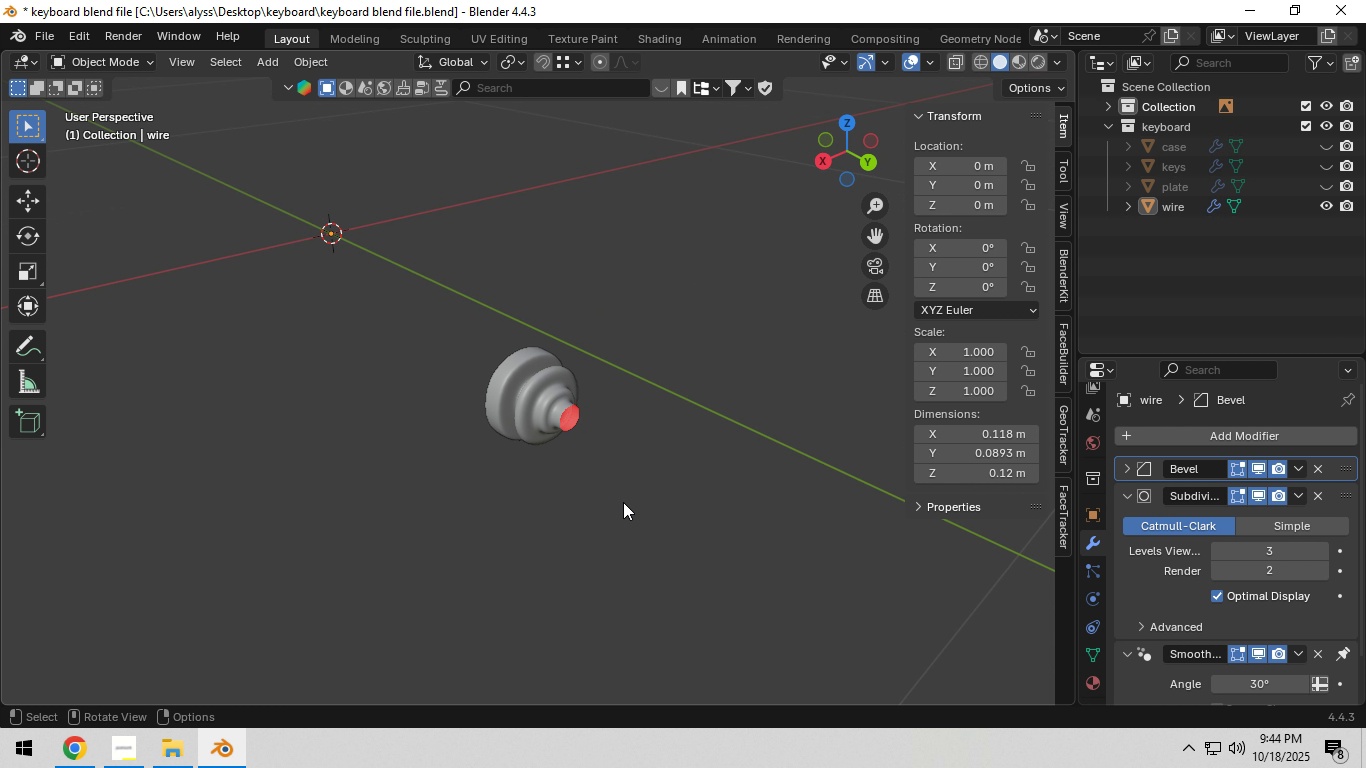 
scroll: coordinate [613, 501], scroll_direction: up, amount: 4.0
 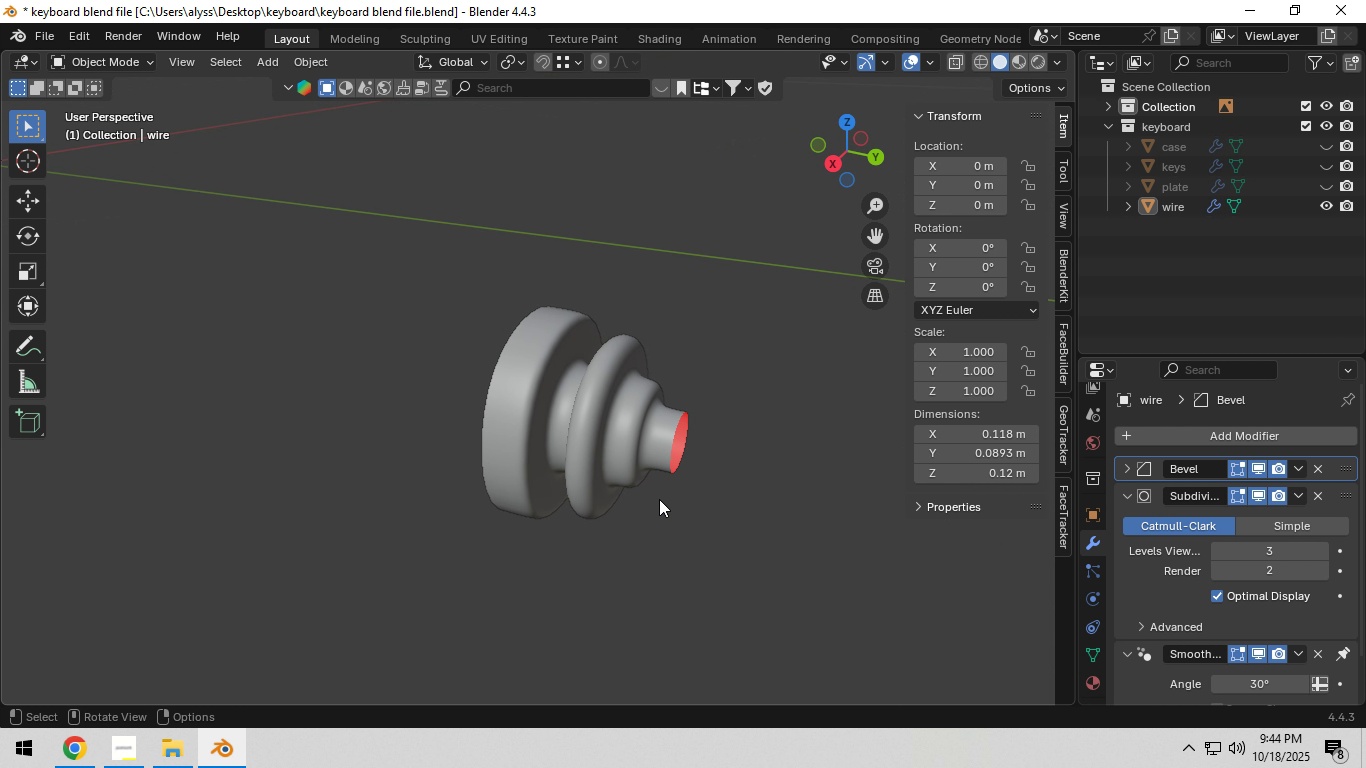 
key(Shift+ShiftLeft)
 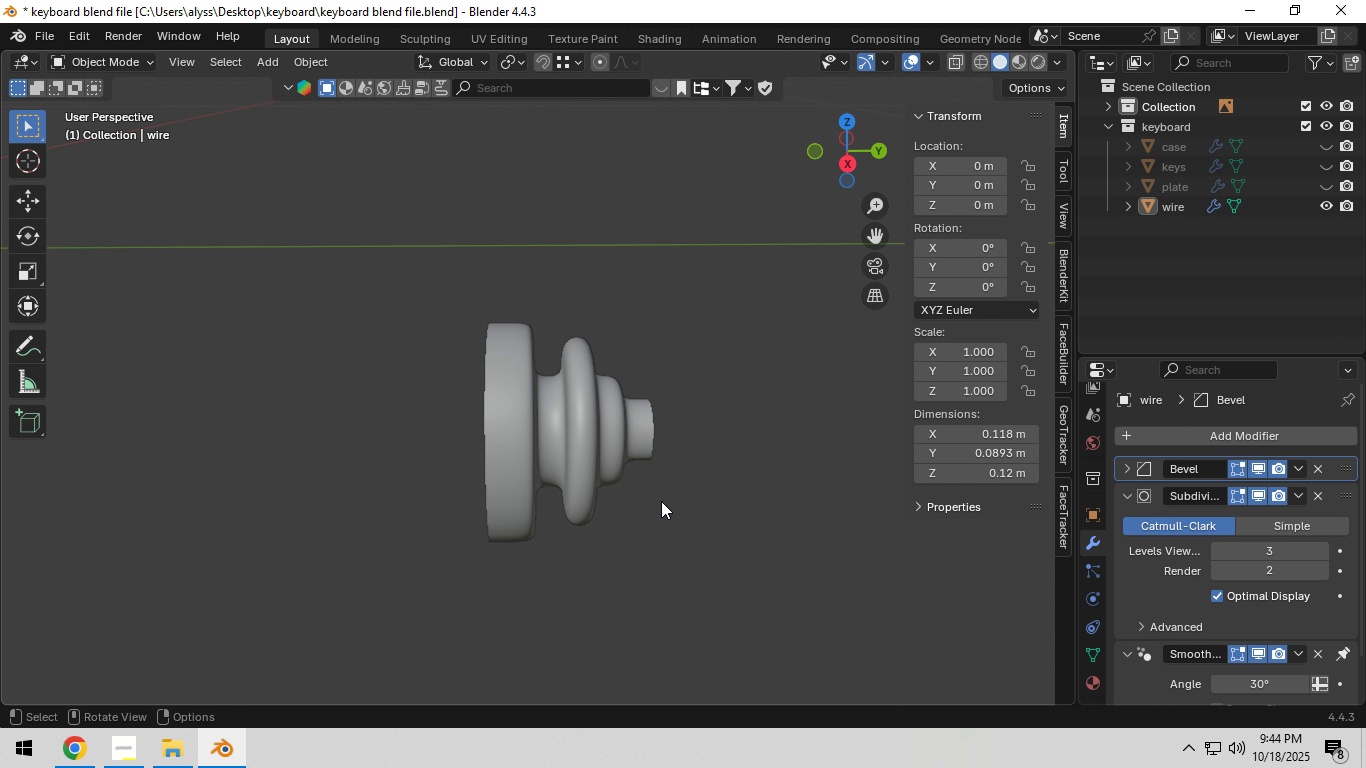 
scroll: coordinate [661, 501], scroll_direction: up, amount: 2.0
 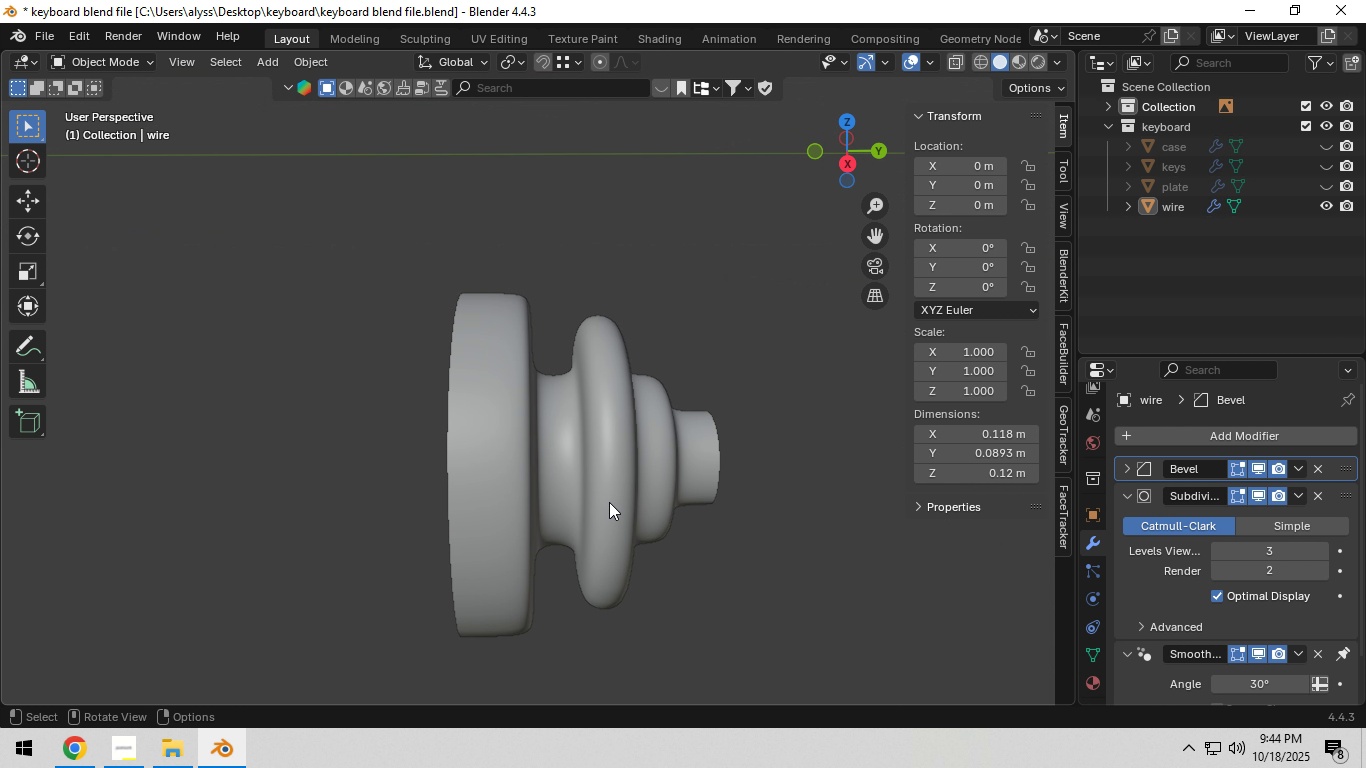 
key(Tab)
 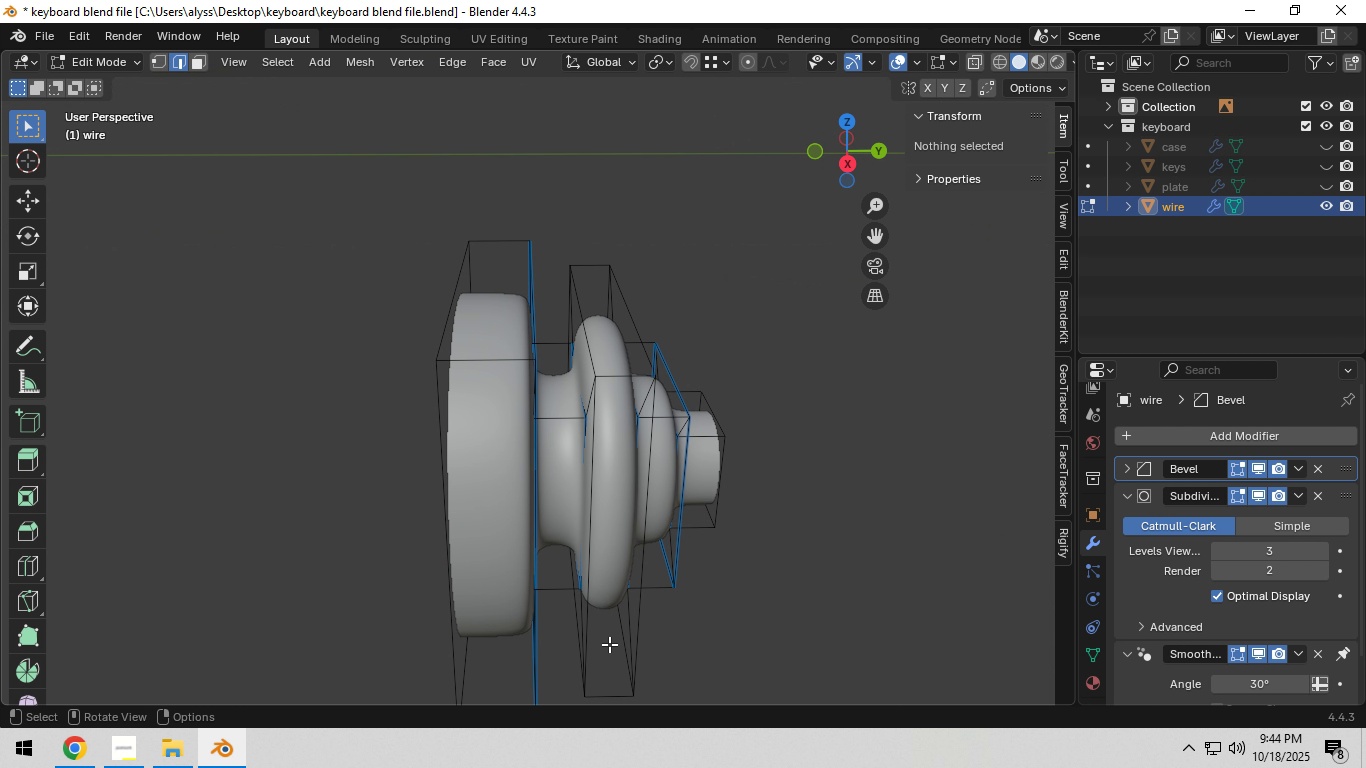 
key(2)
 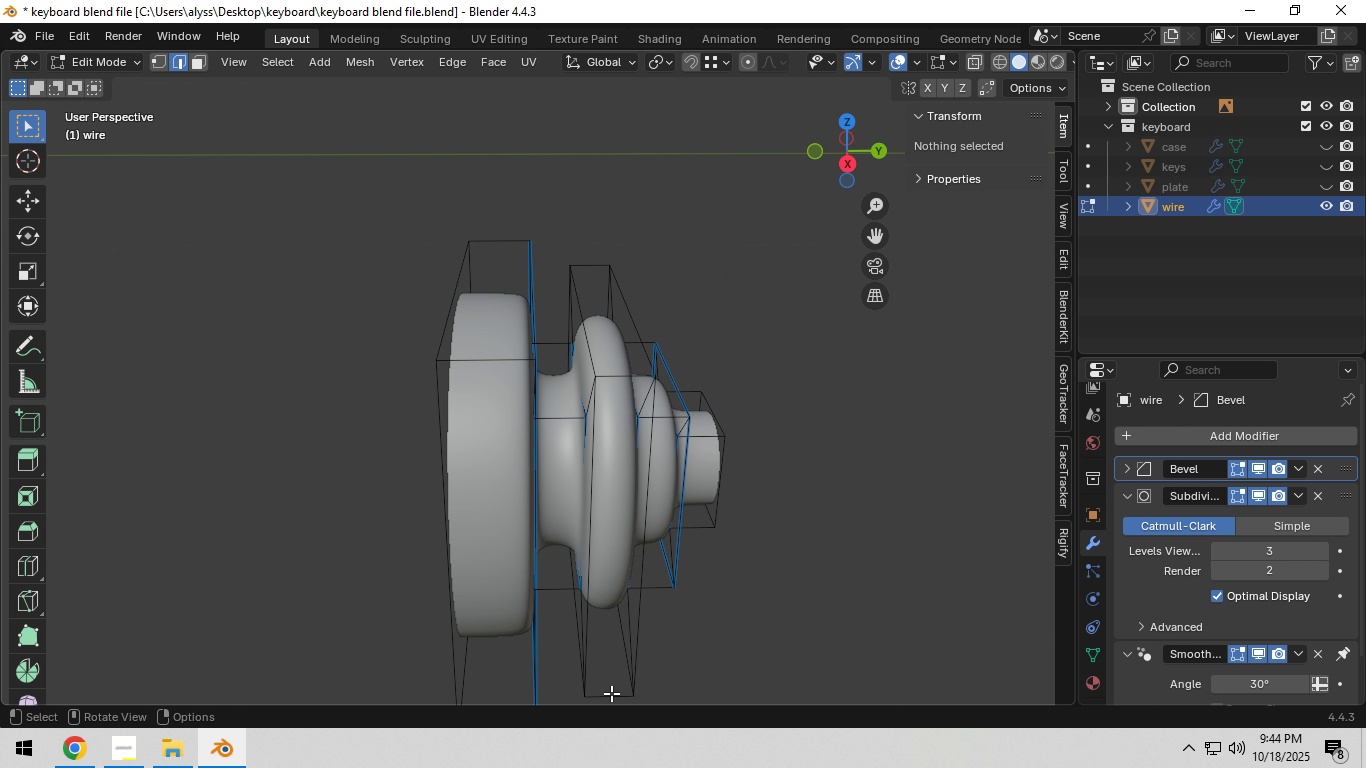 
hold_key(key=AltLeft, duration=0.58)
left_click([612, 692])
 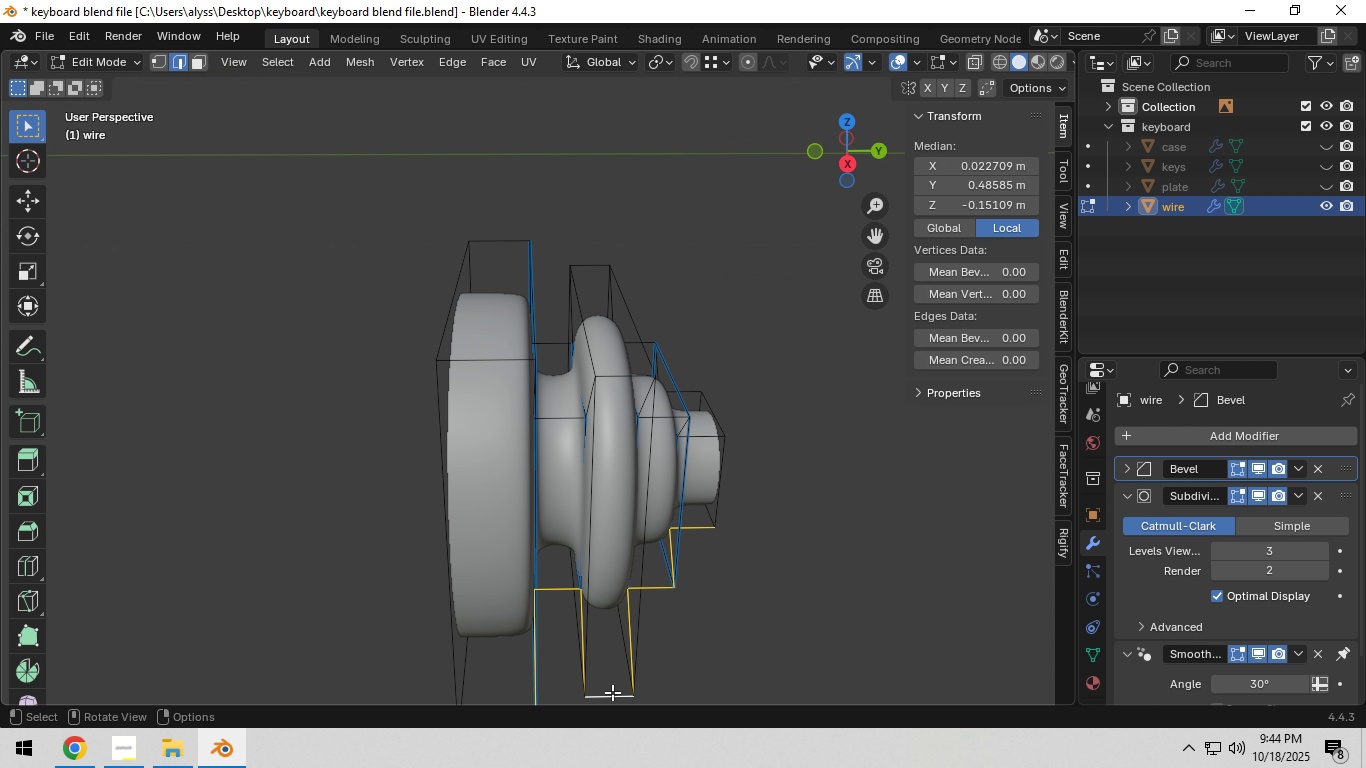 
key(3)
 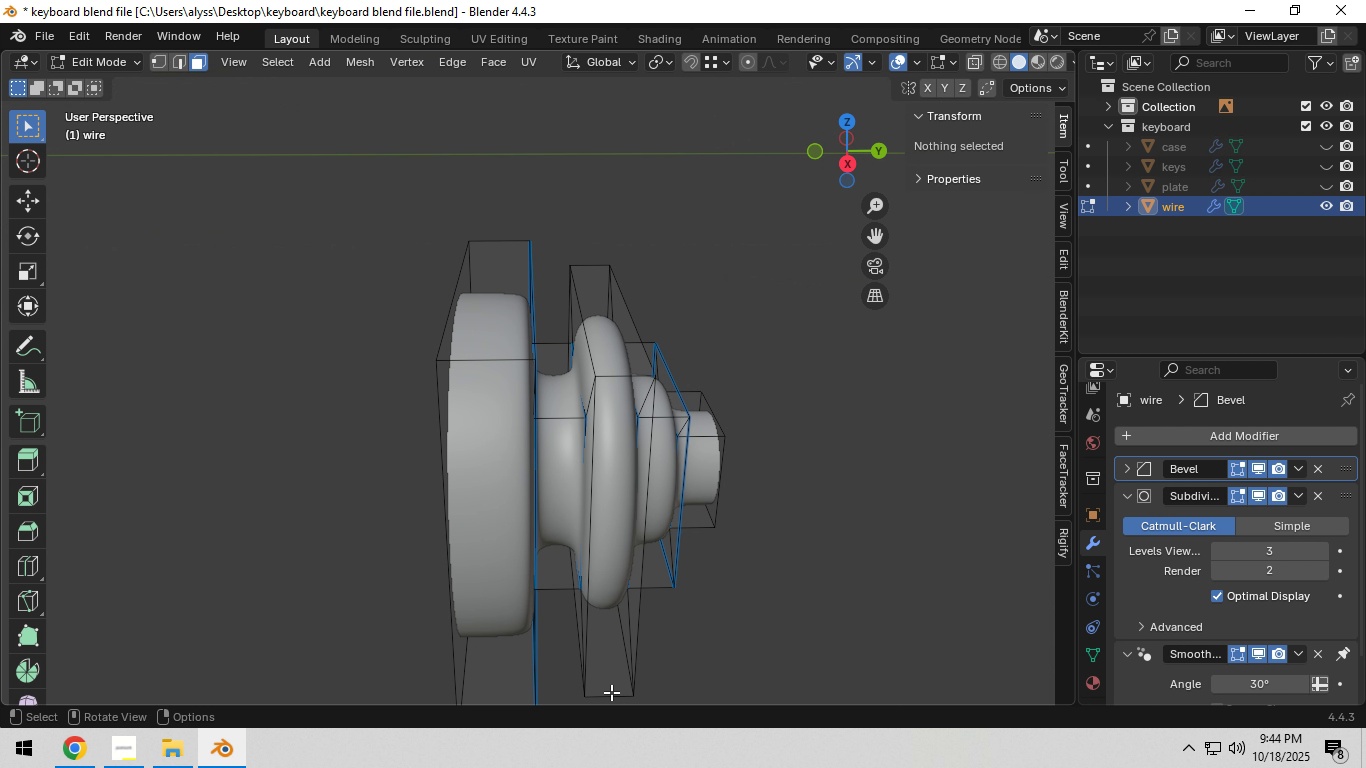 
hold_key(key=AltLeft, duration=0.5)
left_click([611, 691])
 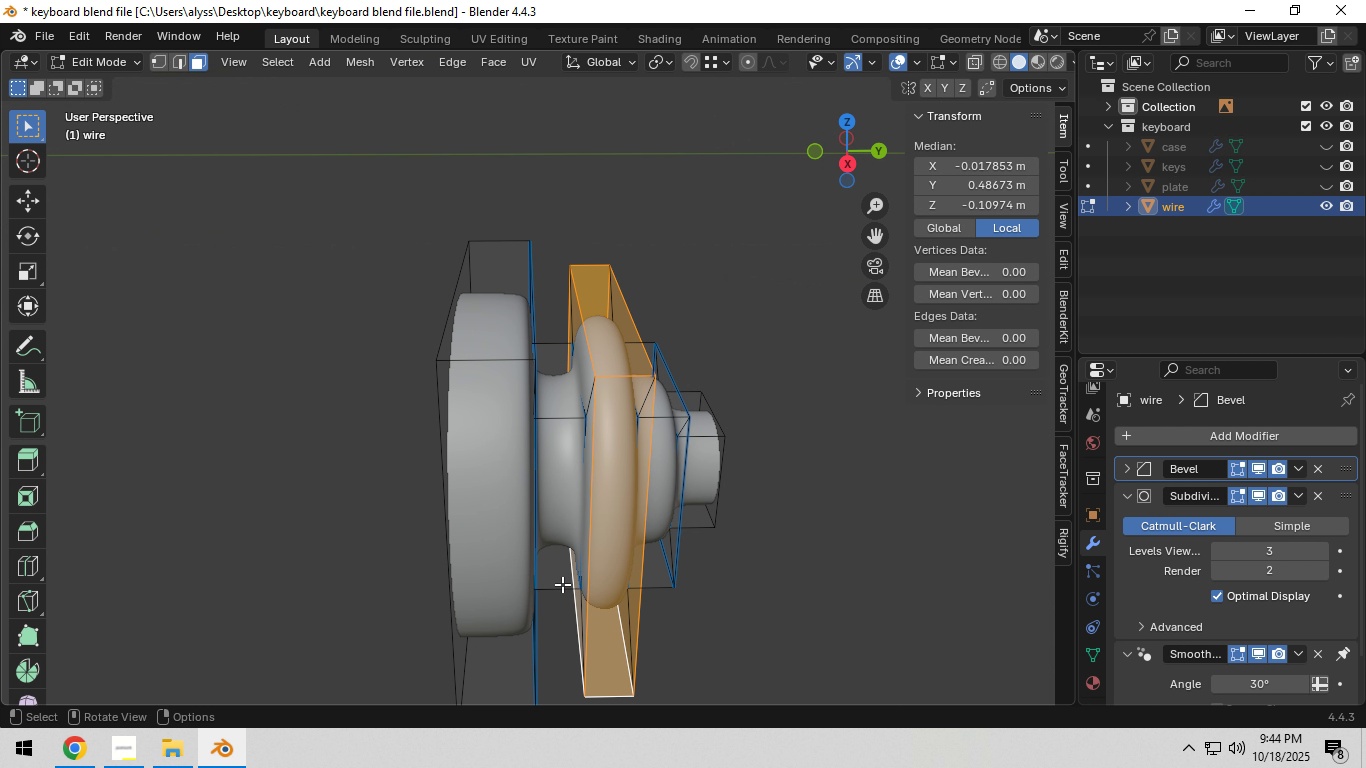 
hold_key(key=ShiftLeft, duration=0.67)
 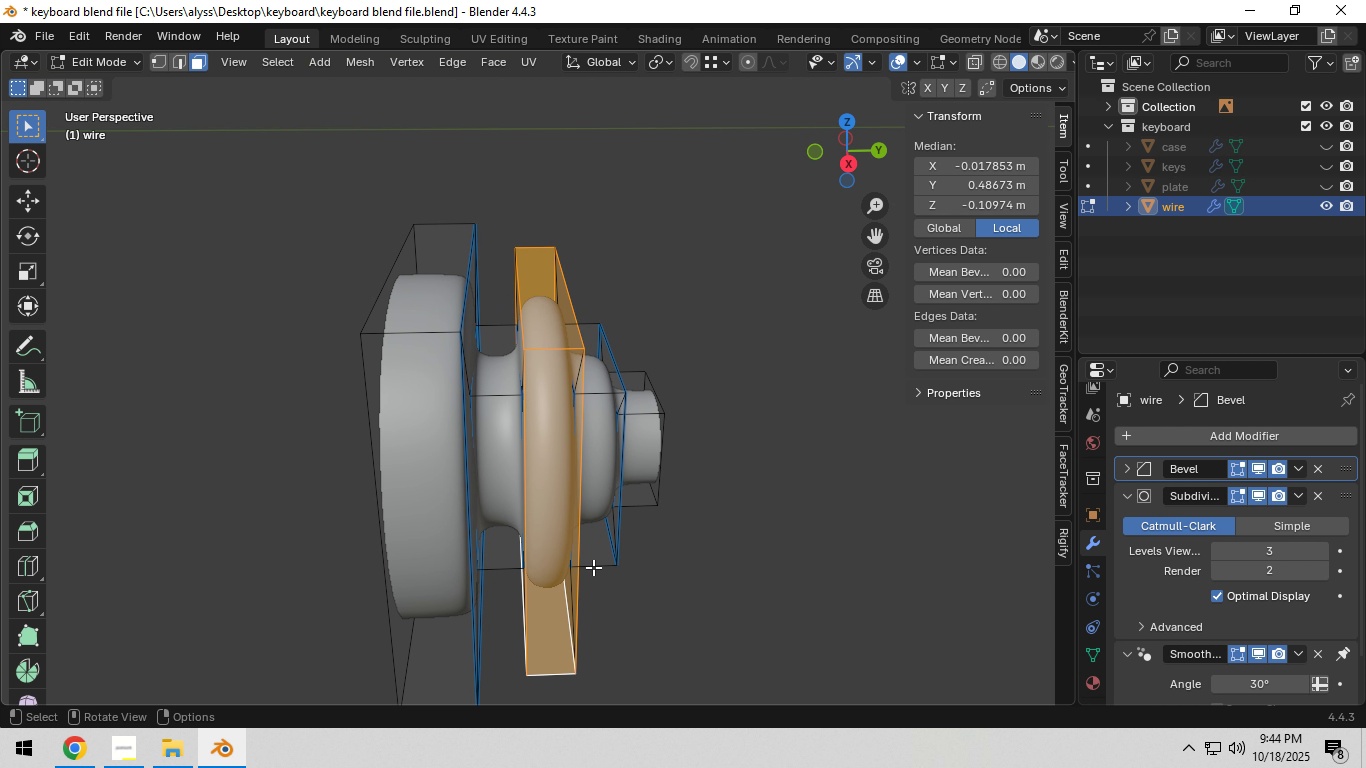 
type(gy)
 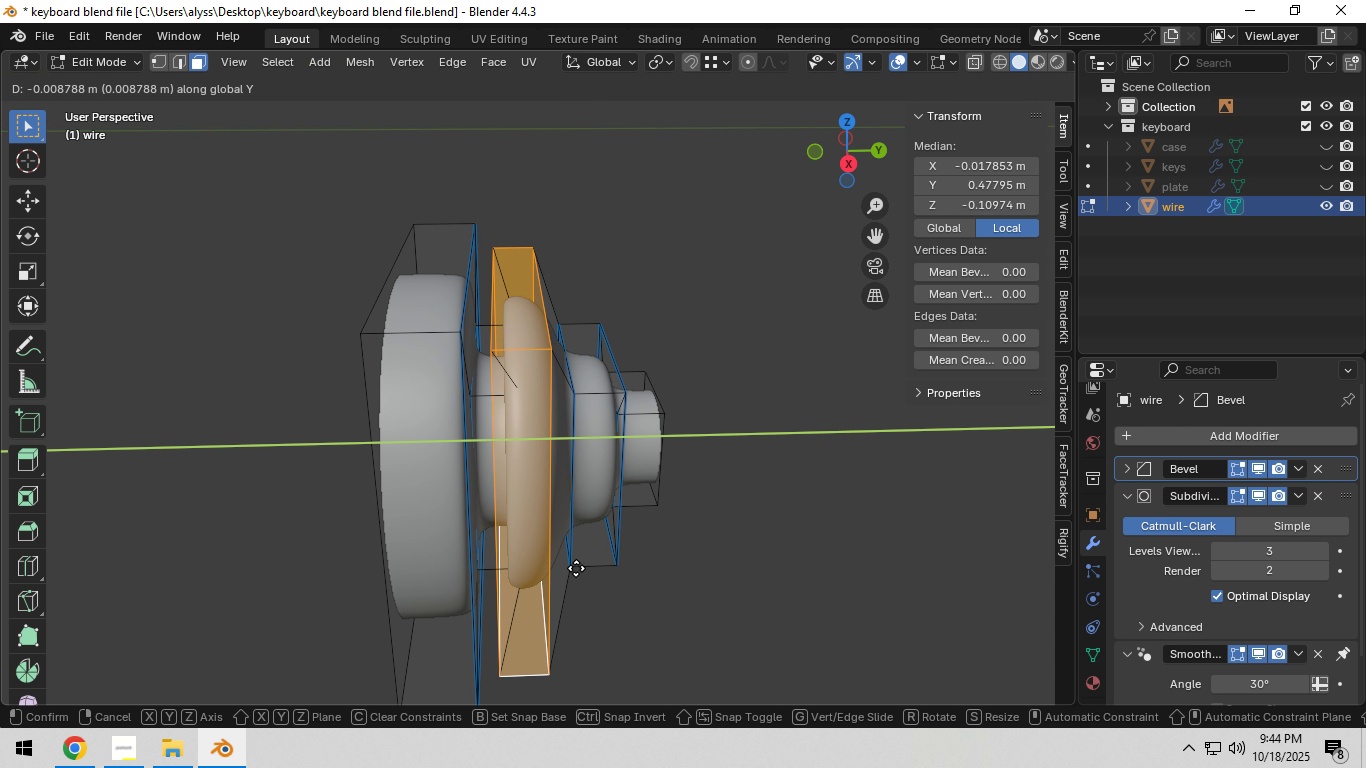 
right_click([581, 568])
 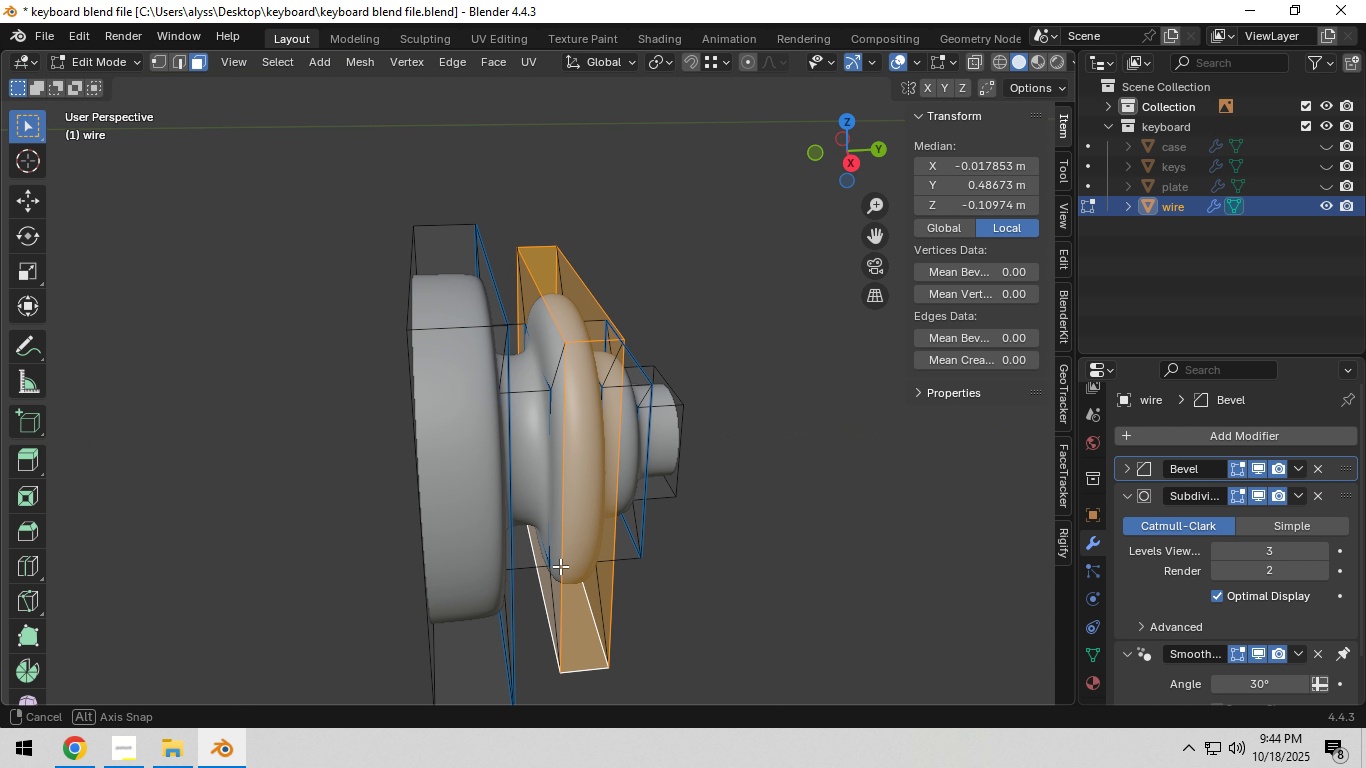 
hold_key(key=ShiftLeft, duration=1.43)
hold_key(key=AltLeft, duration=0.97)
left_click([552, 594])
 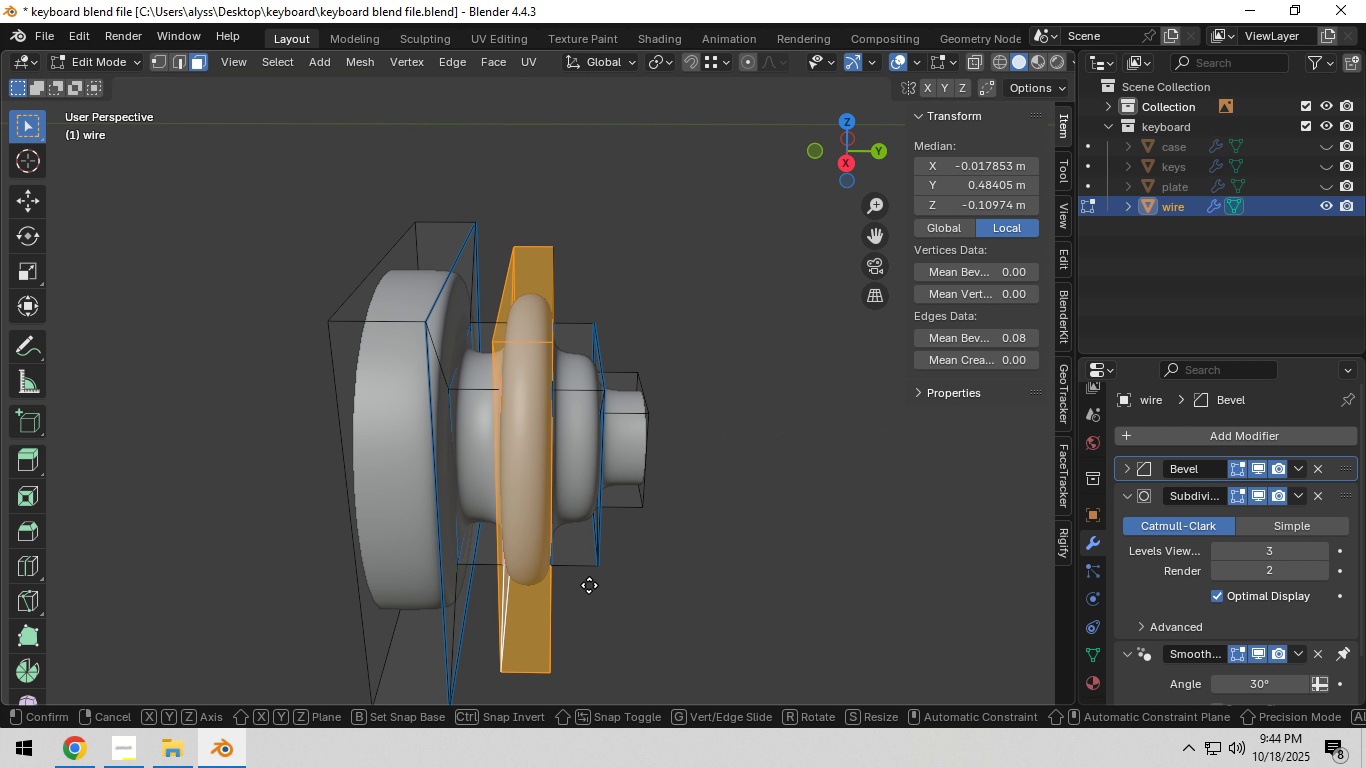 
type(gy)
 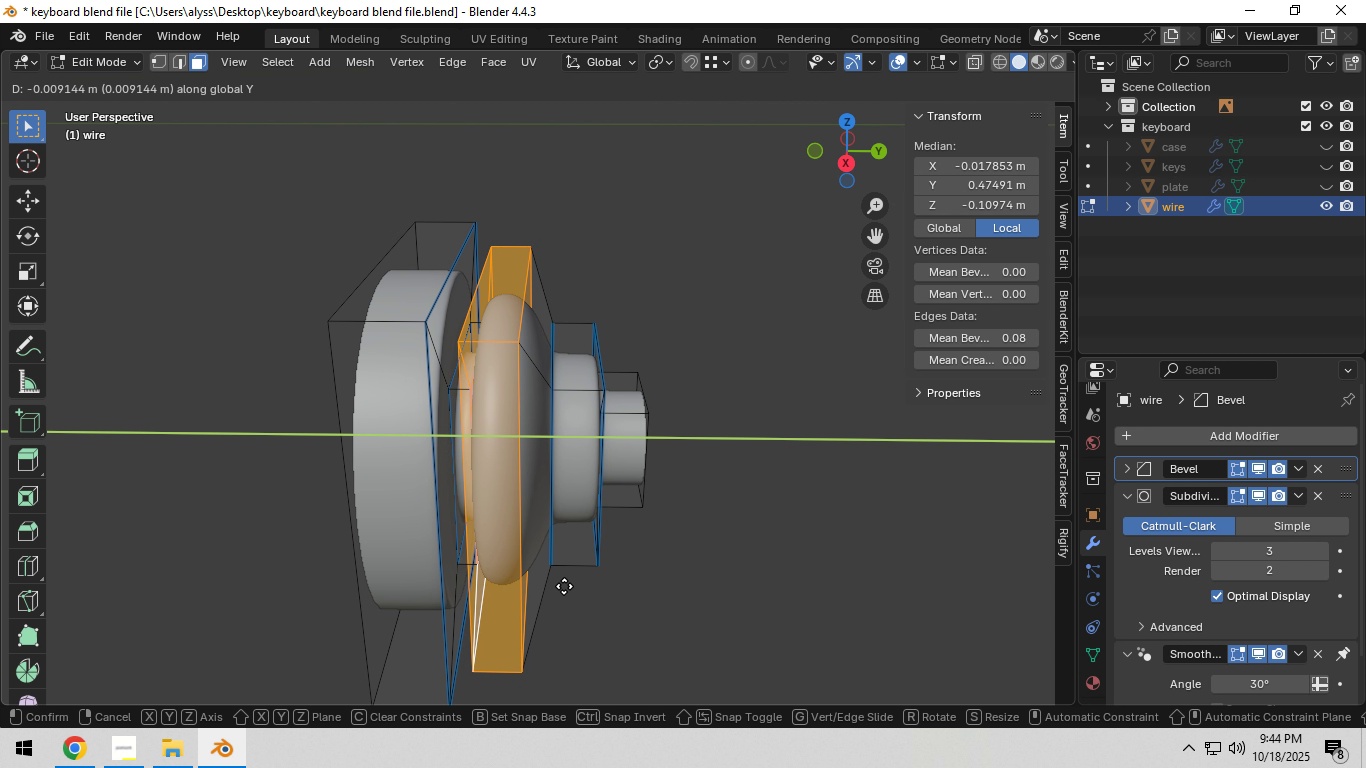 
left_click([564, 586])
 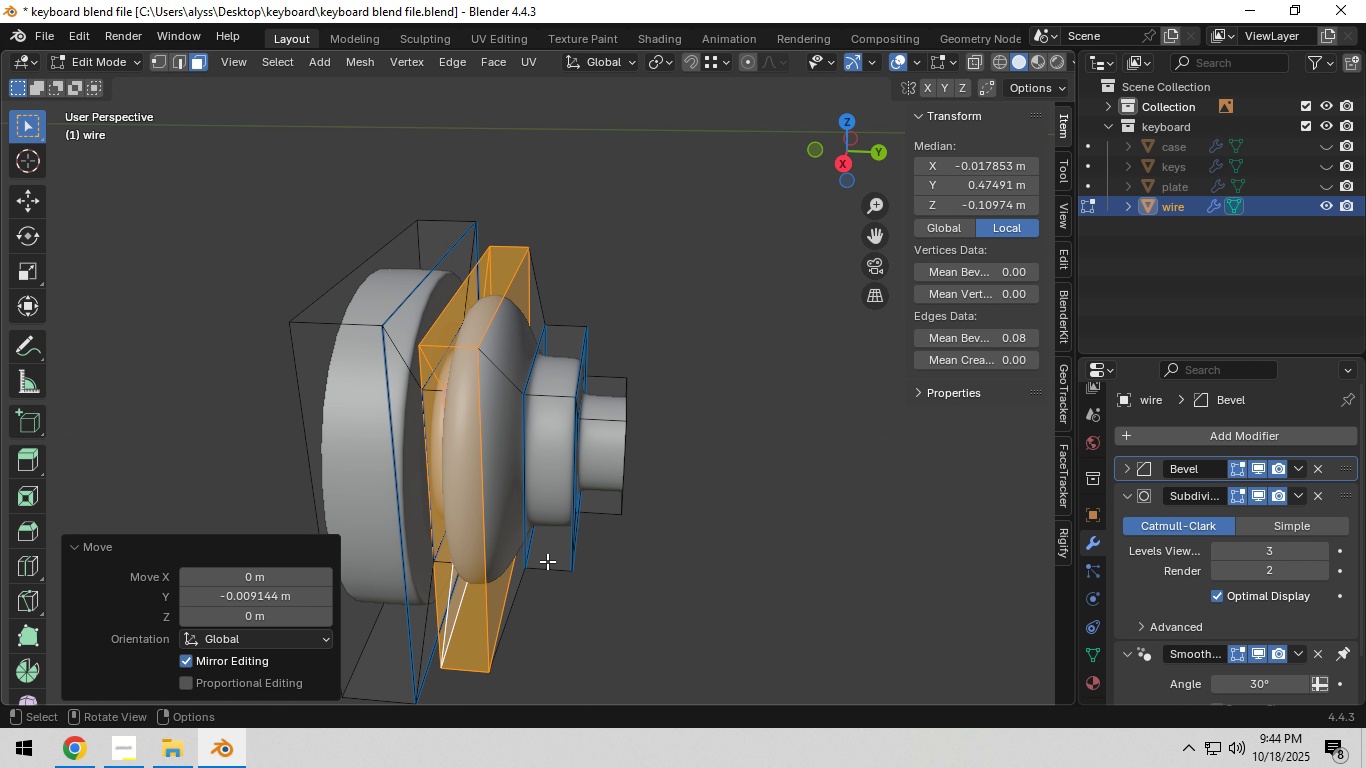 
hold_key(key=AltLeft, duration=0.46)
left_click([547, 561])
 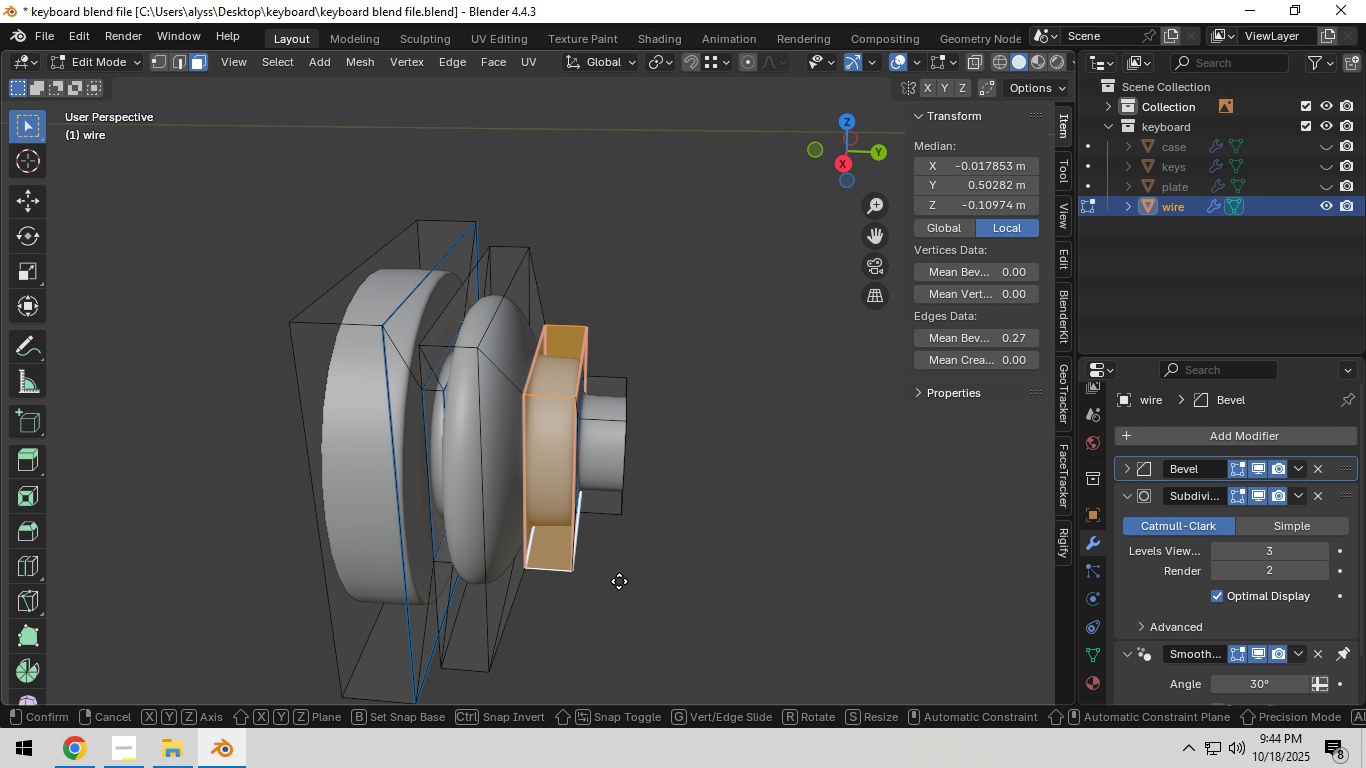 
type(gy)
 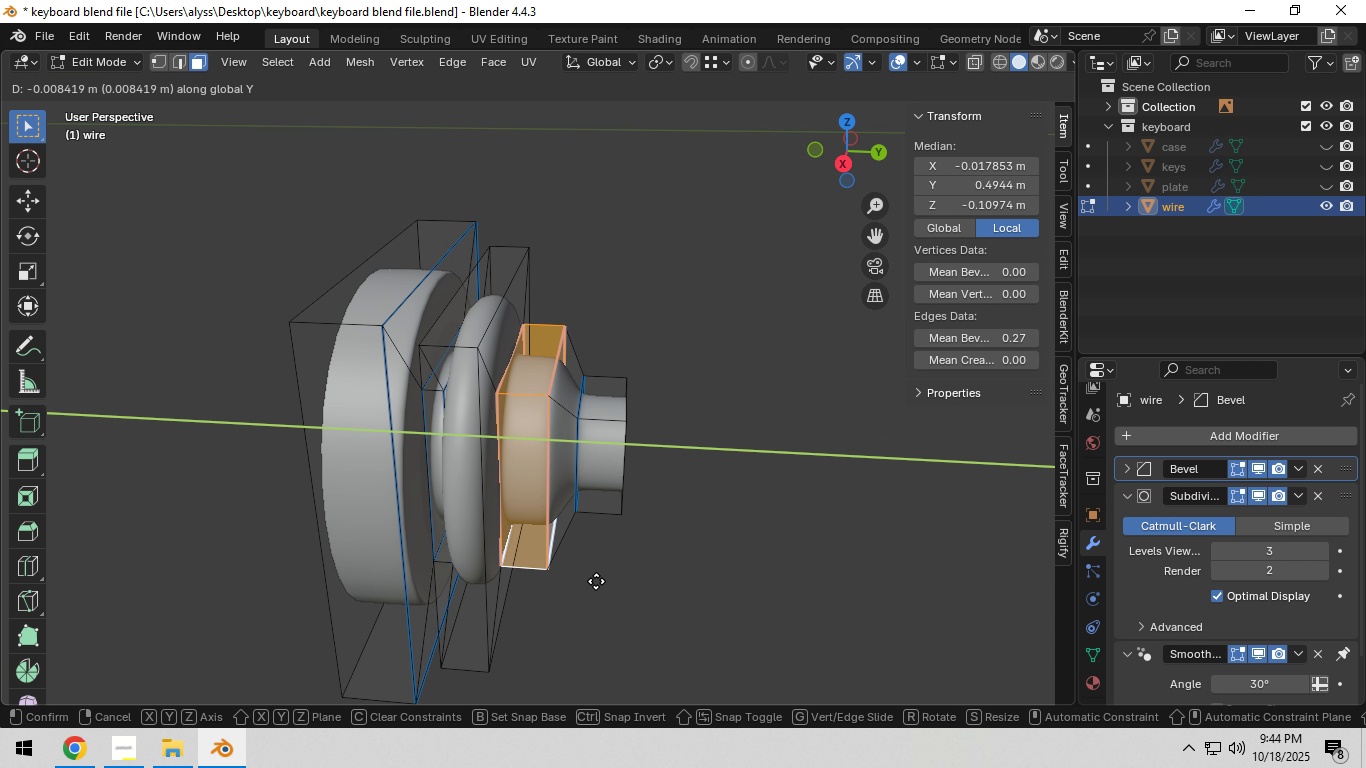 
left_click([596, 581])
 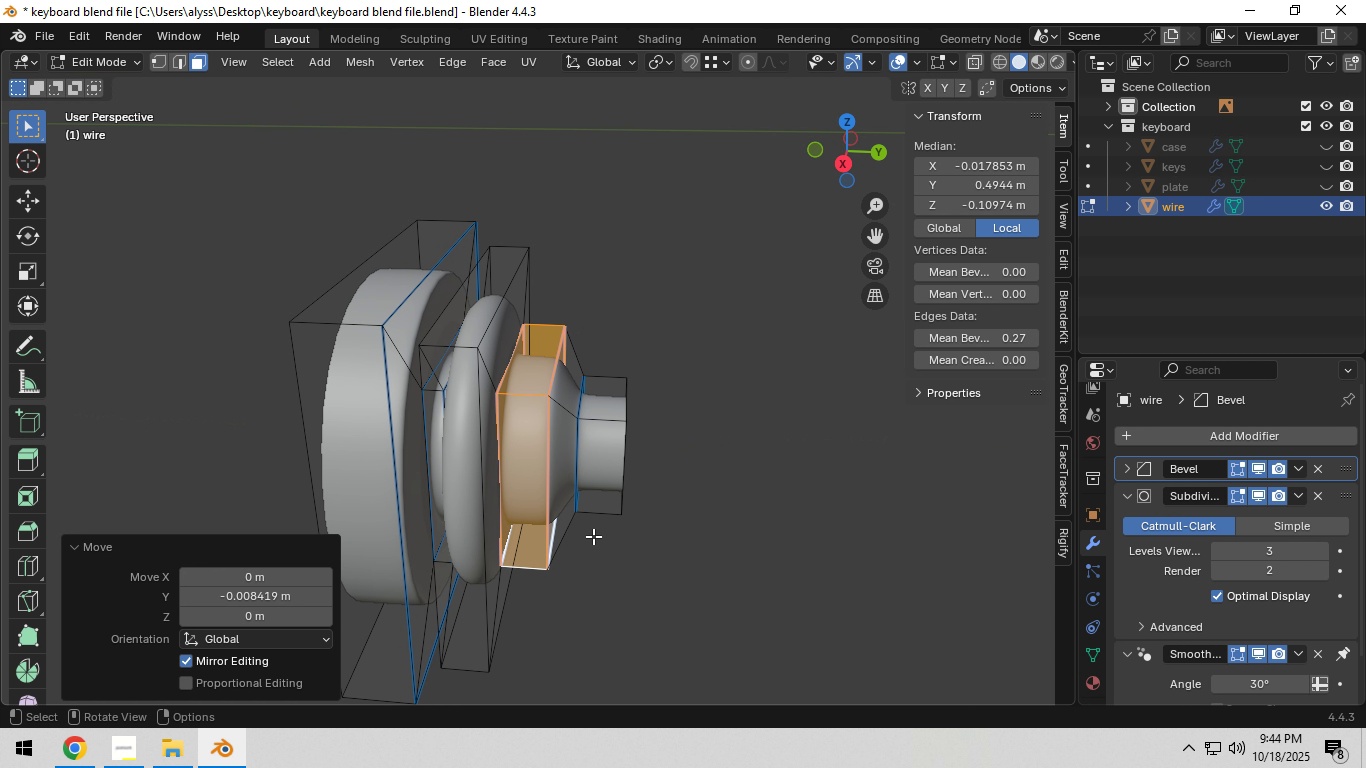 
hold_key(key=AltLeft, duration=0.5)
left_click([595, 509])
 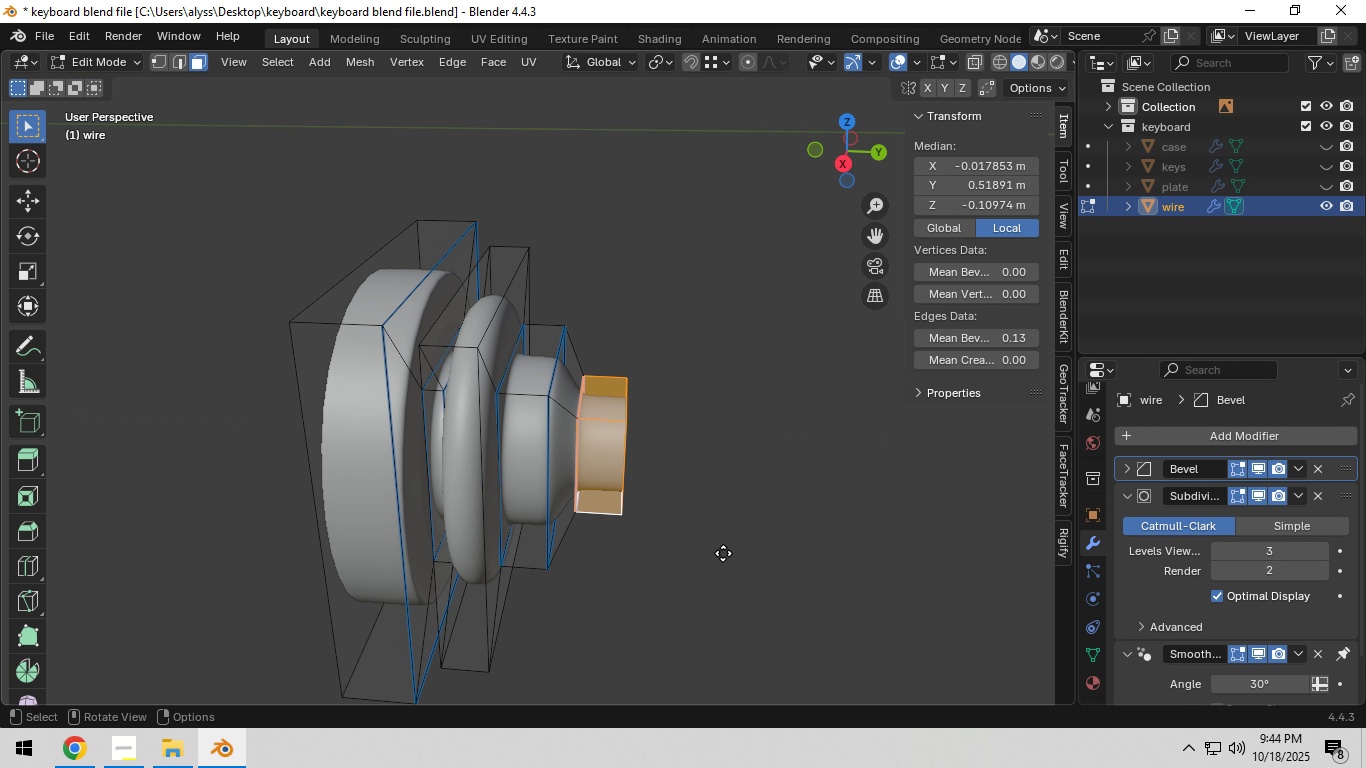 
type(gy)
 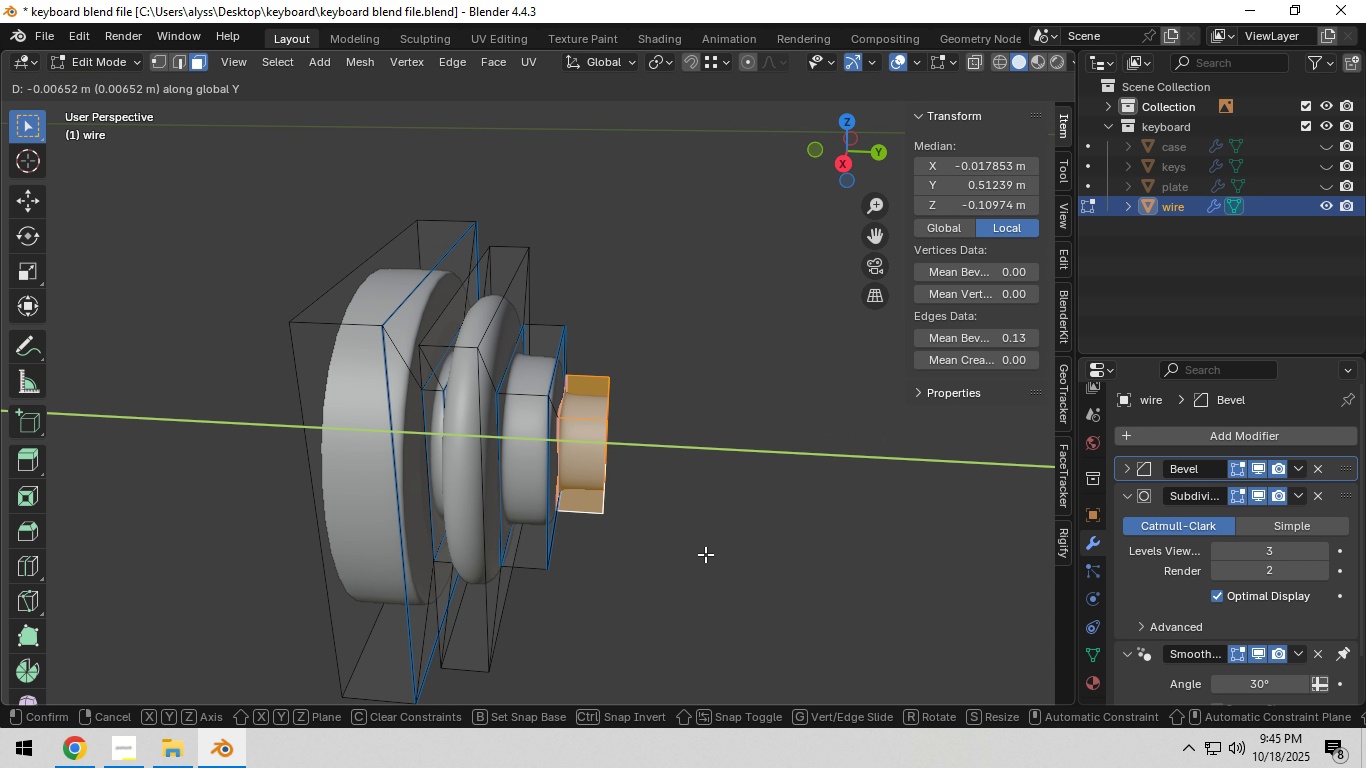 
left_click([705, 554])
 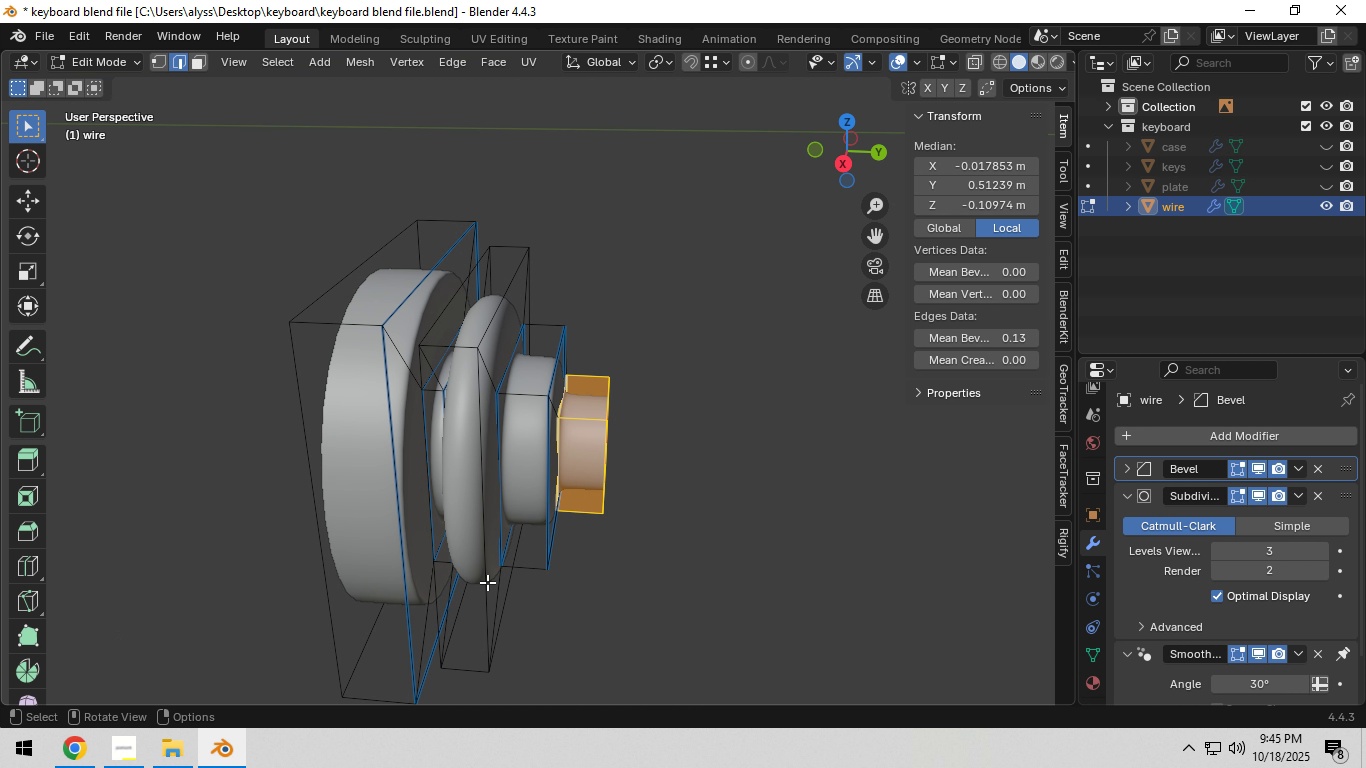 
key(2)
 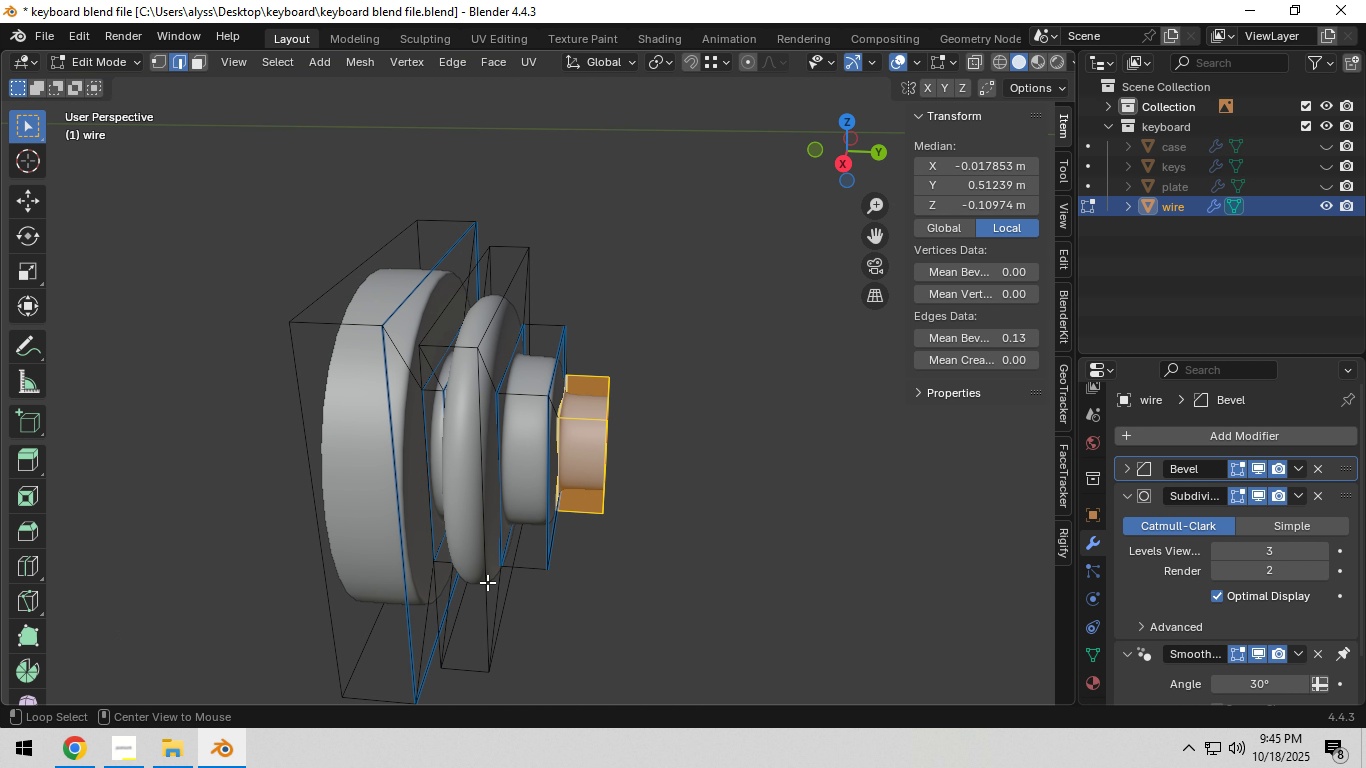 
hold_key(key=AltLeft, duration=1.97)
left_click([487, 582])
 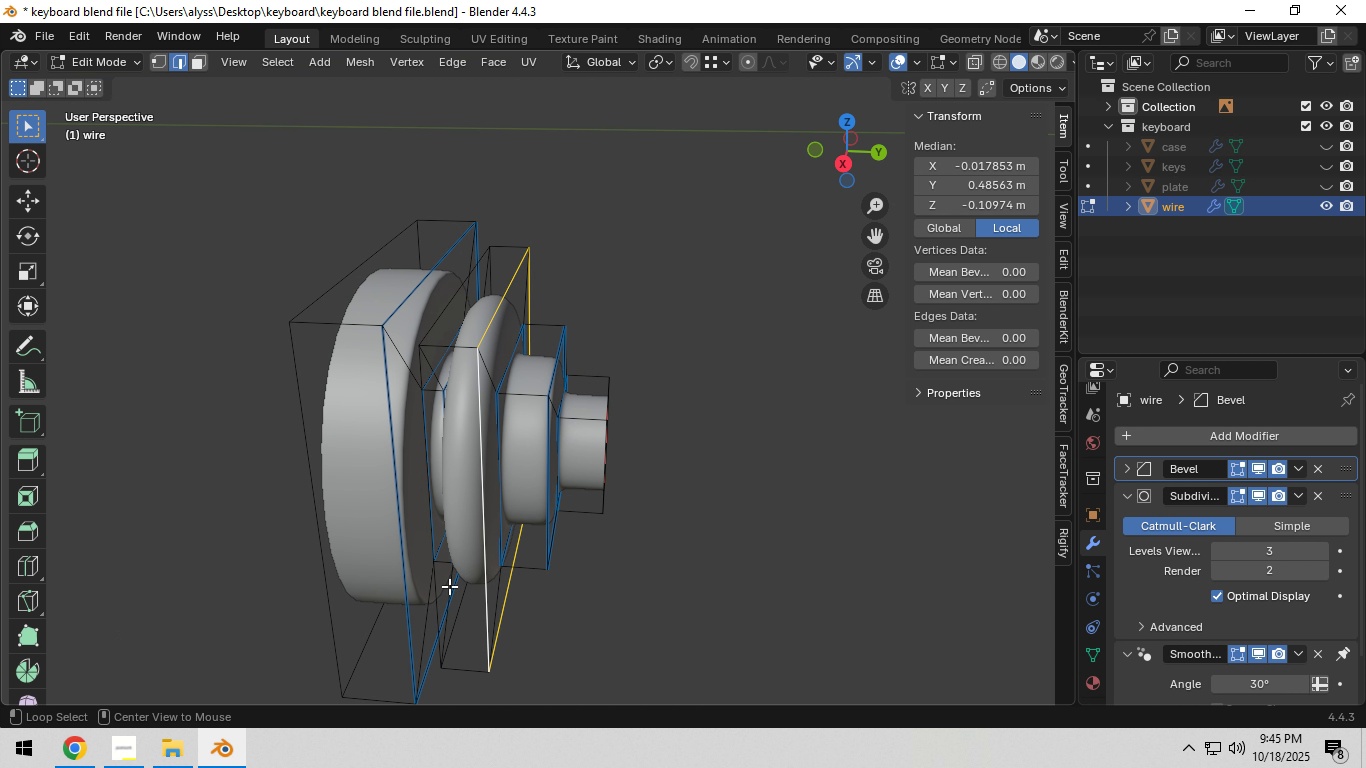 
hold_key(key=ShiftLeft, duration=0.86)
left_click([437, 588])
 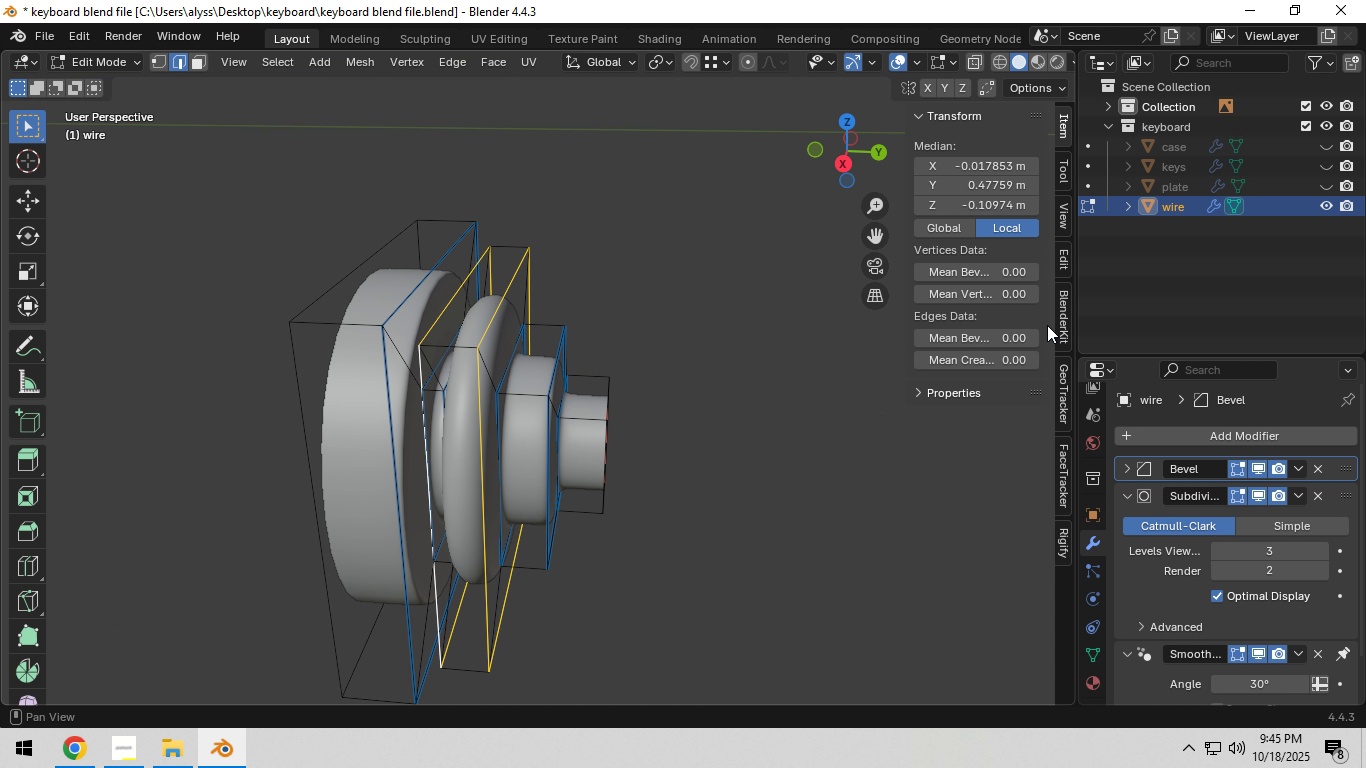 
left_click([1004, 338])
 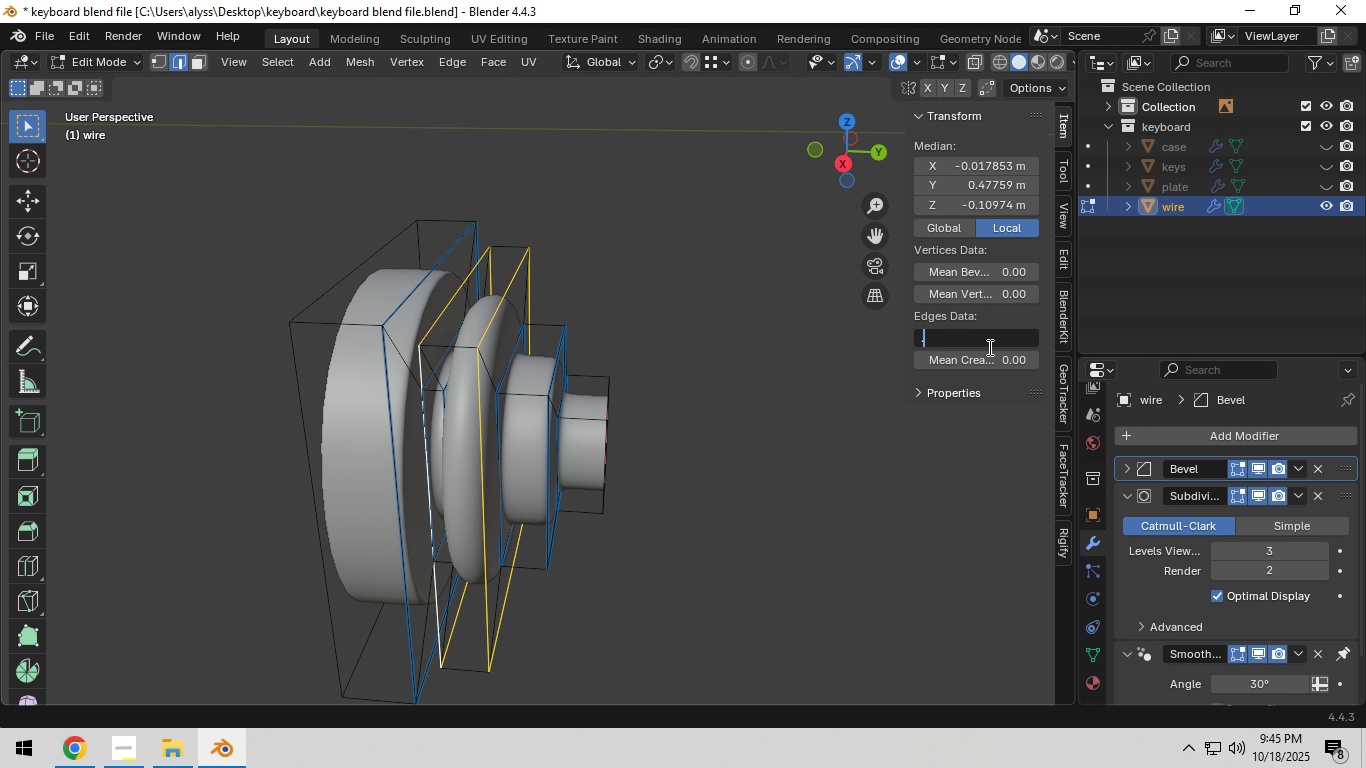 
key(NumpadDecimal)
 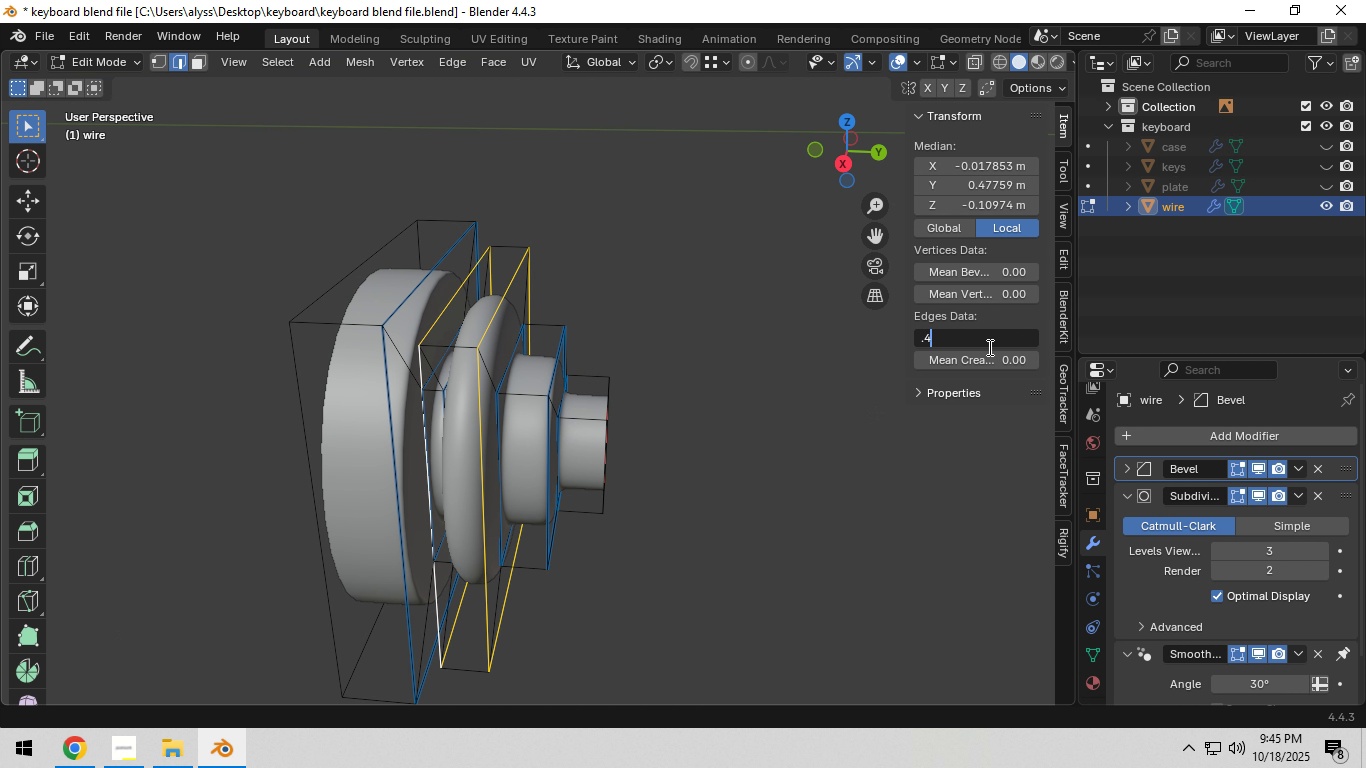 
key(Numpad4)
 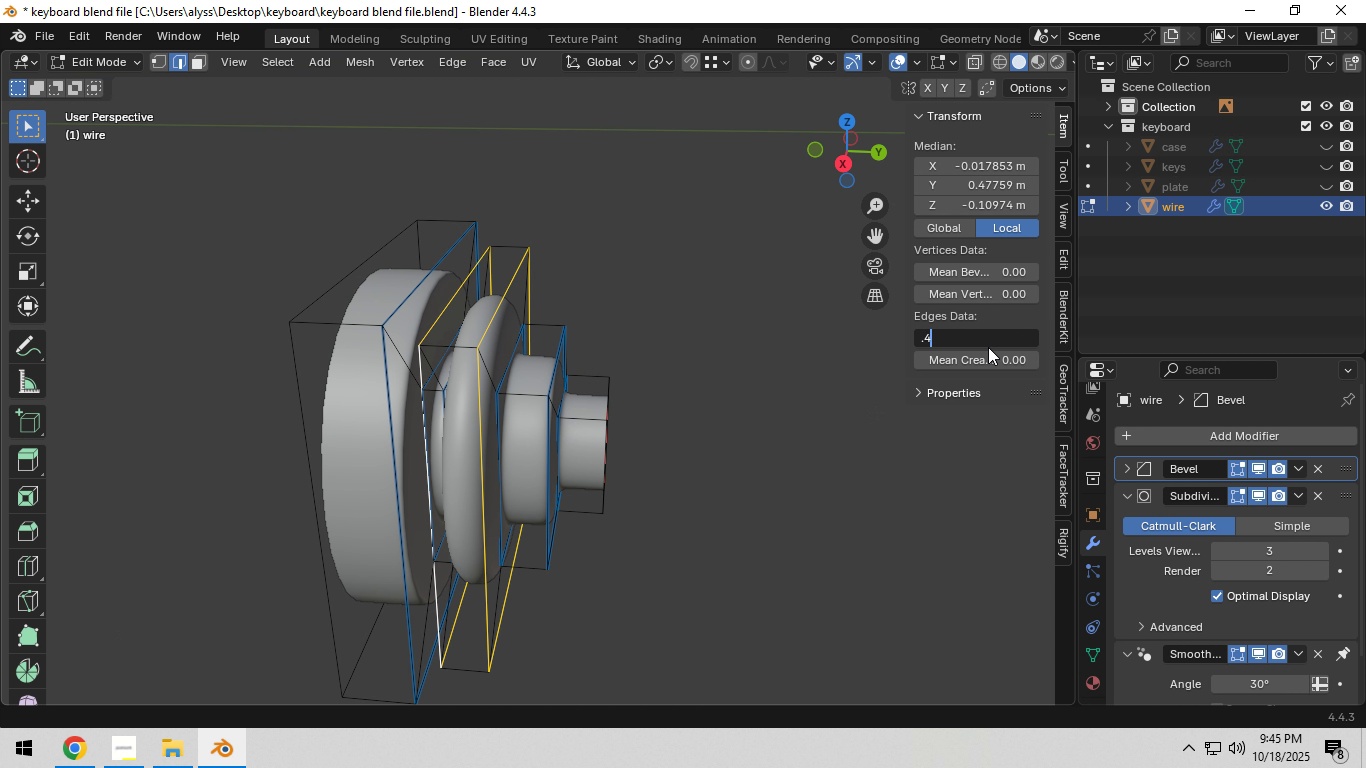 
key(NumpadEnter)
 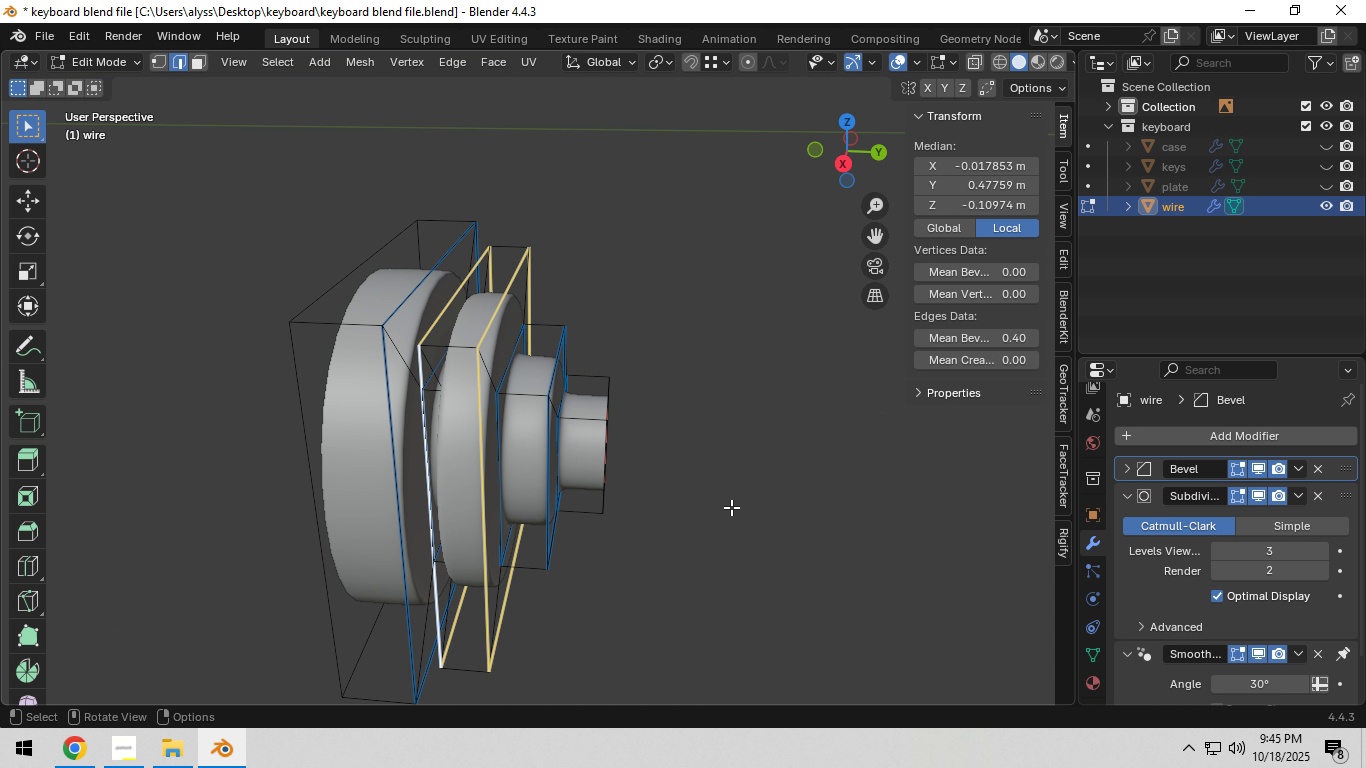 
left_click([731, 507])
 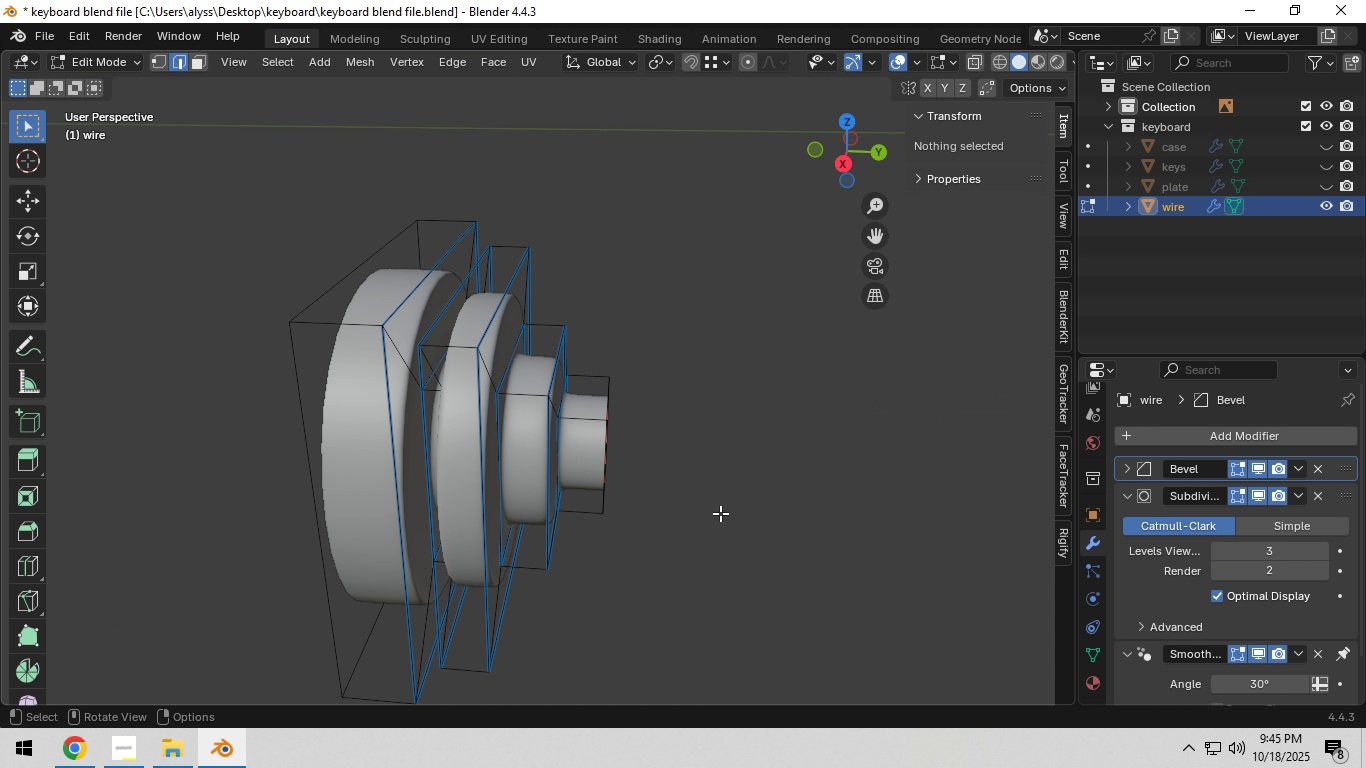 
key(Tab)
 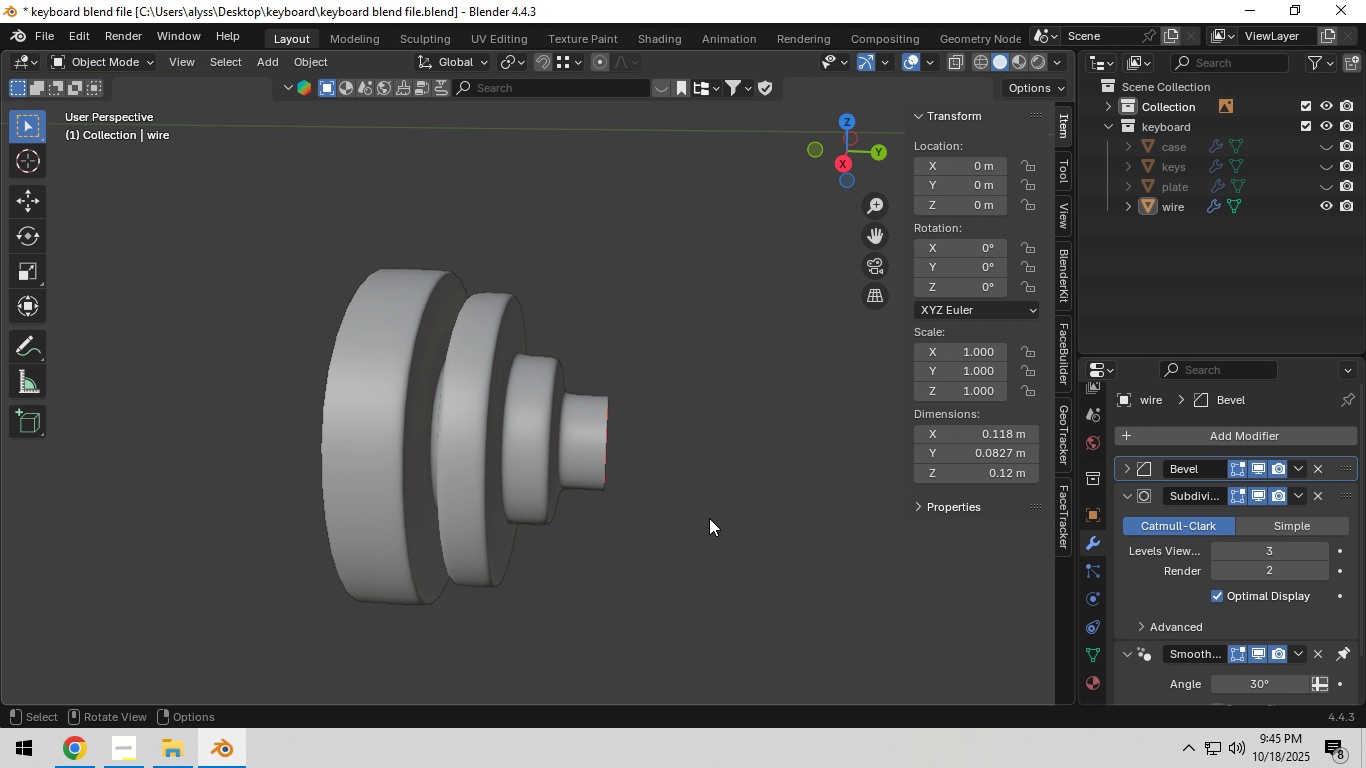 
left_click([709, 518])
 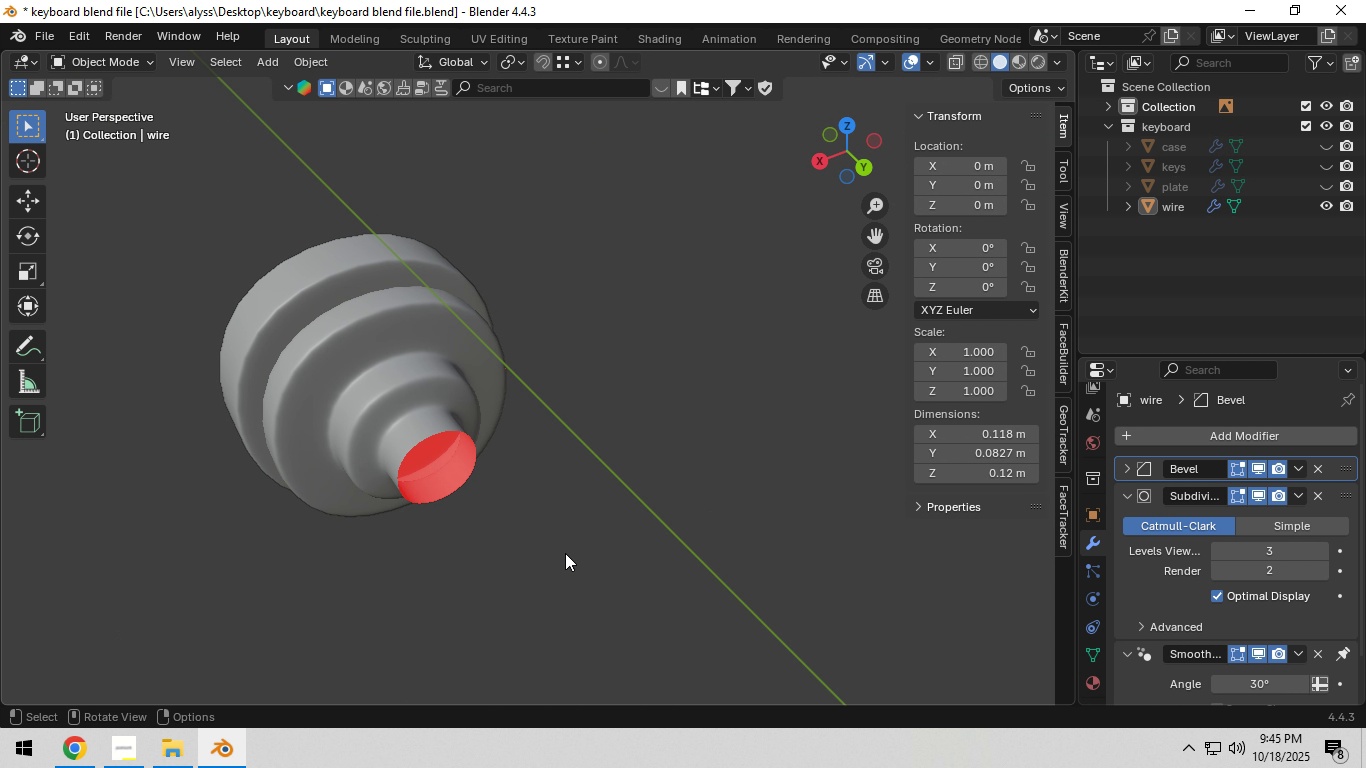 
scroll: coordinate [560, 553], scroll_direction: down, amount: 6.0
 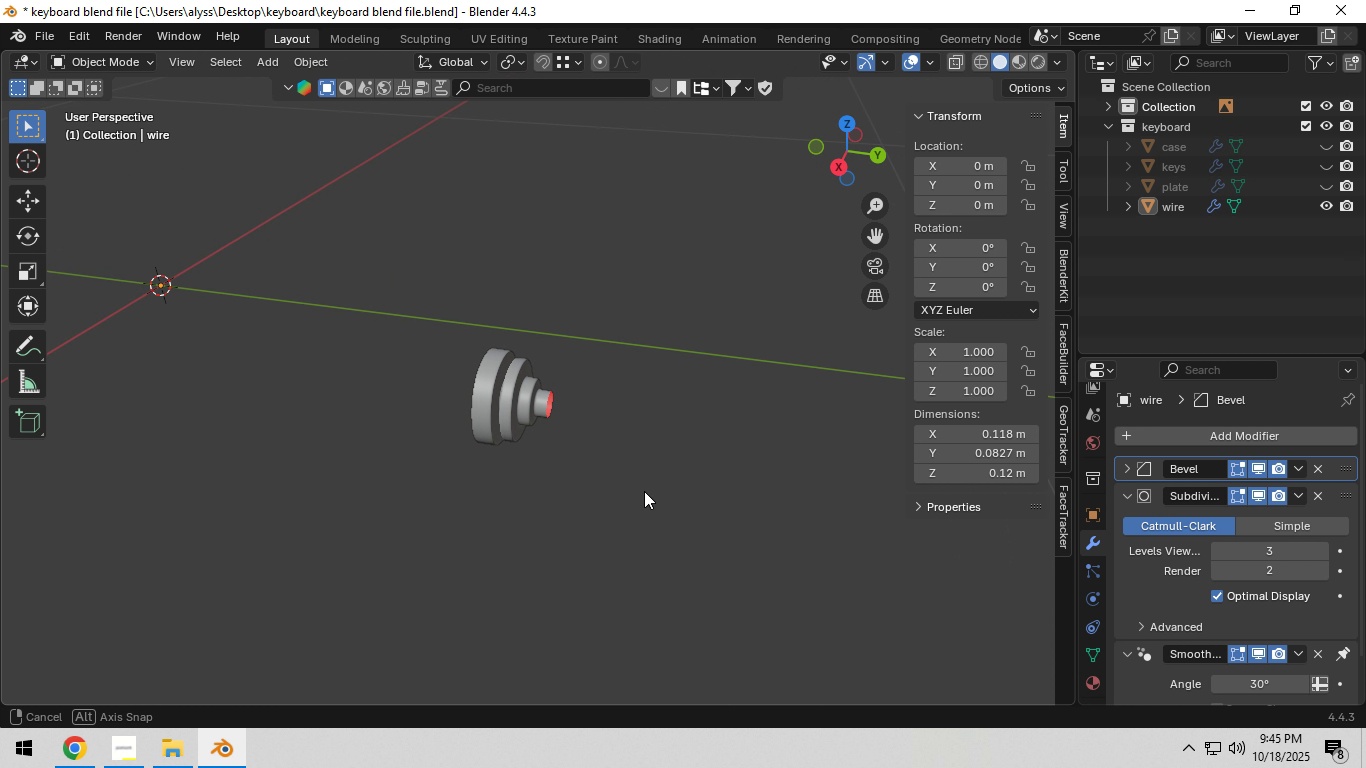 
key(Control+S)
 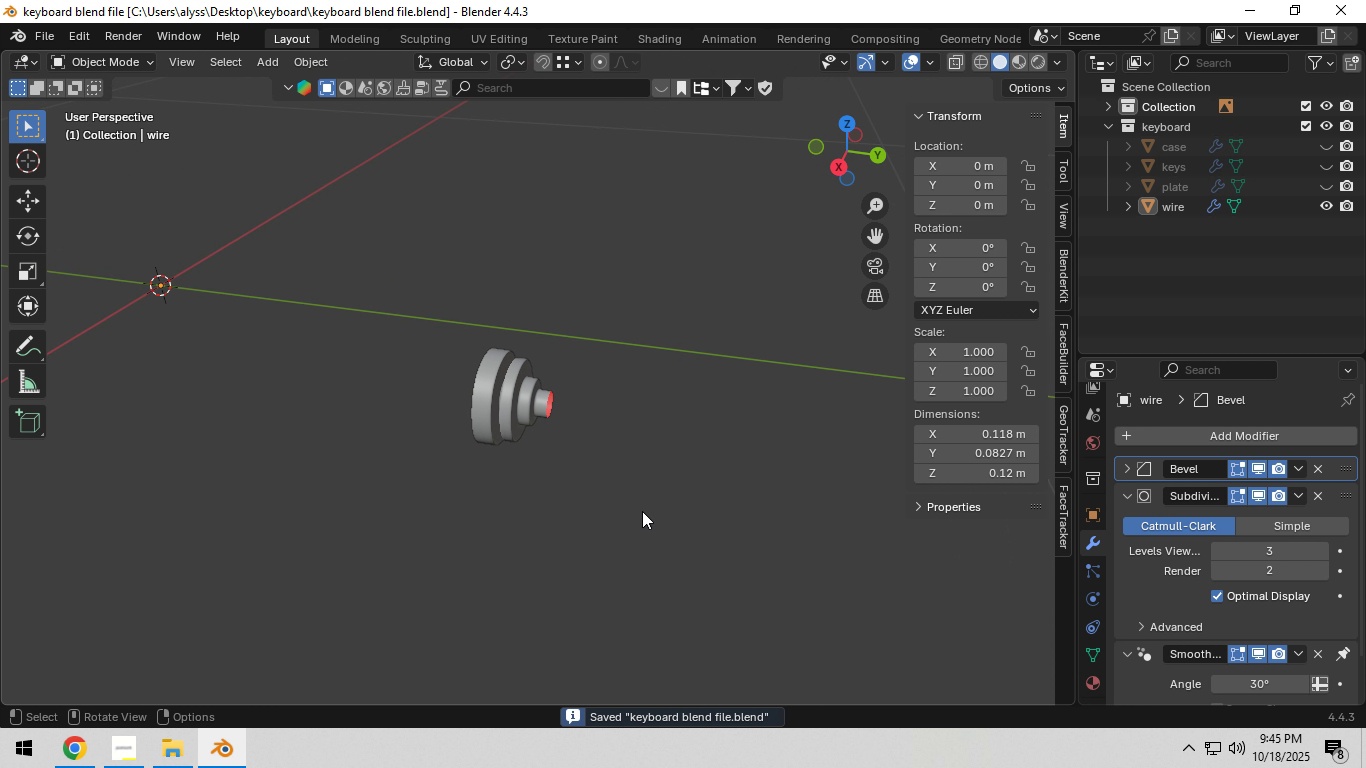 
scroll: coordinate [642, 511], scroll_direction: down, amount: 3.0
 